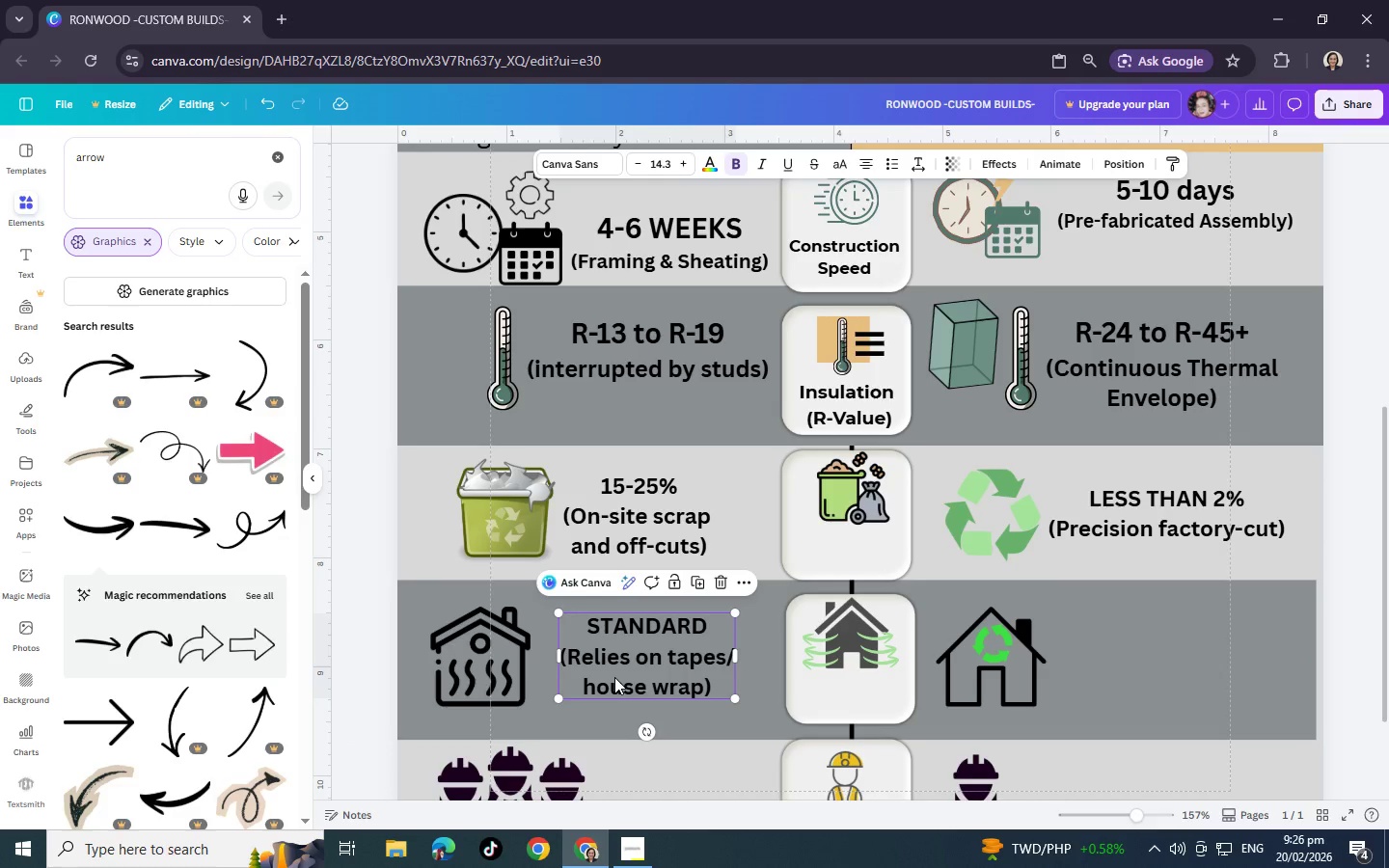 
left_click([625, 661])
 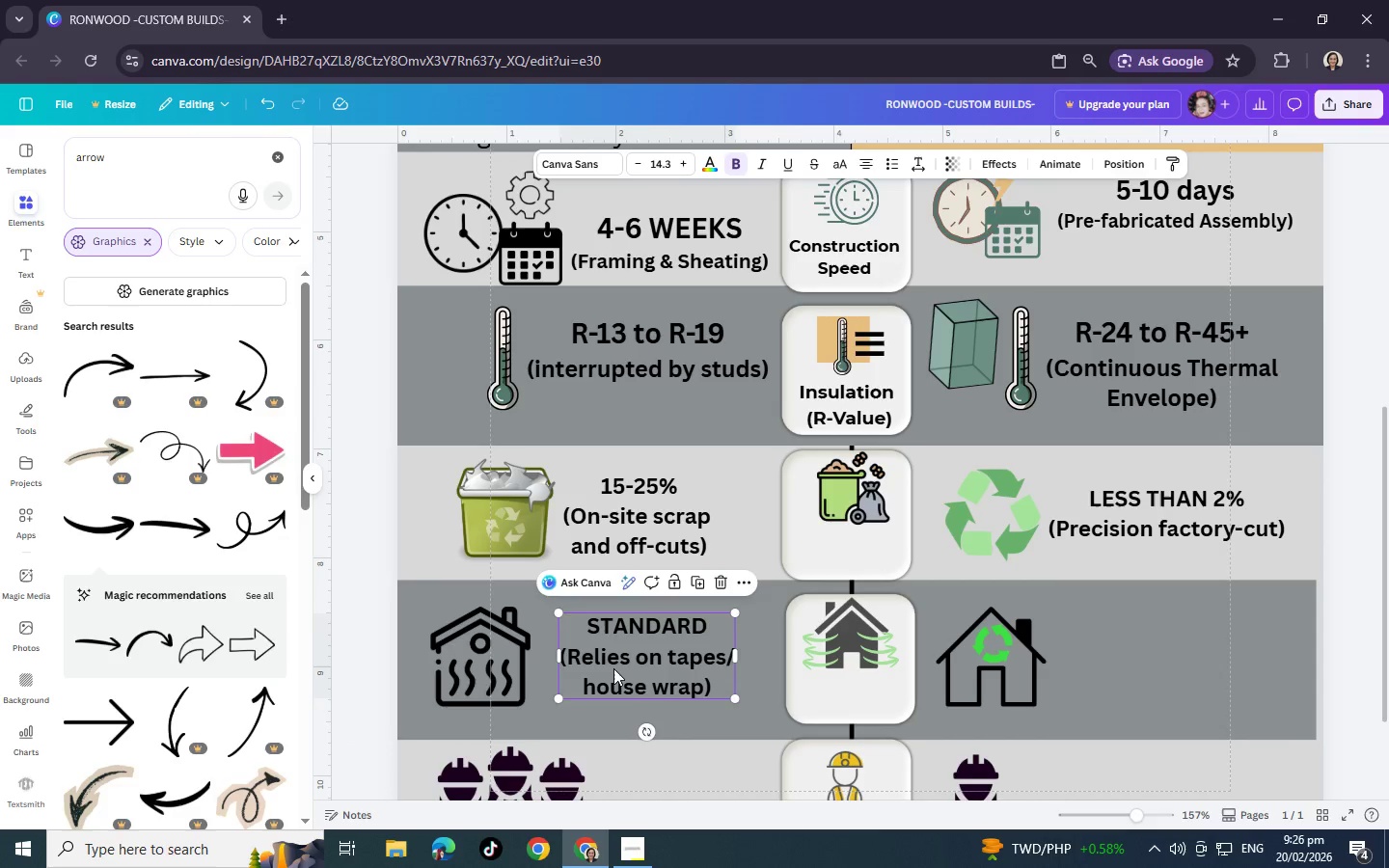 
key(Control+C)
 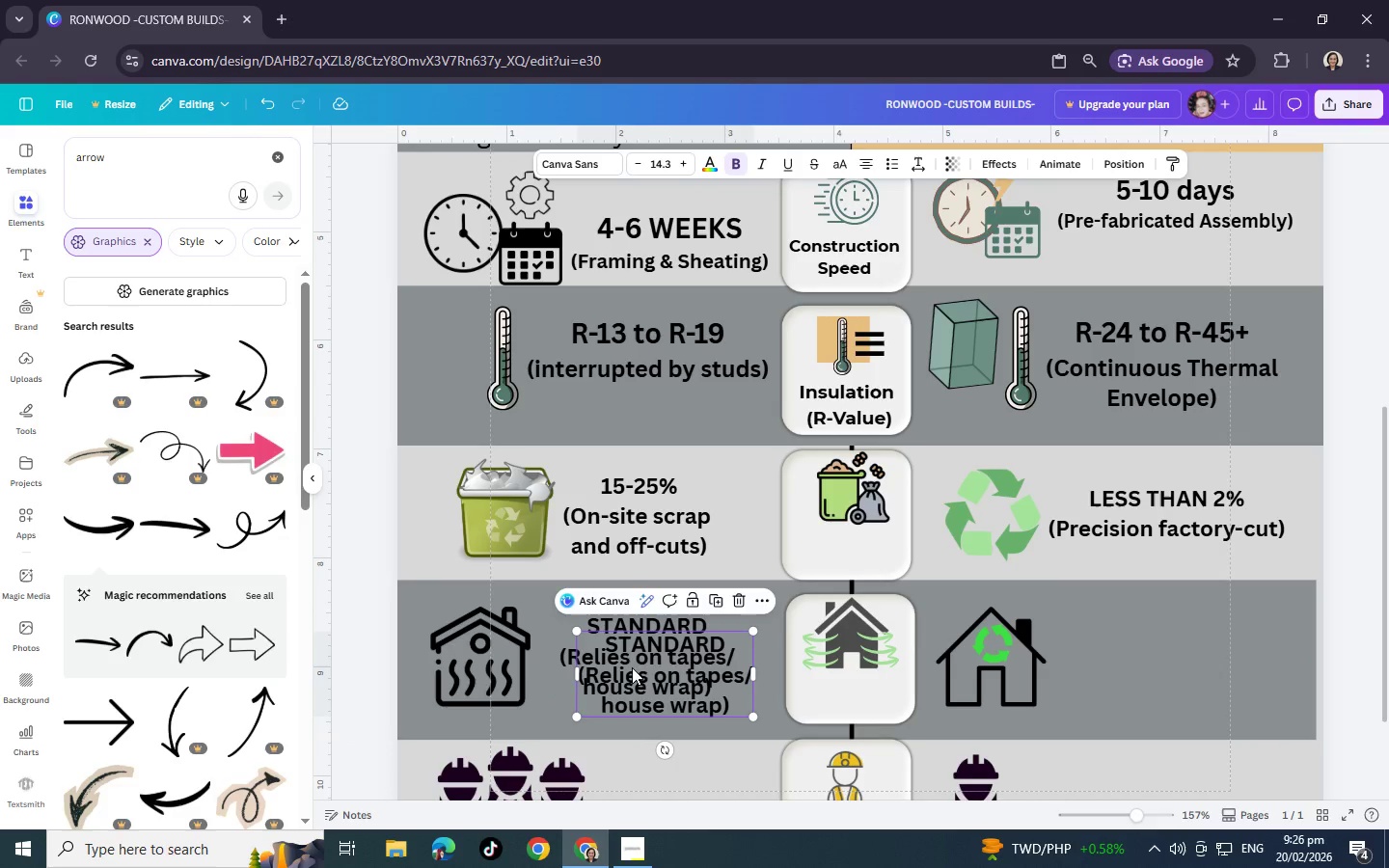 
key(Control+V)
 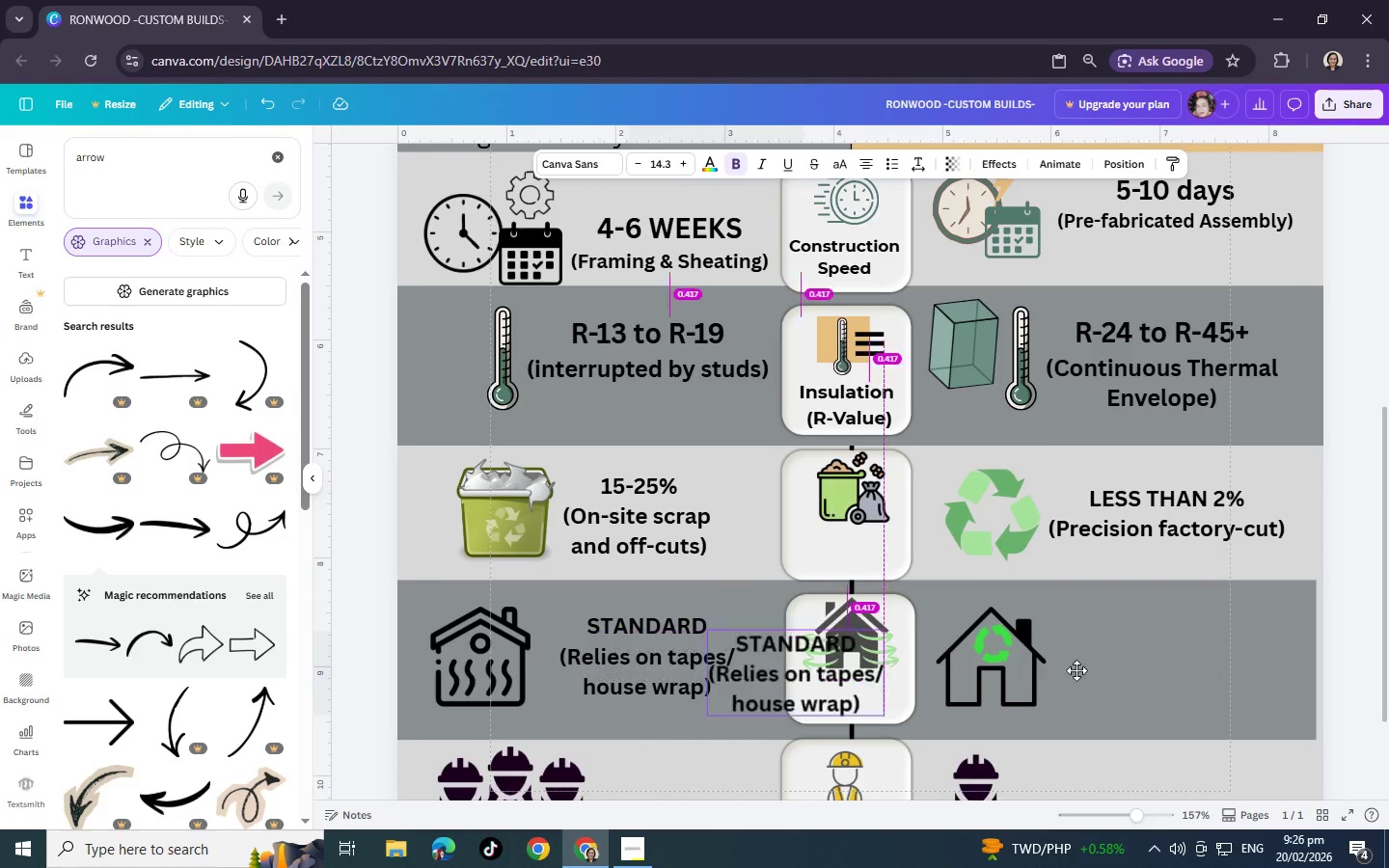 
left_click_drag(start_coordinate=[632, 667], to_coordinate=[1130, 657])
 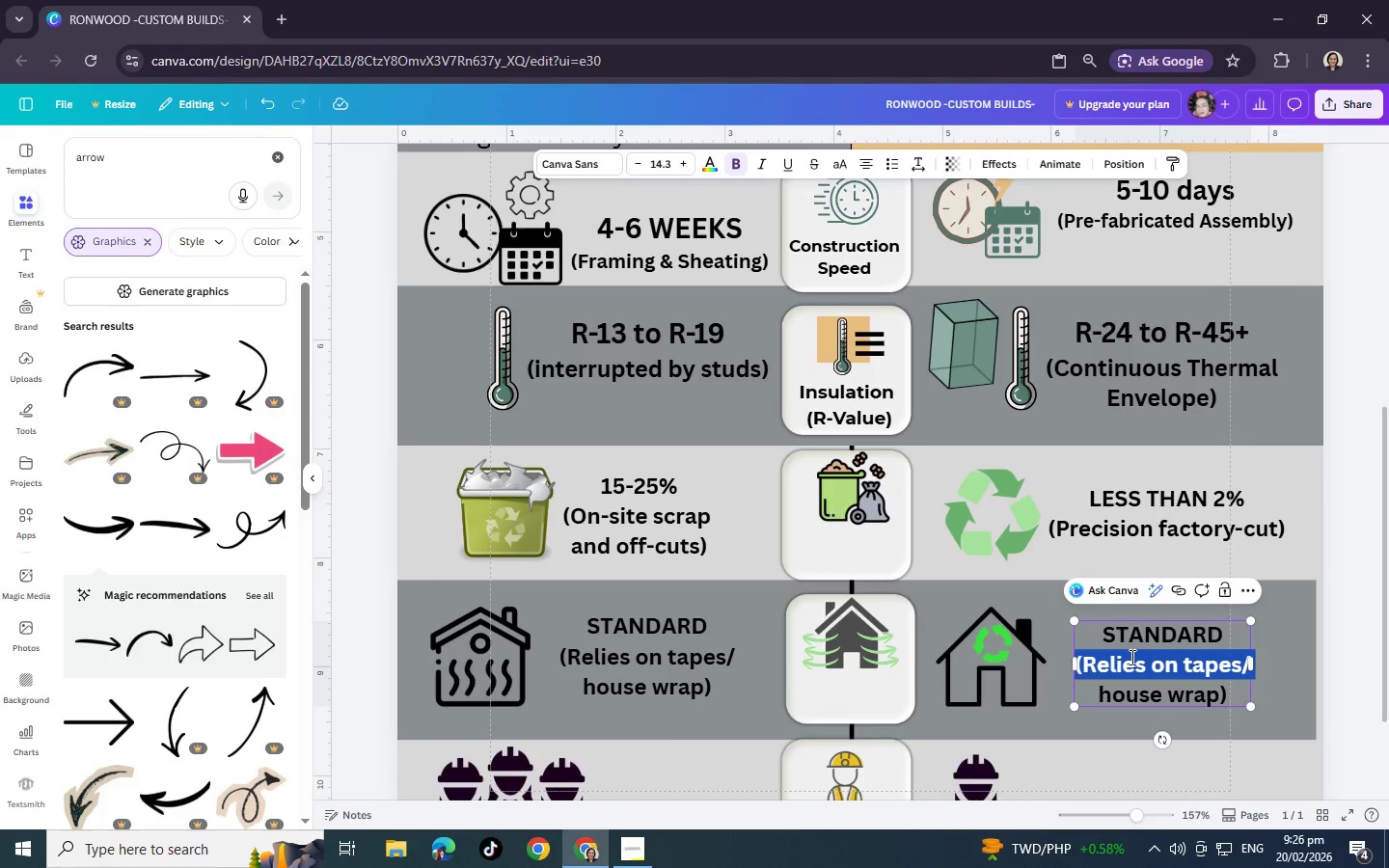 
double_click([1130, 657])
 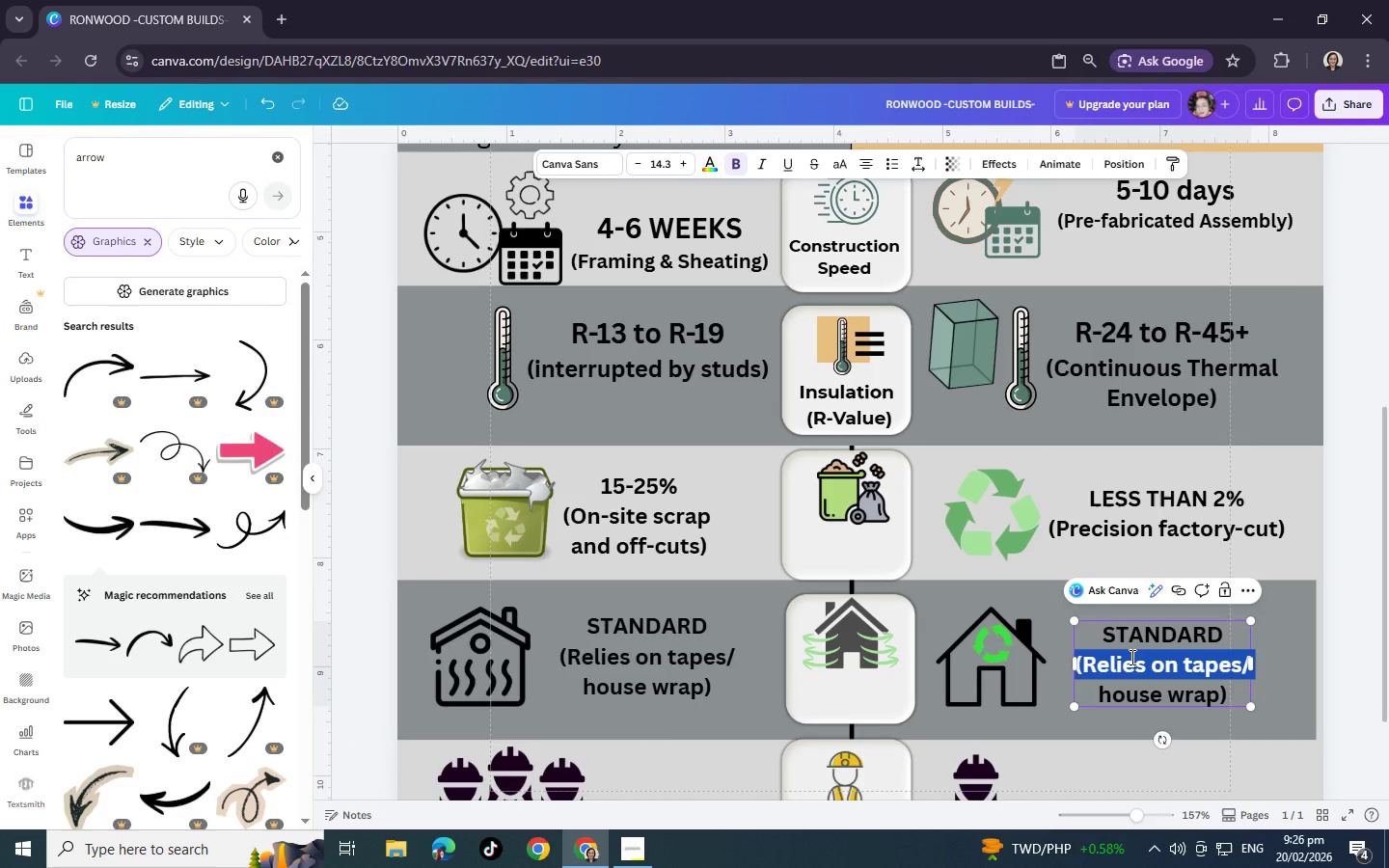 
triple_click([1130, 657])
 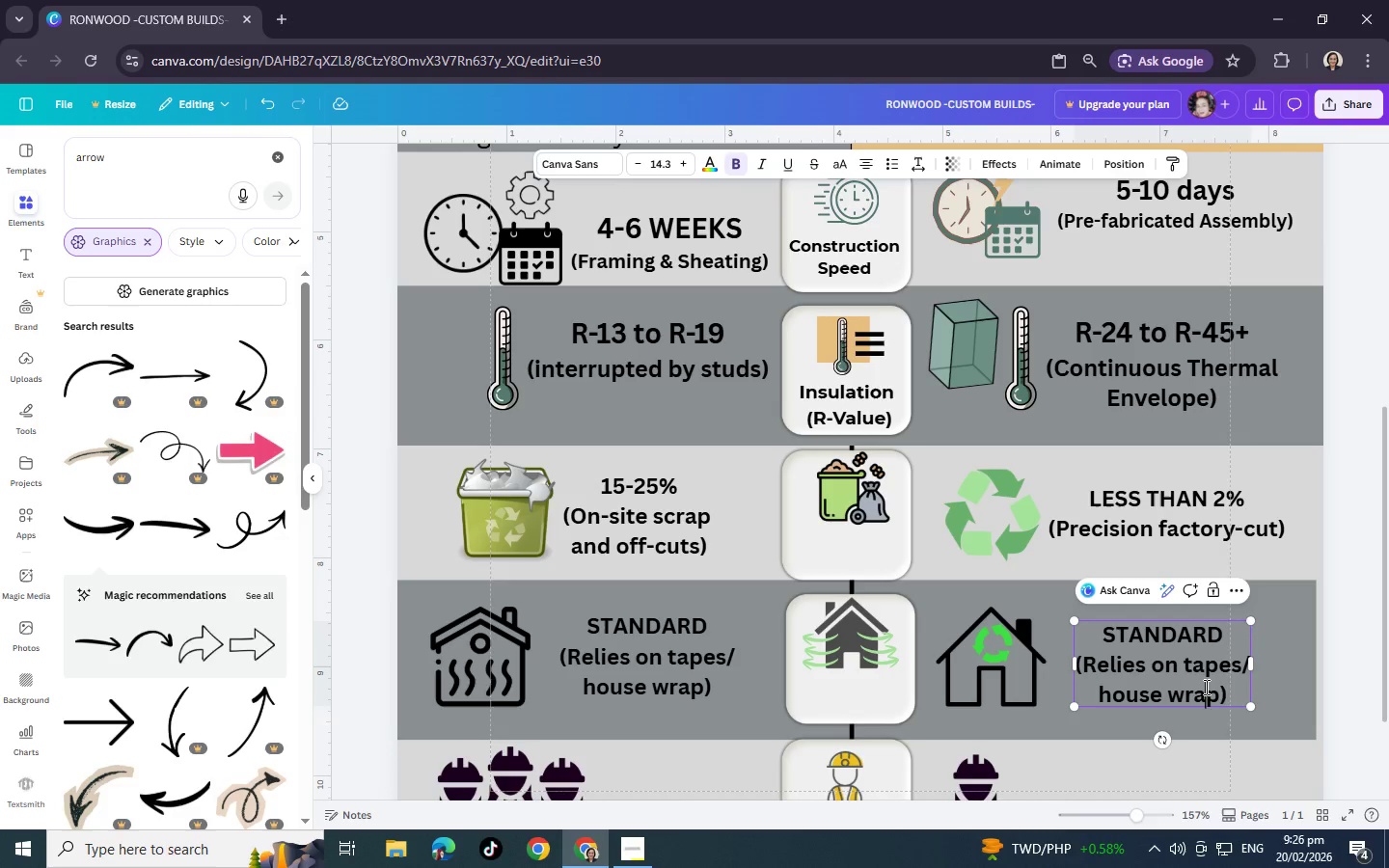 
double_click([1205, 687])
 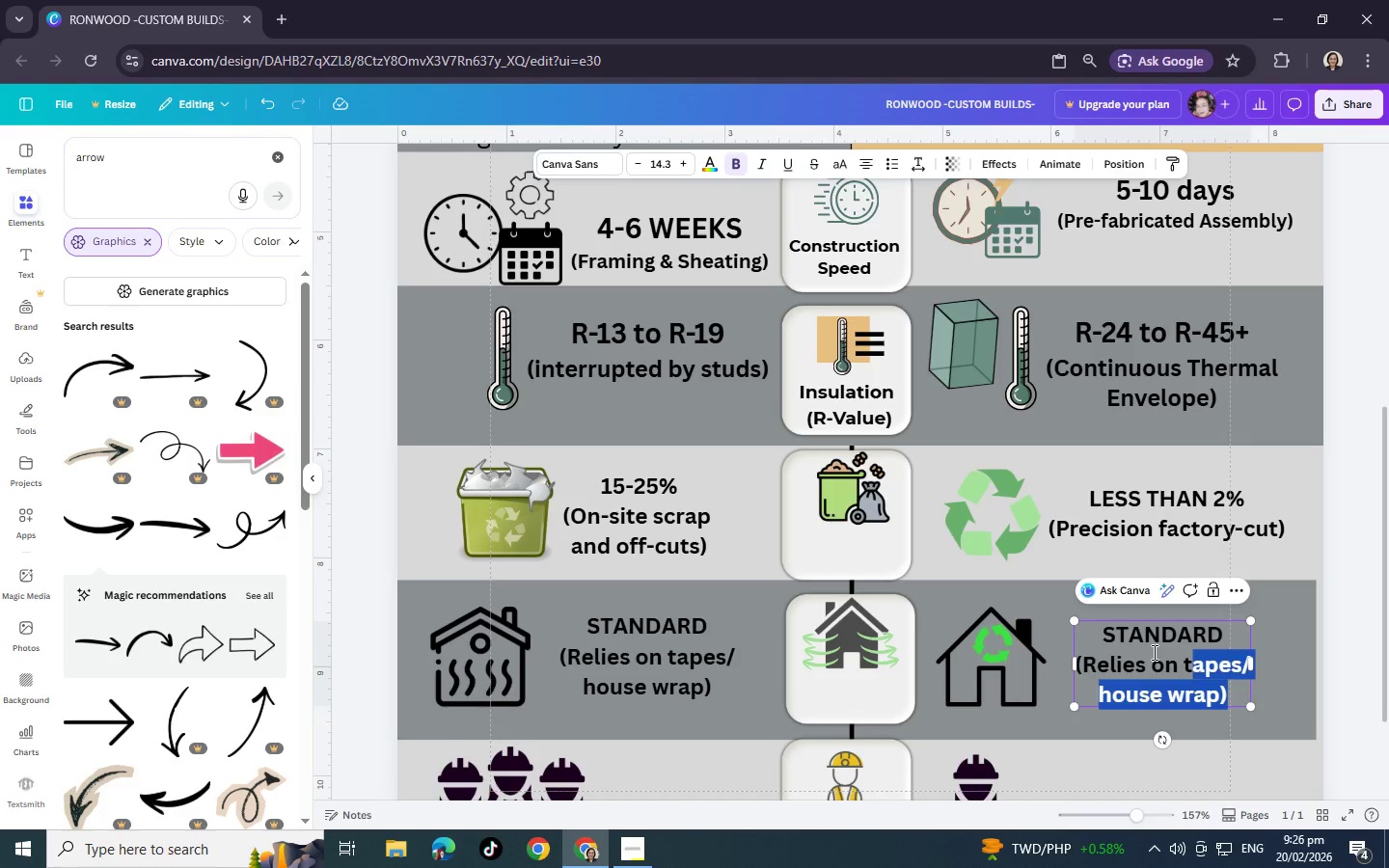 
left_click_drag(start_coordinate=[1232, 688], to_coordinate=[1091, 628])
 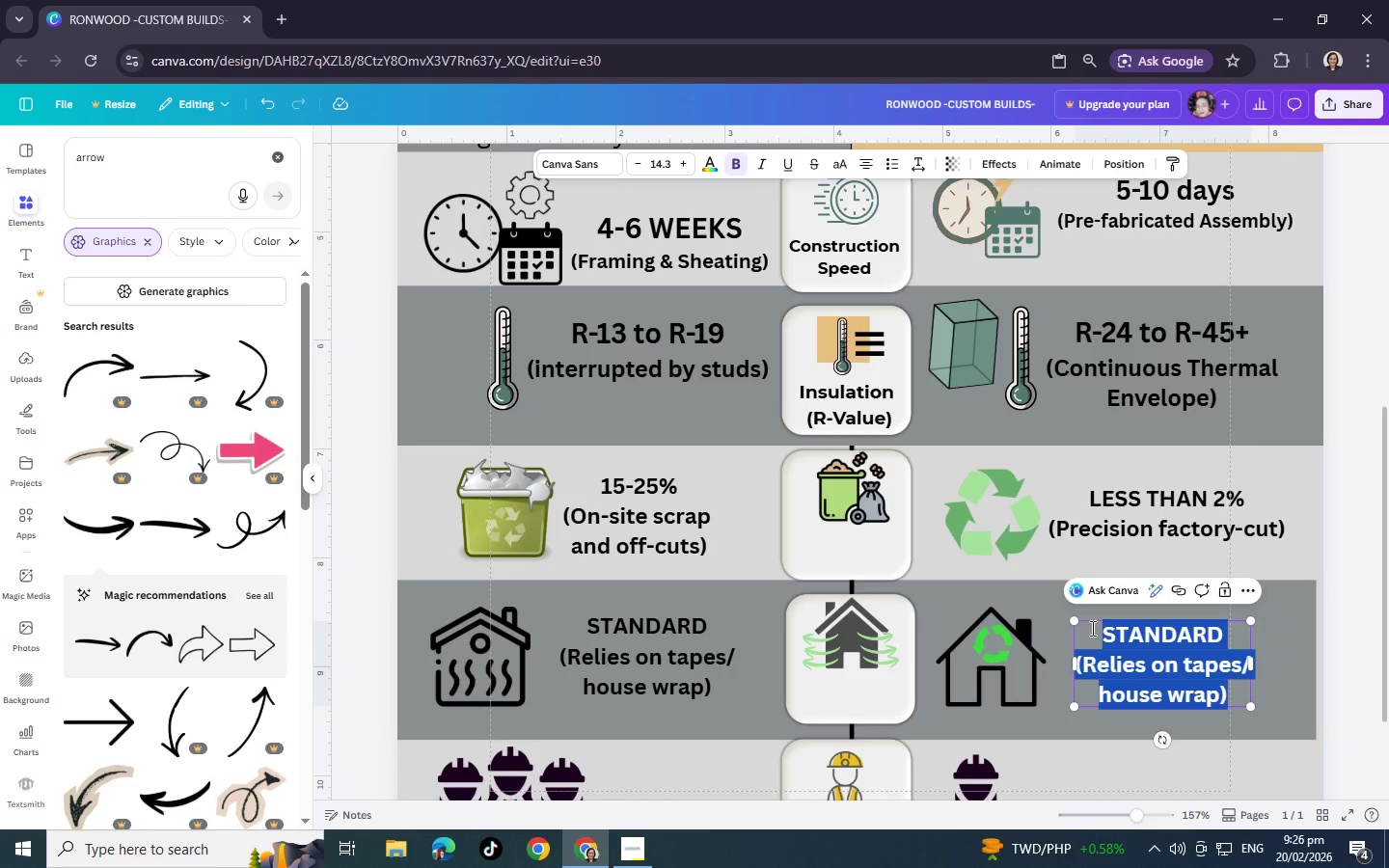 
type(Su[)
key(Backspace)
type(periro)
key(Backspace)
key(Backspace)
type(or)
 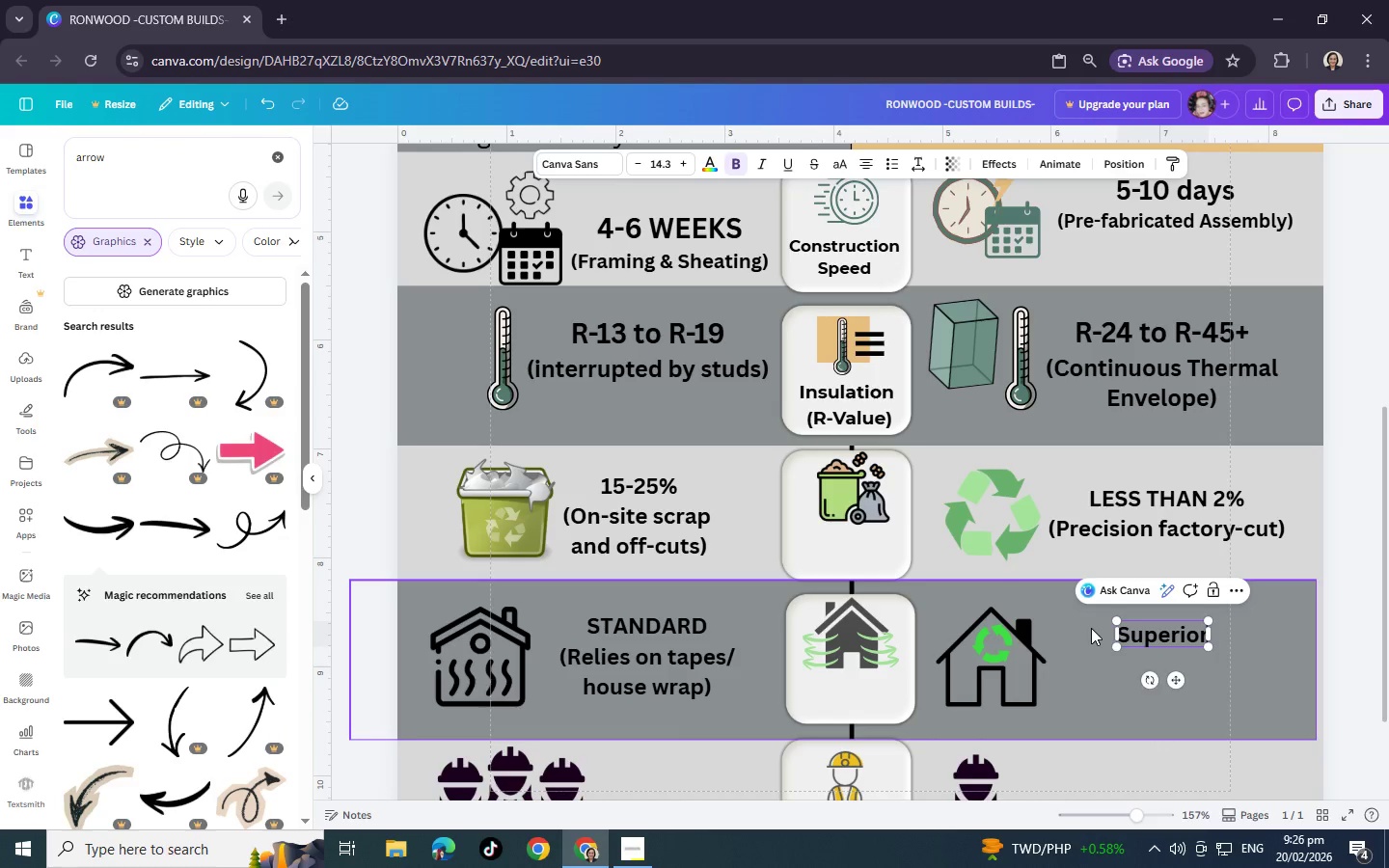 
key(Enter)
 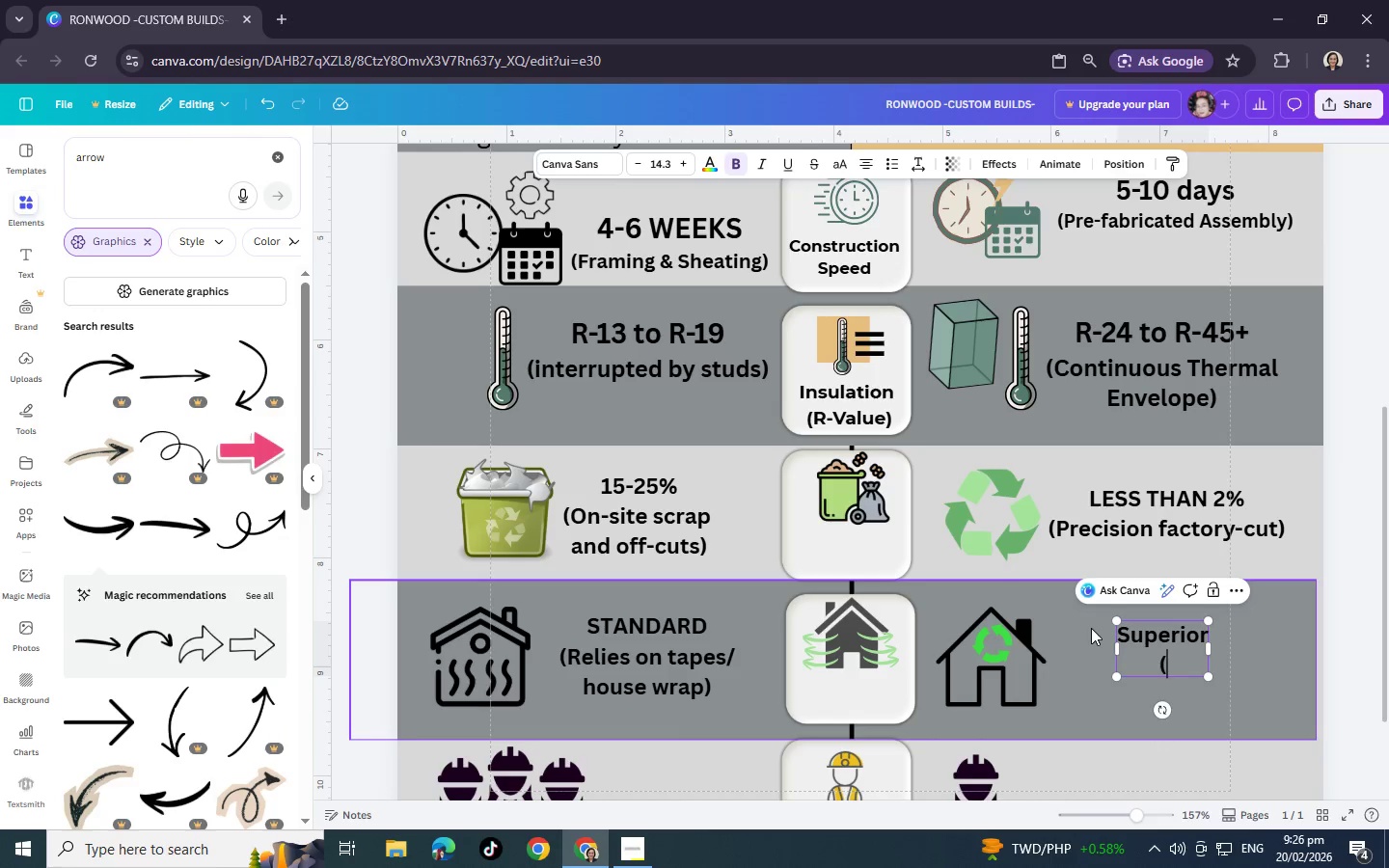 
type((15x more airtigjh)
key(Backspace)
key(Backspace)
type(ht)
 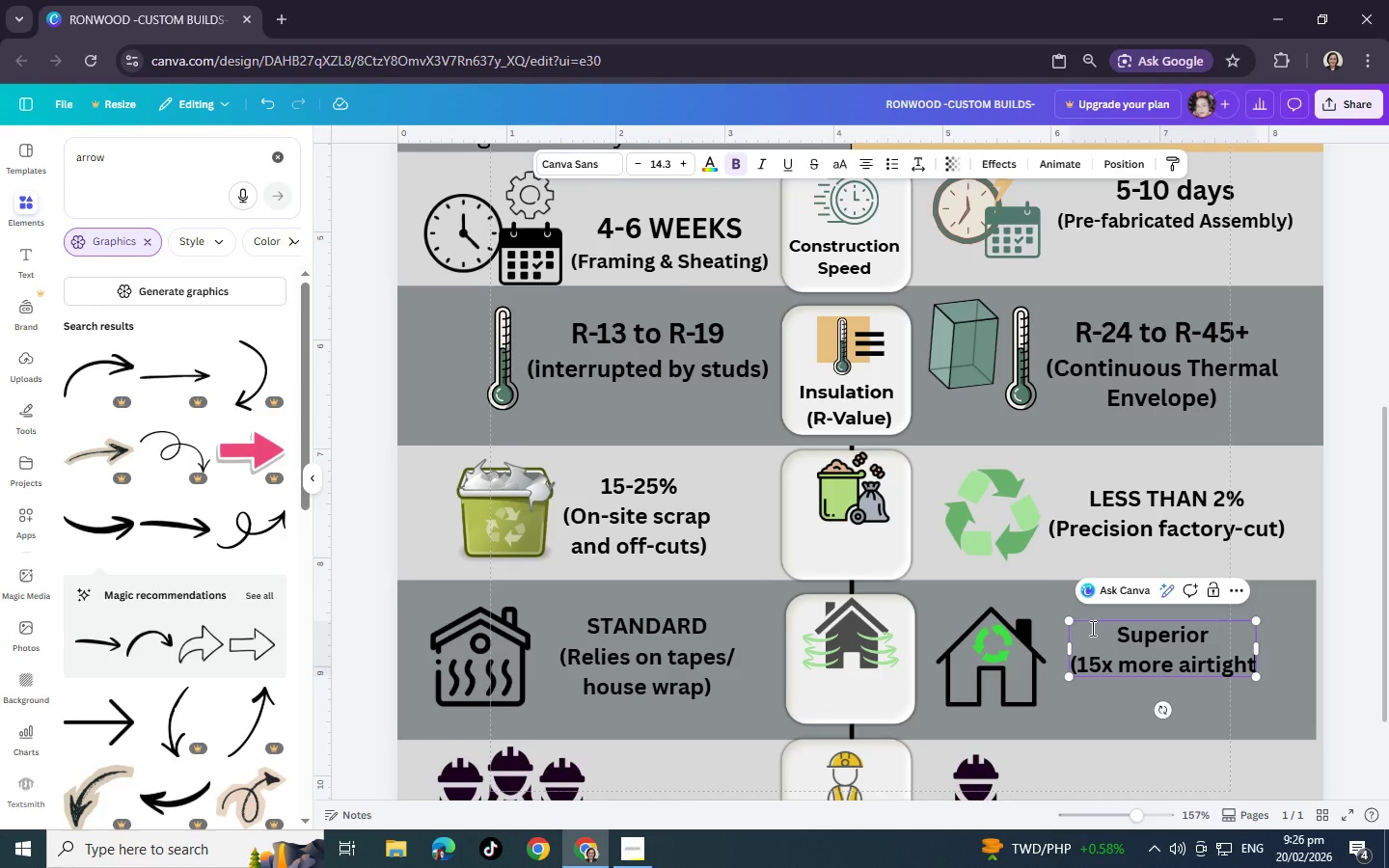 
key(Enter)
 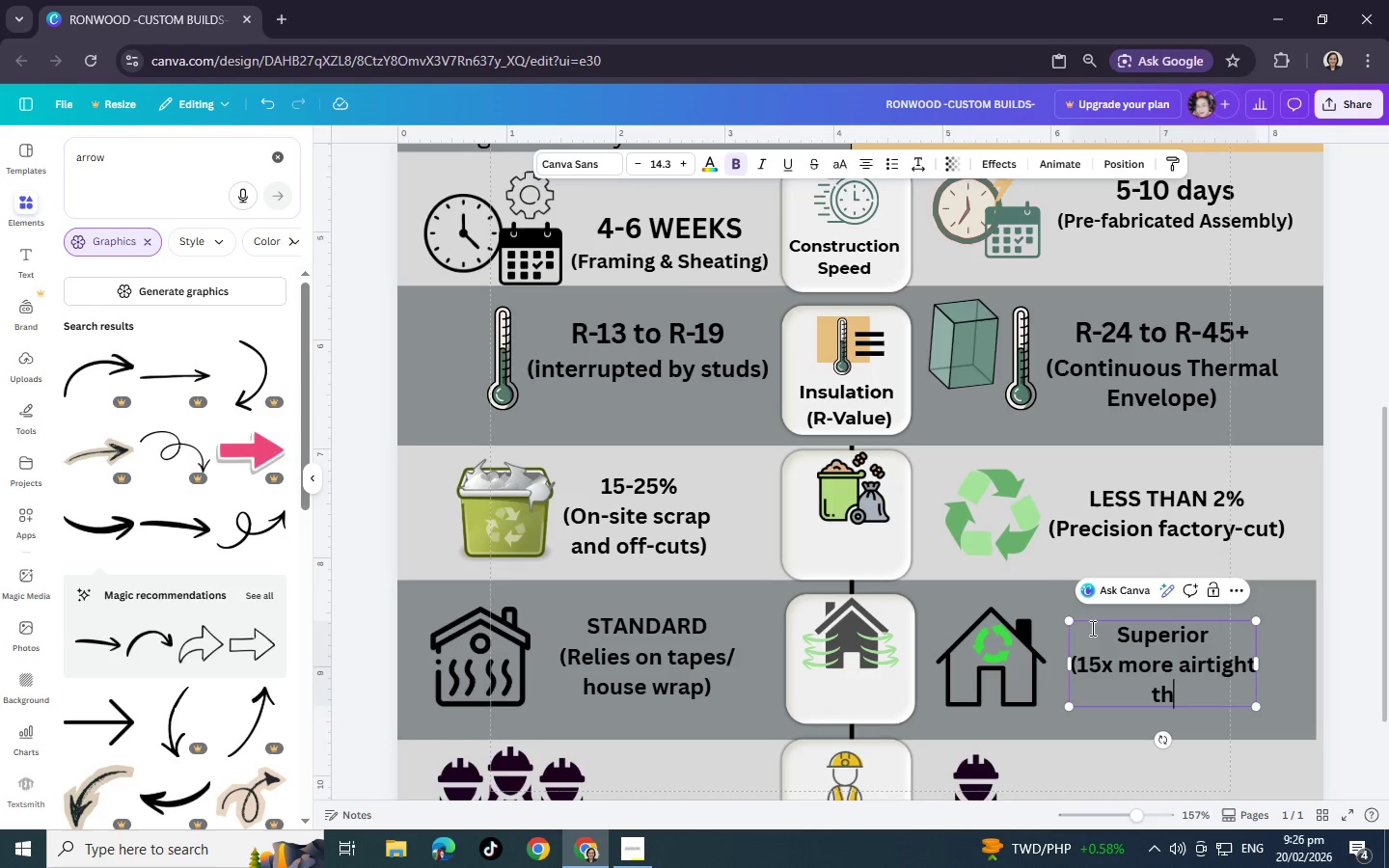 
type(then)
key(Backspace)
key(Backspace)
type(an stick built)
 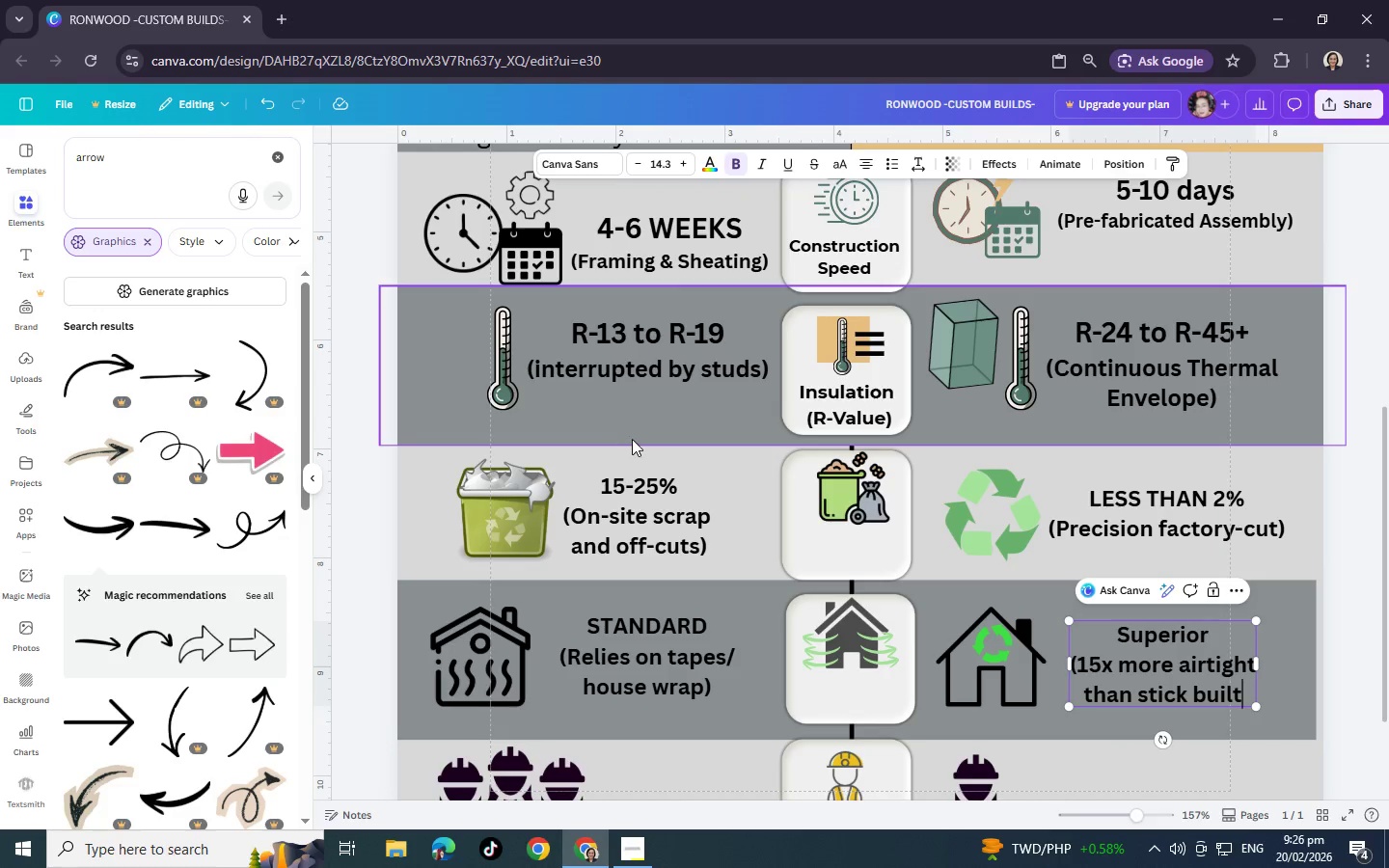 
hold_key(key=ControlLeft, duration=0.59)
 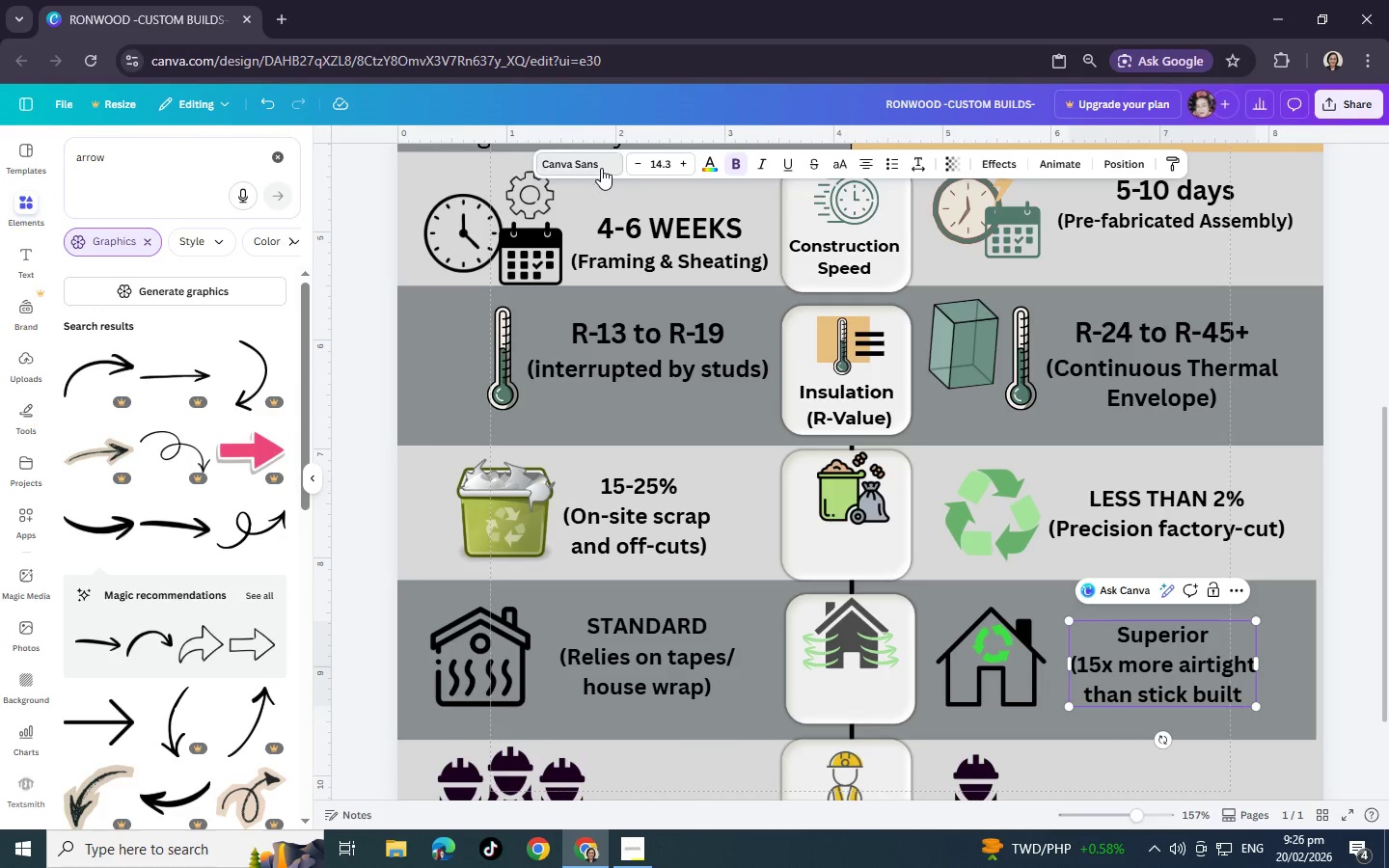 
left_click([601, 168])
 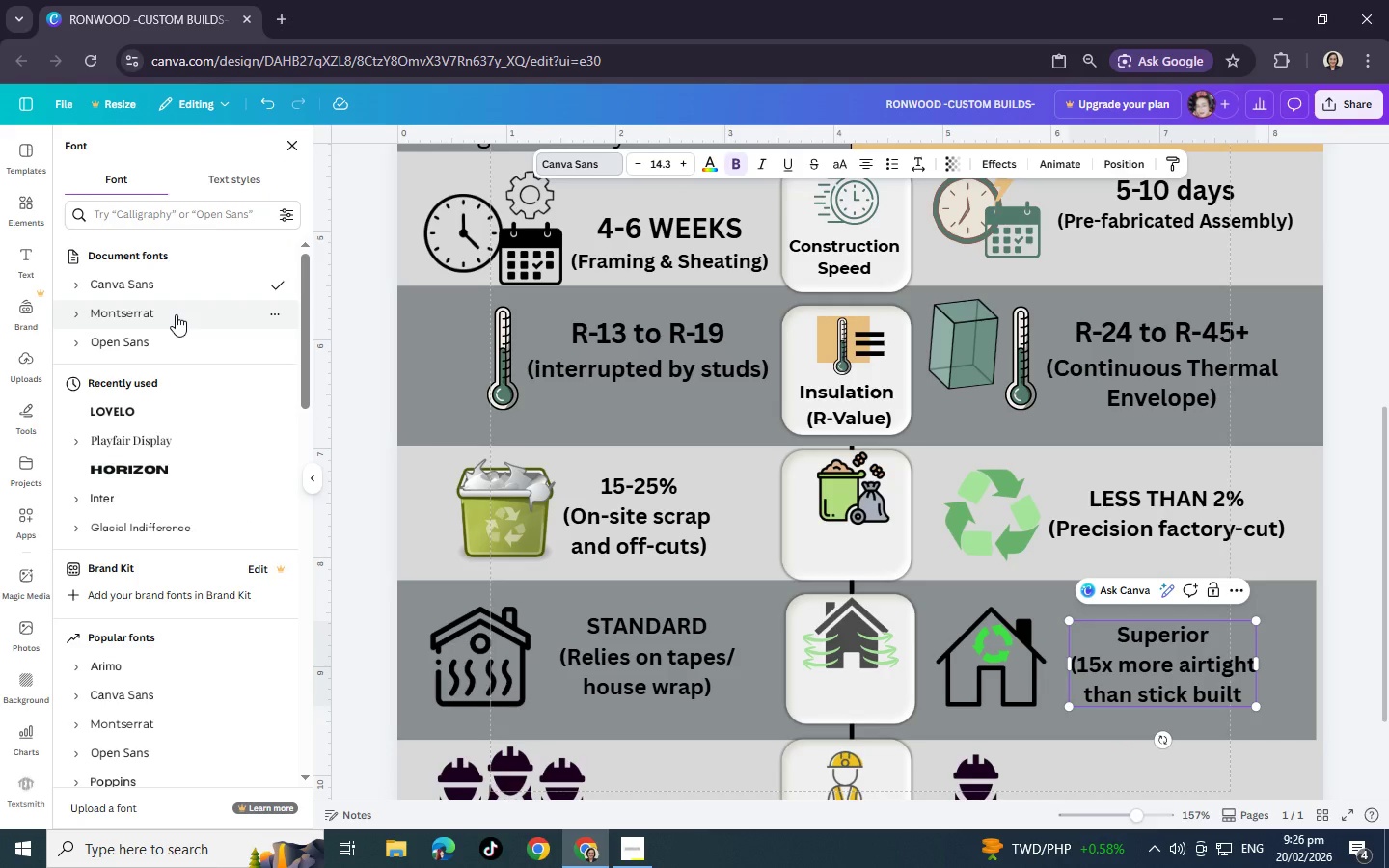 
left_click([176, 314])
 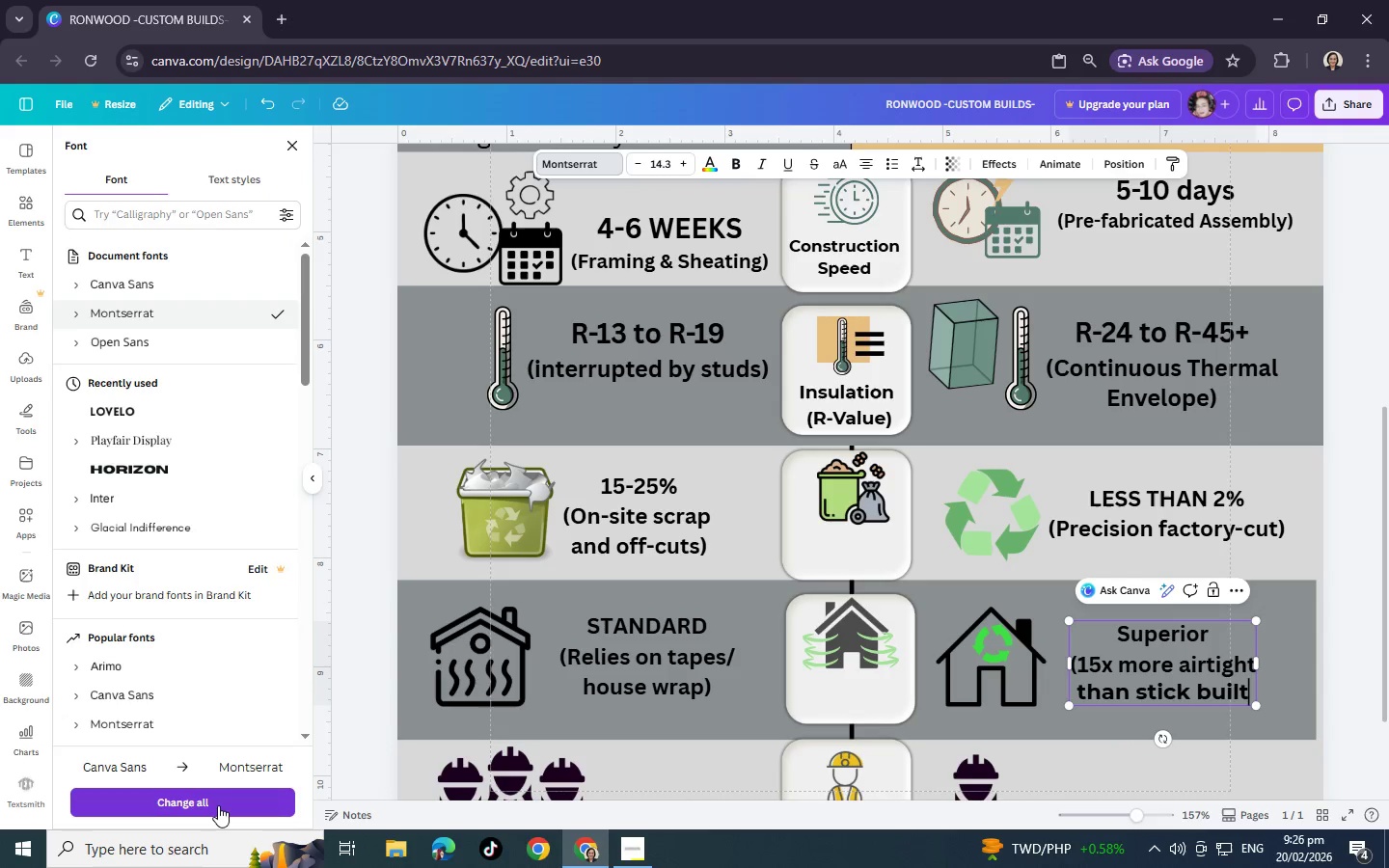 
left_click([218, 805])
 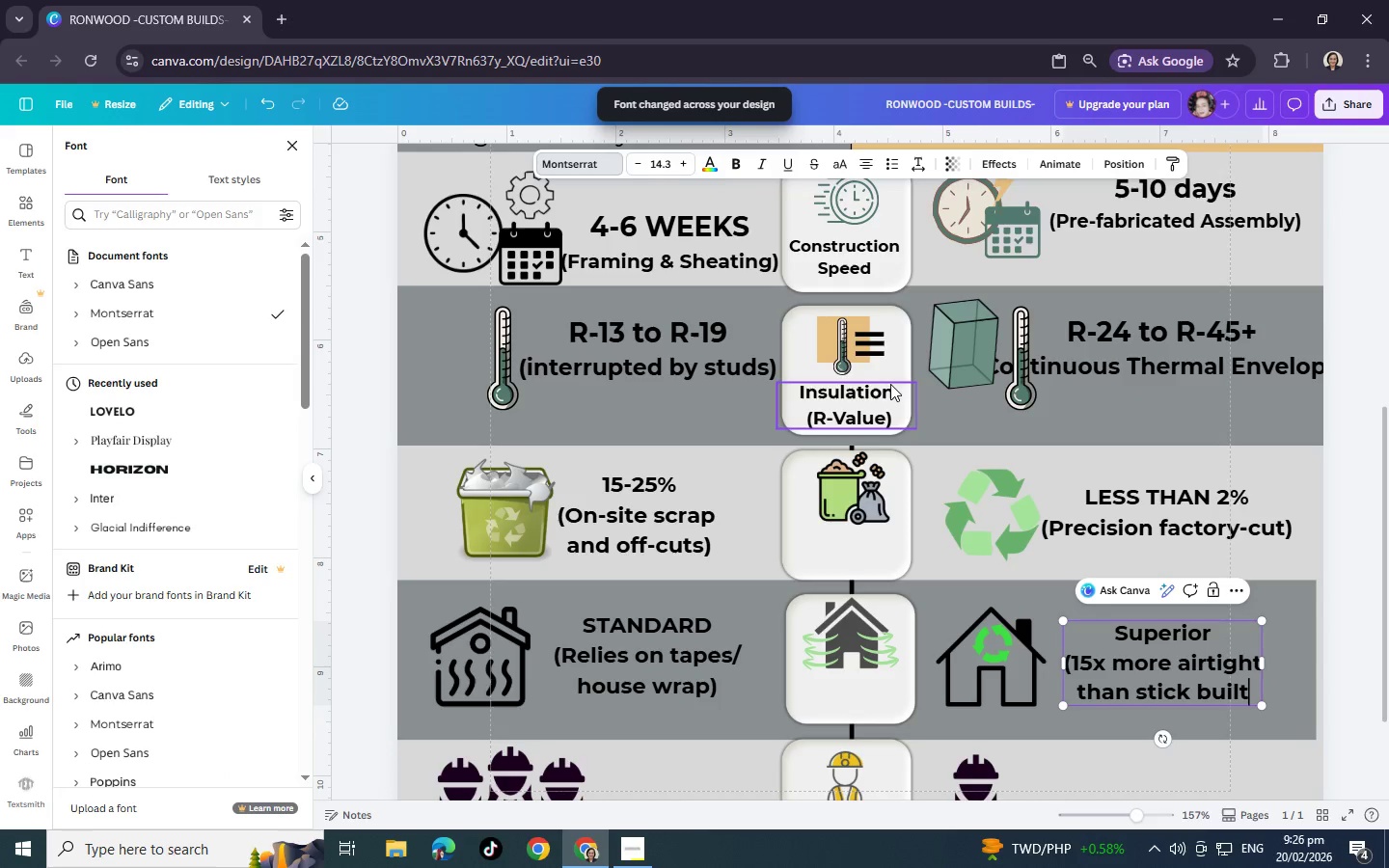 
left_click([1207, 360])
 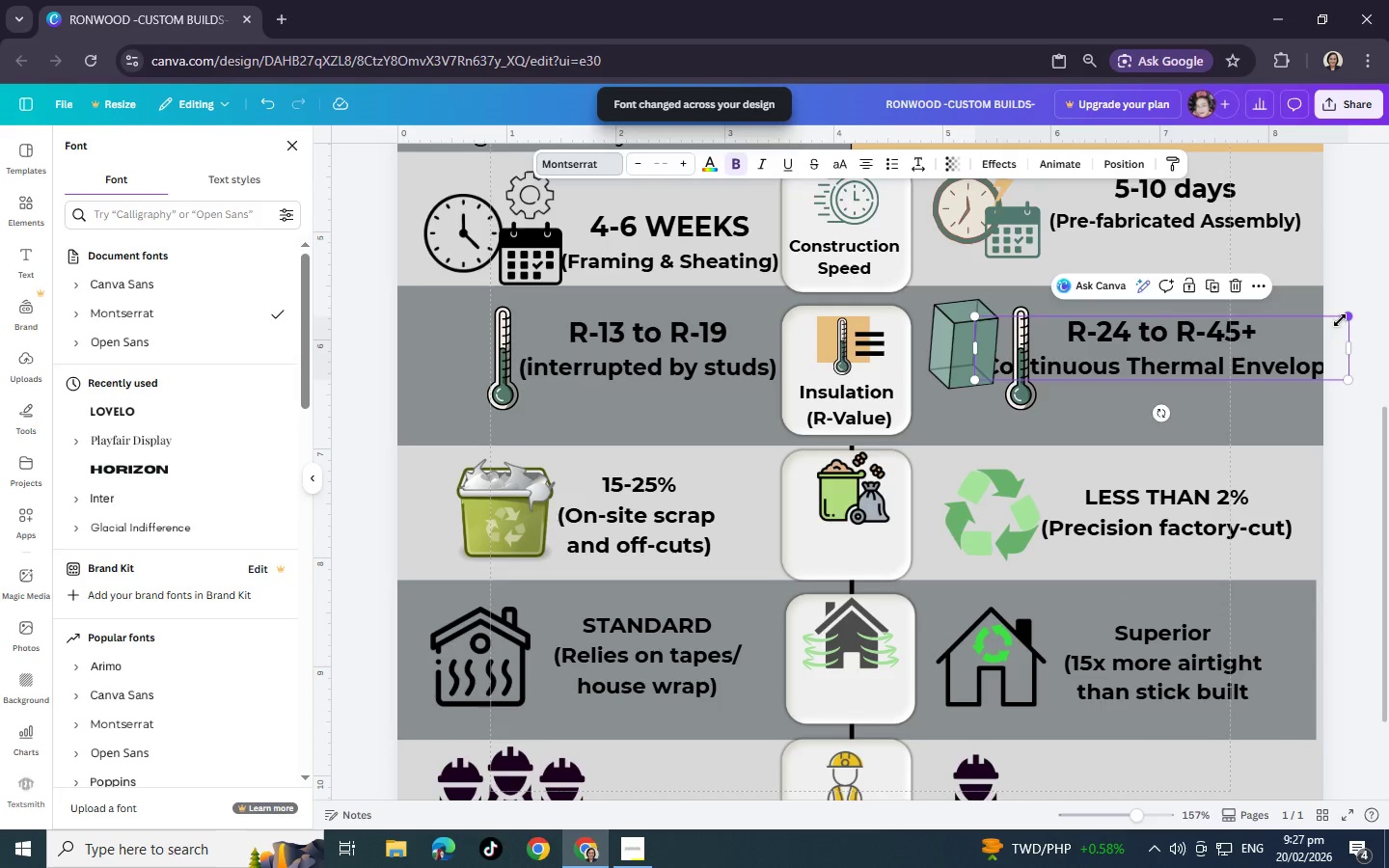 
left_click_drag(start_coordinate=[1348, 320], to_coordinate=[1277, 346])
 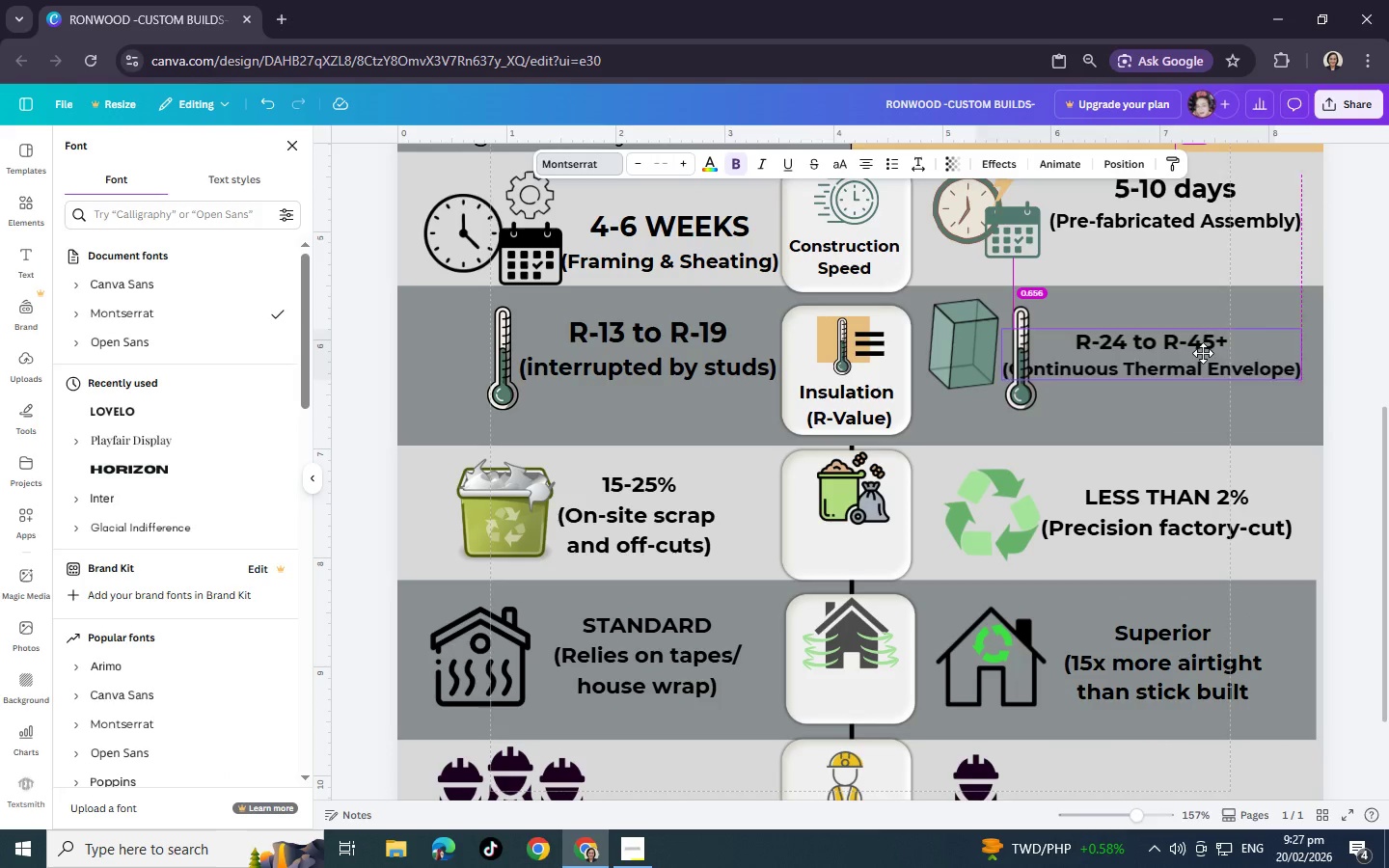 
left_click_drag(start_coordinate=[1157, 353], to_coordinate=[1214, 347])
 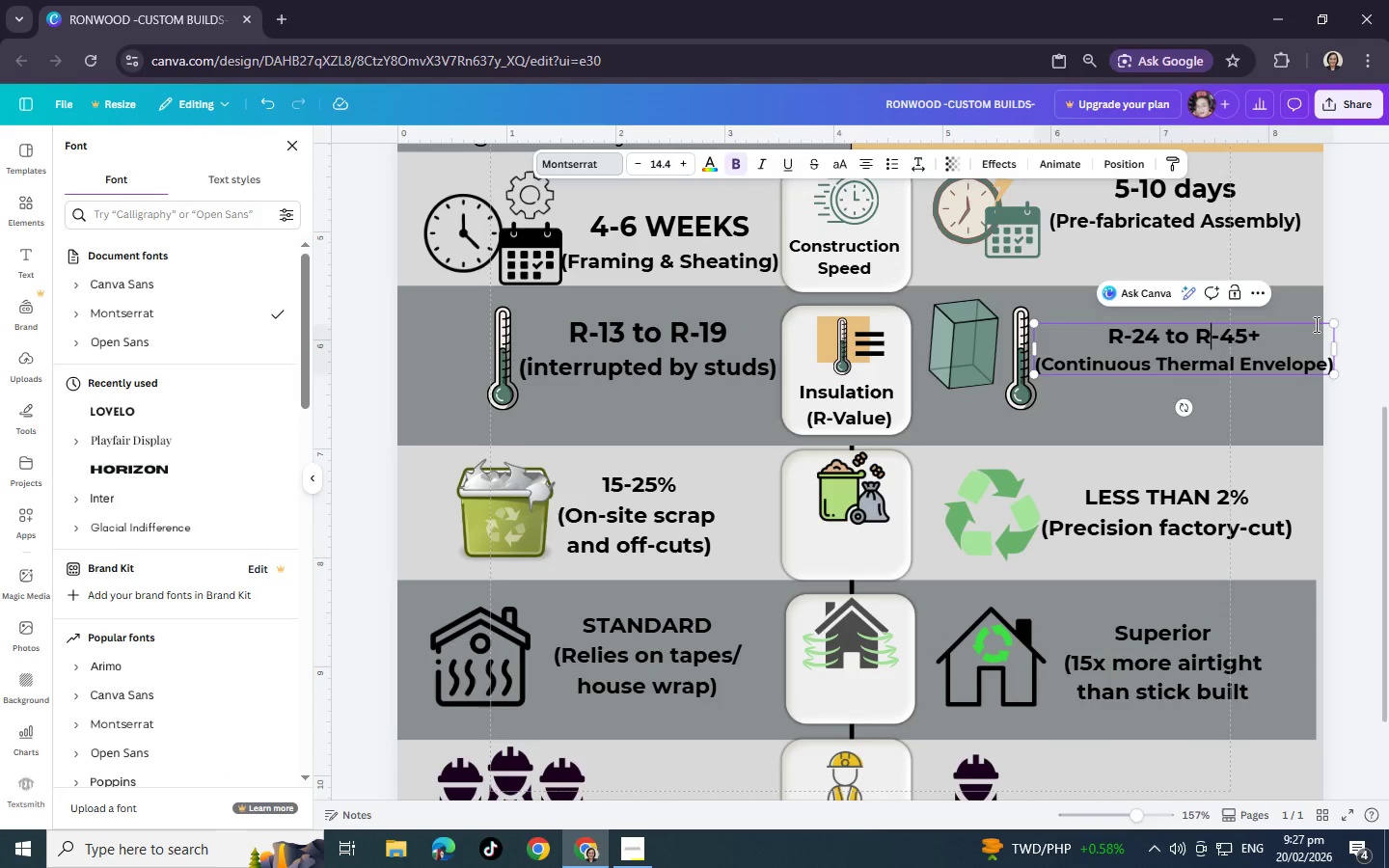 
left_click([1214, 347])
 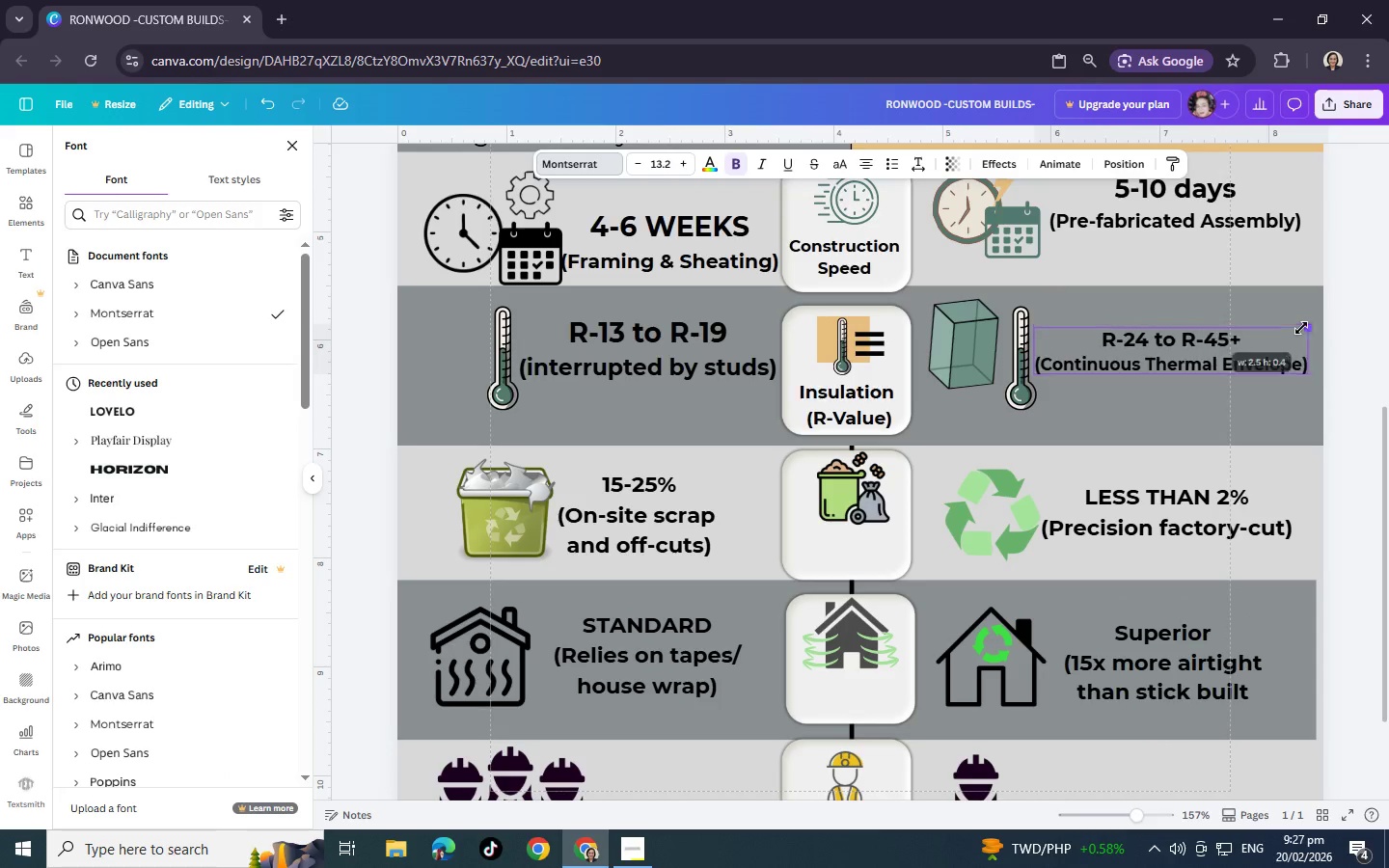 
left_click_drag(start_coordinate=[1341, 322], to_coordinate=[1317, 327])
 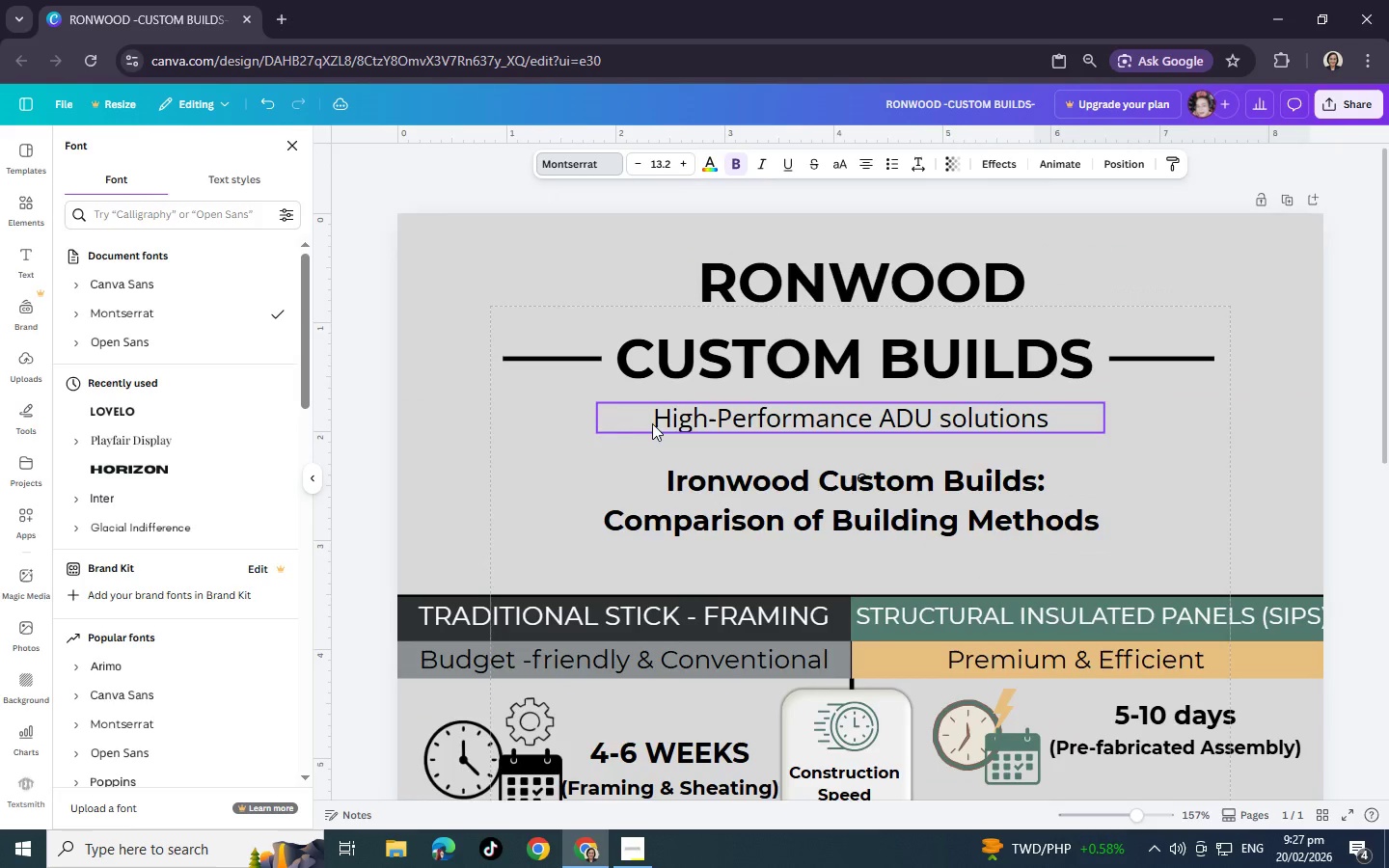 
scroll: coordinate [730, 373], scroll_direction: up, amount: 4.0
 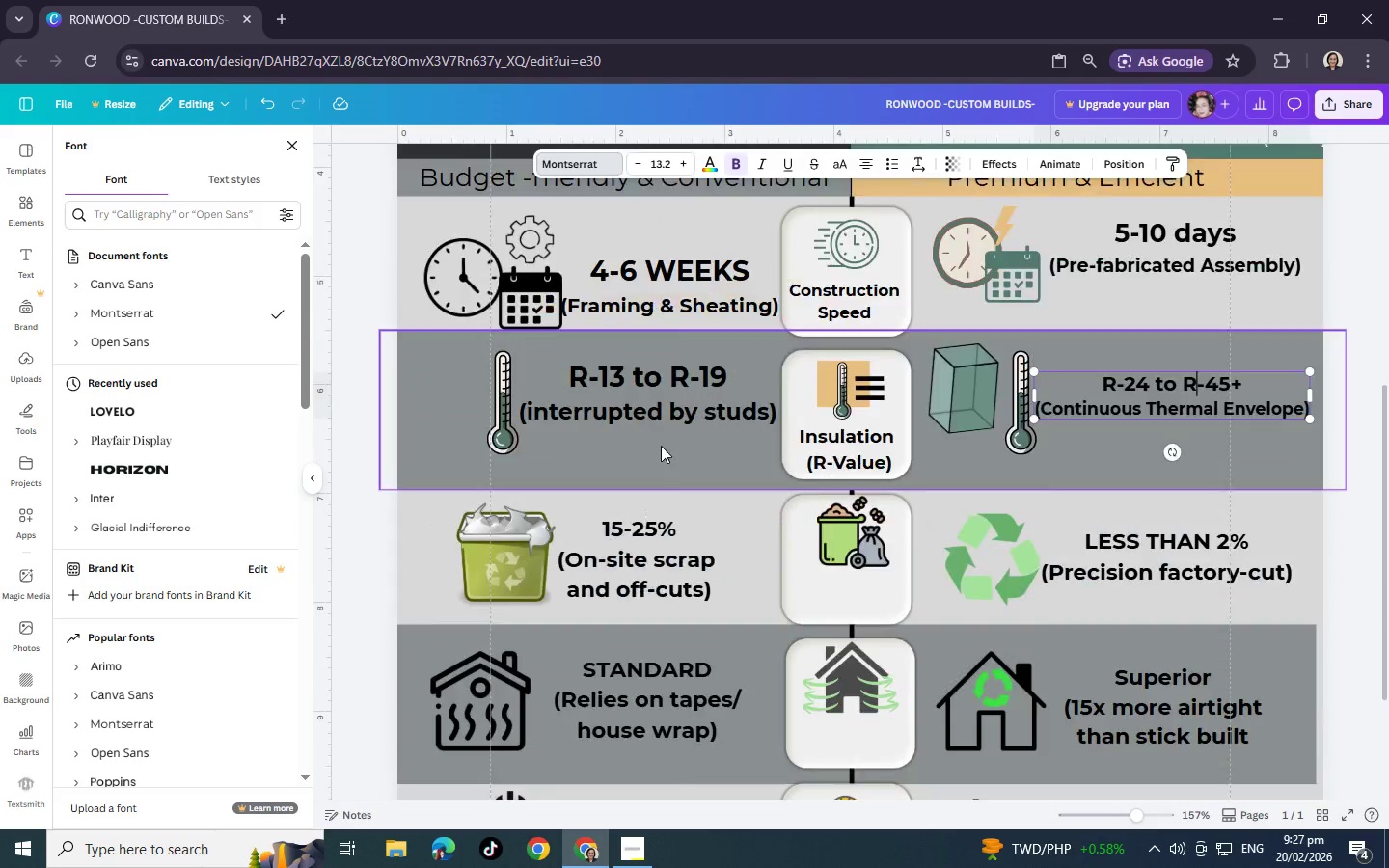 
scroll: coordinate [656, 441], scroll_direction: down, amount: 3.0
 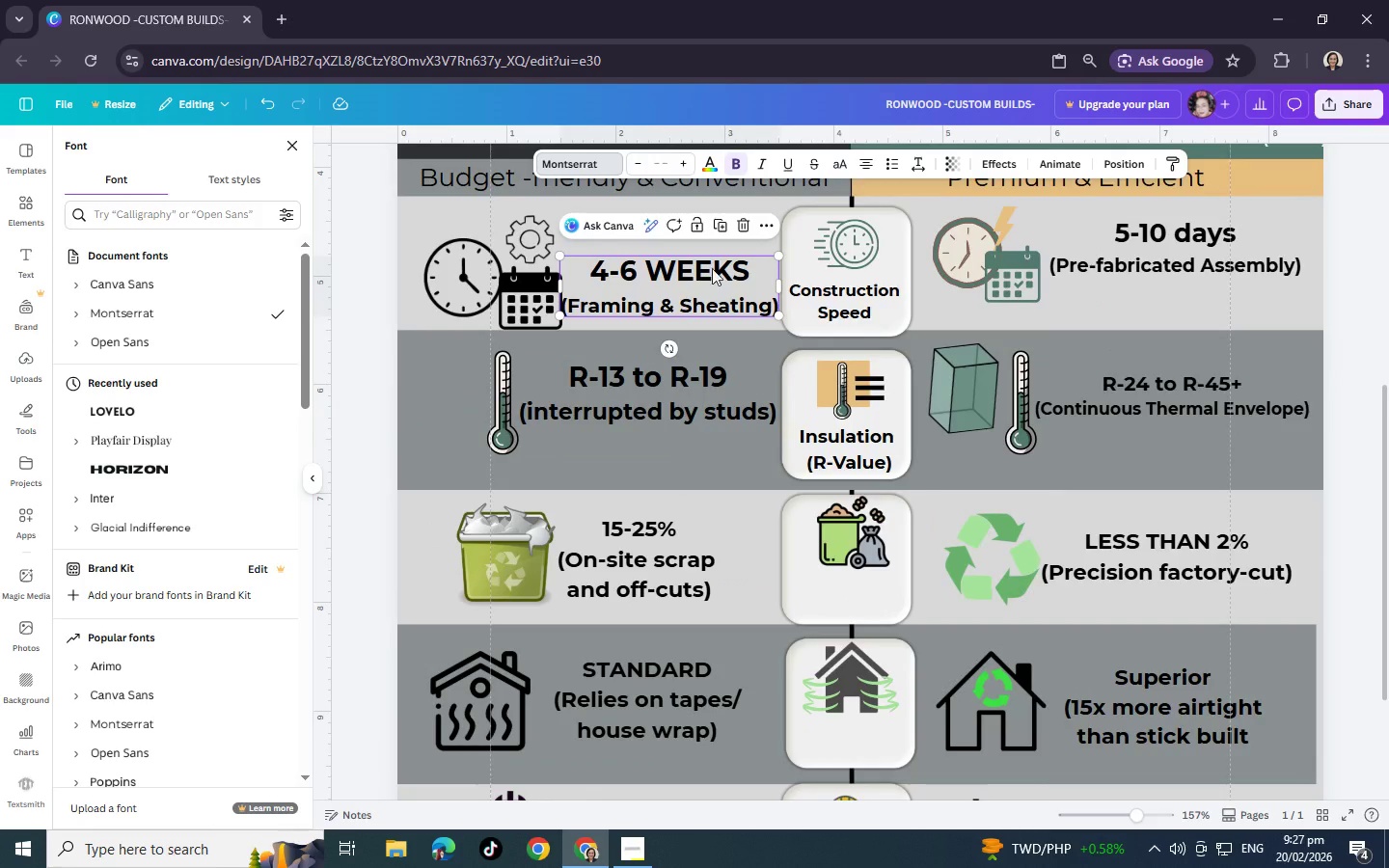 
left_click([638, 287])
 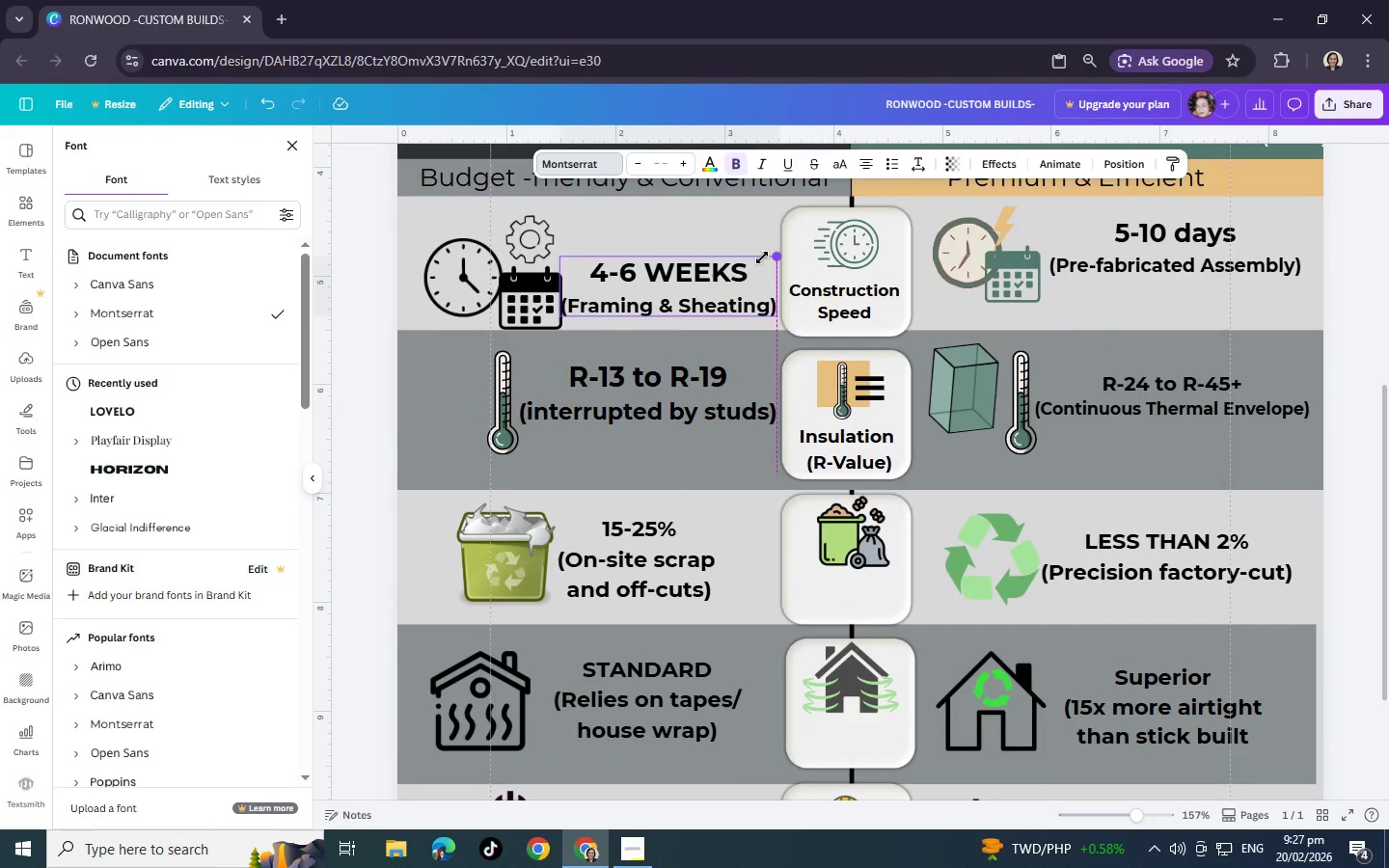 
left_click_drag(start_coordinate=[777, 255], to_coordinate=[760, 258])
 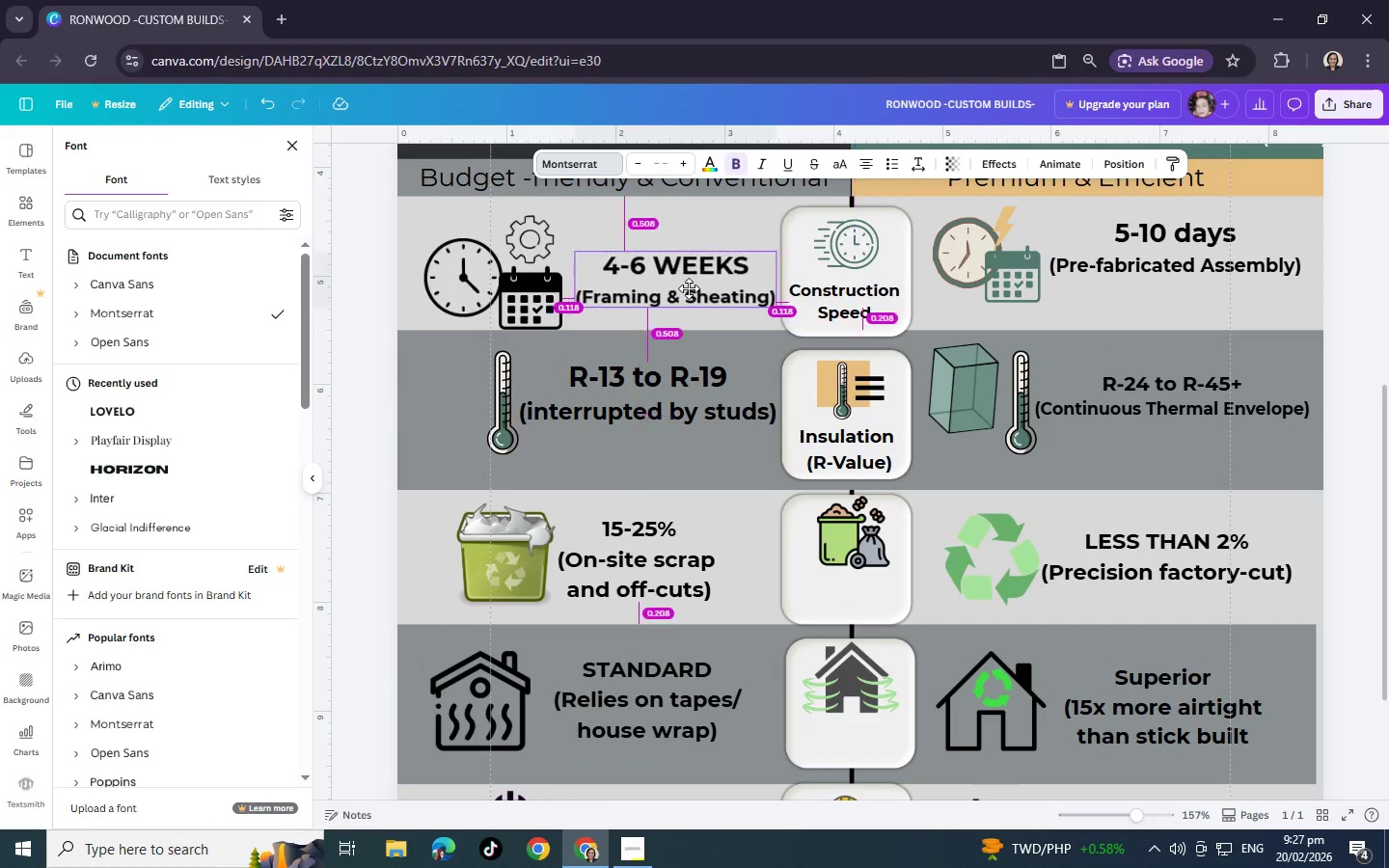 
left_click_drag(start_coordinate=[674, 300], to_coordinate=[674, 262])
 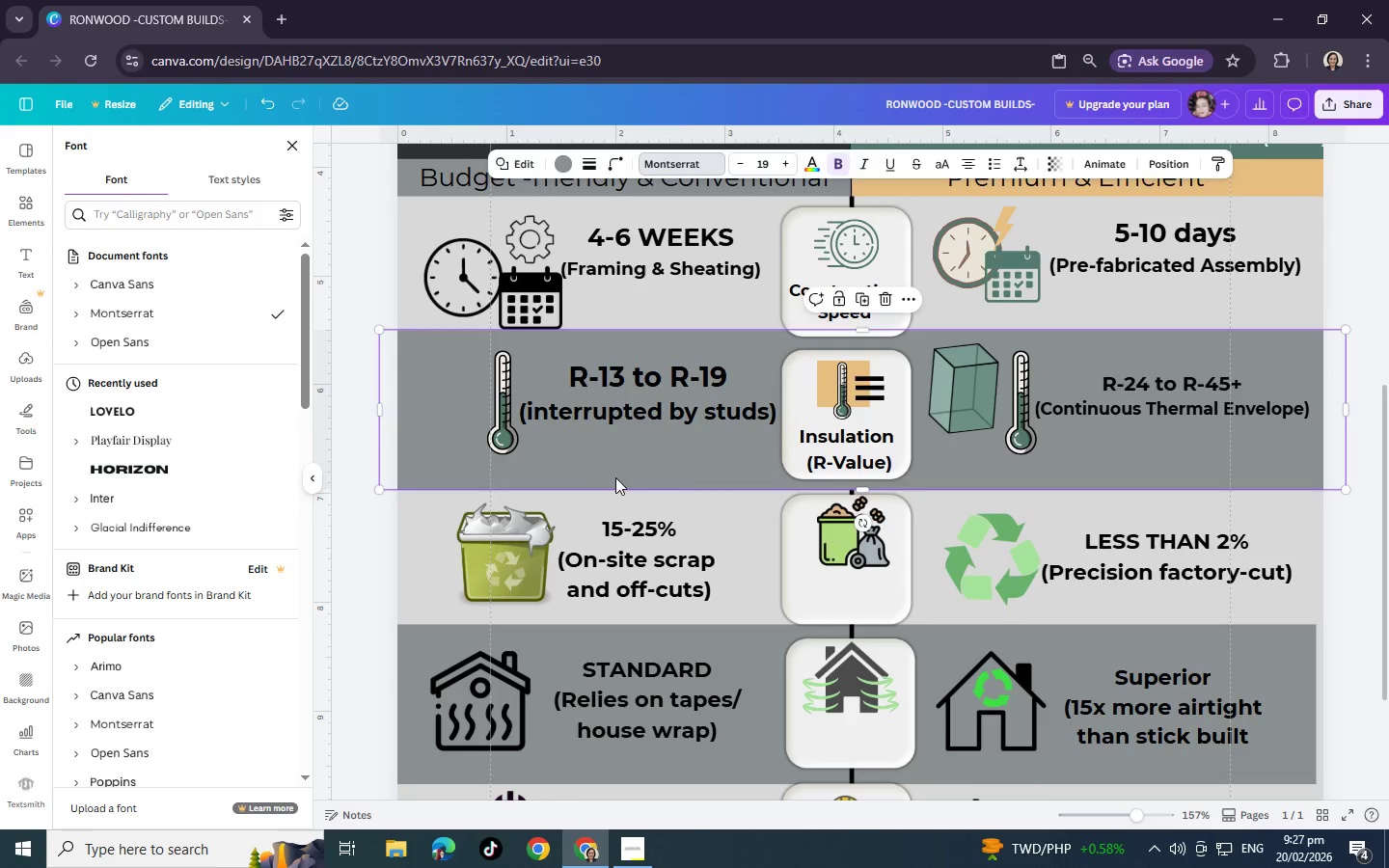 
left_click([626, 431])
 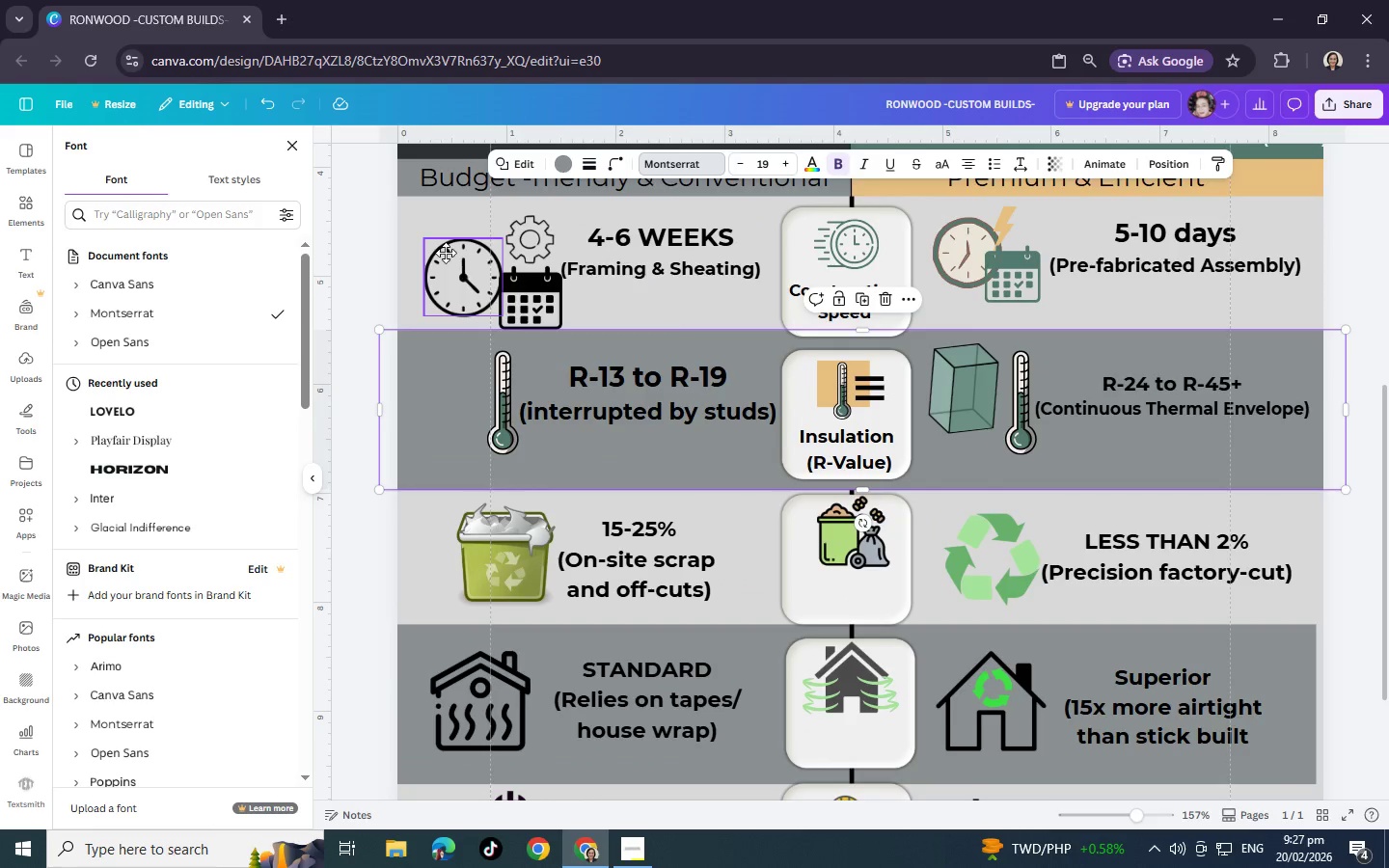 
left_click_drag(start_coordinate=[468, 266], to_coordinate=[447, 248])
 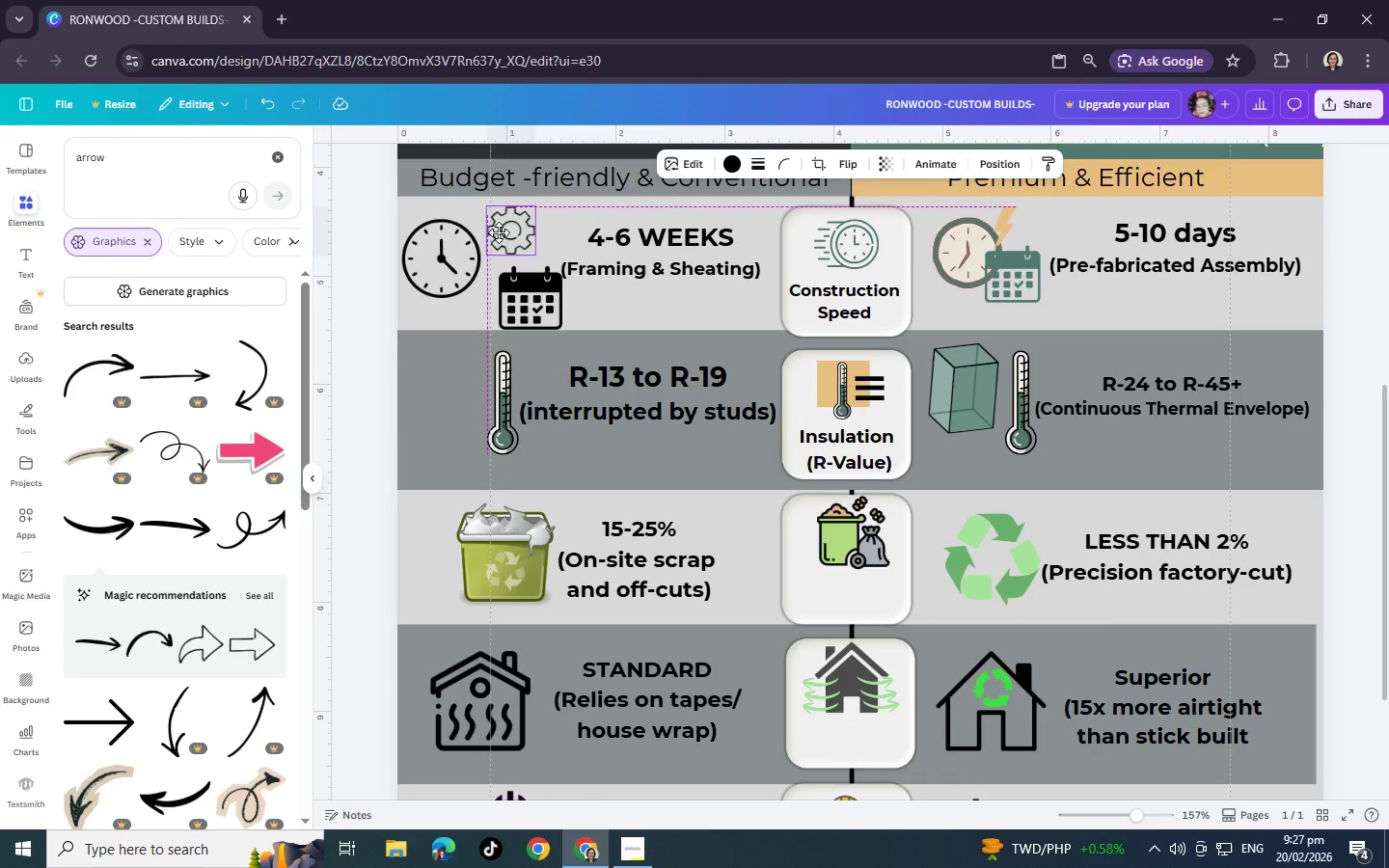 
left_click_drag(start_coordinate=[518, 242], to_coordinate=[494, 230])
 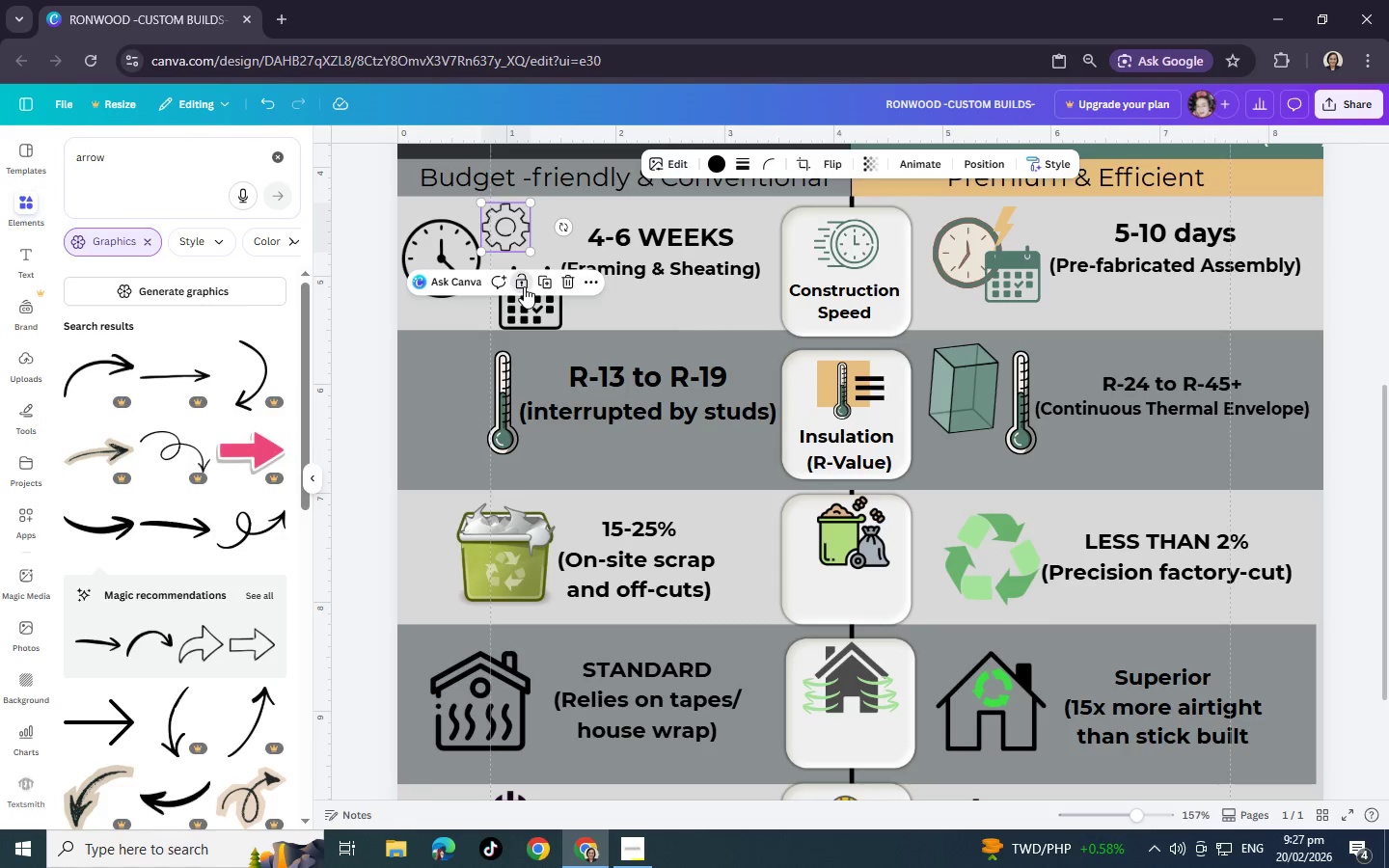 
left_click_drag(start_coordinate=[527, 286], to_coordinate=[523, 312])
 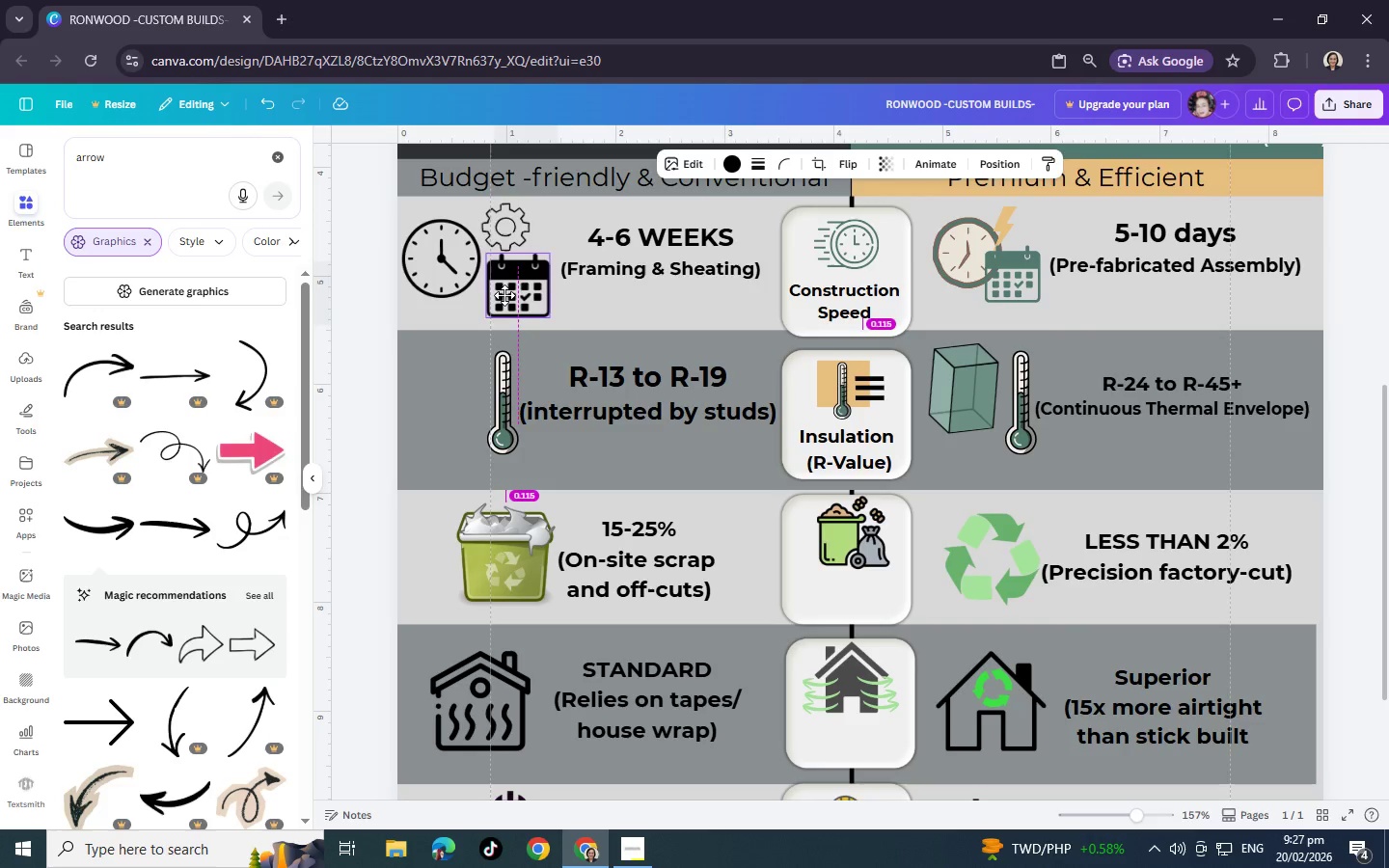 
left_click_drag(start_coordinate=[523, 312], to_coordinate=[504, 295])
 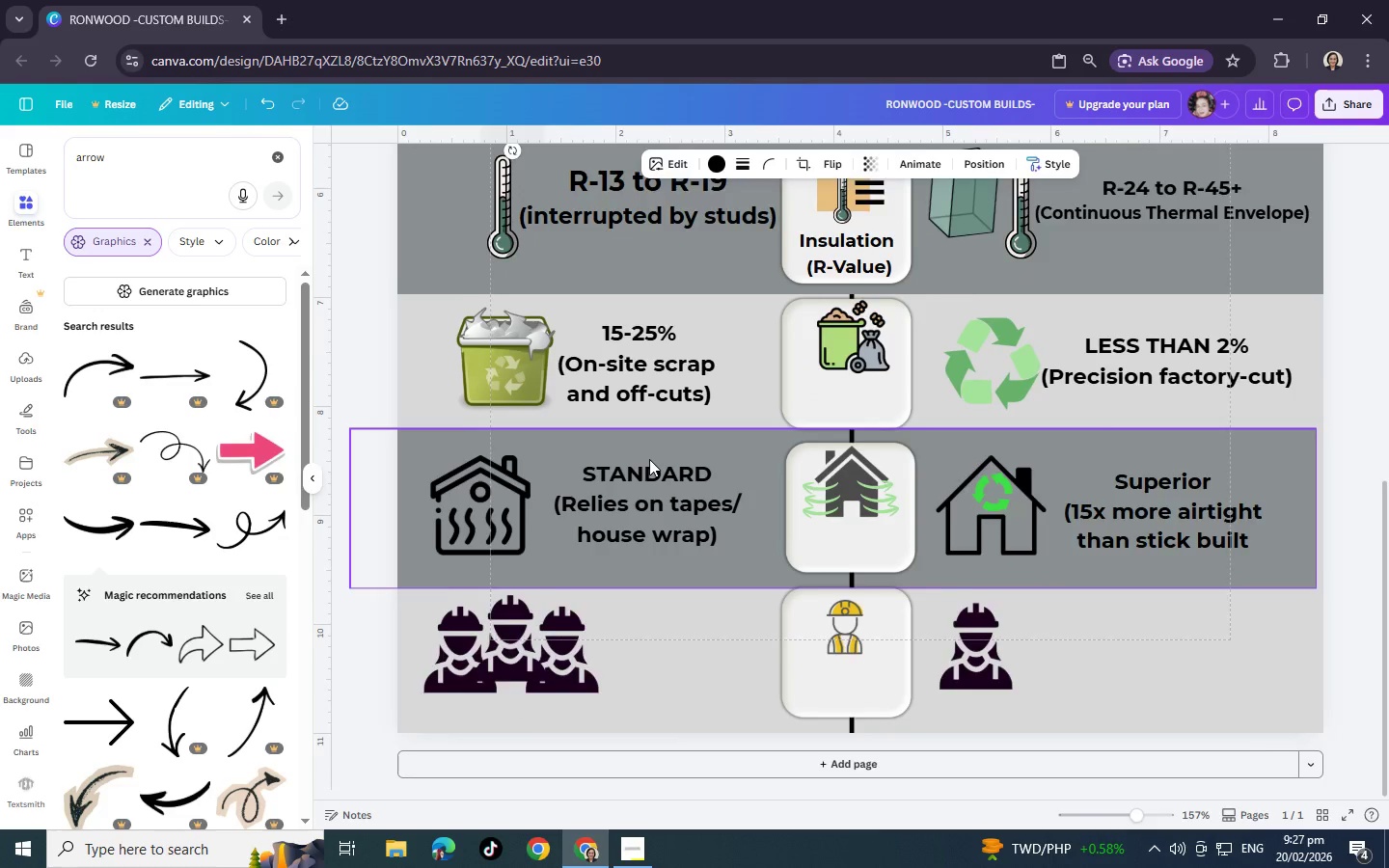 
scroll: coordinate [596, 432], scroll_direction: down, amount: 4.0
 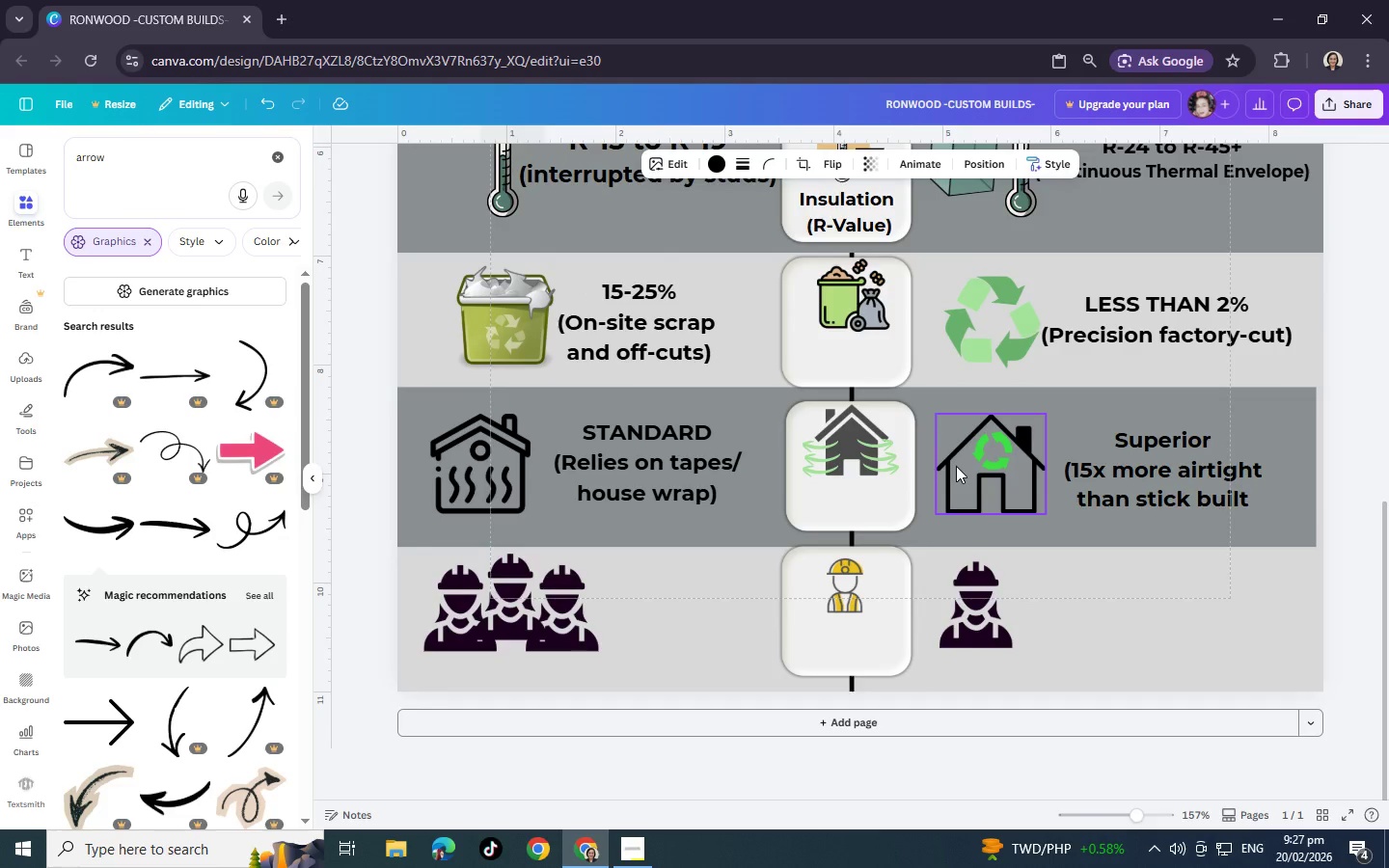 
left_click([956, 466])
 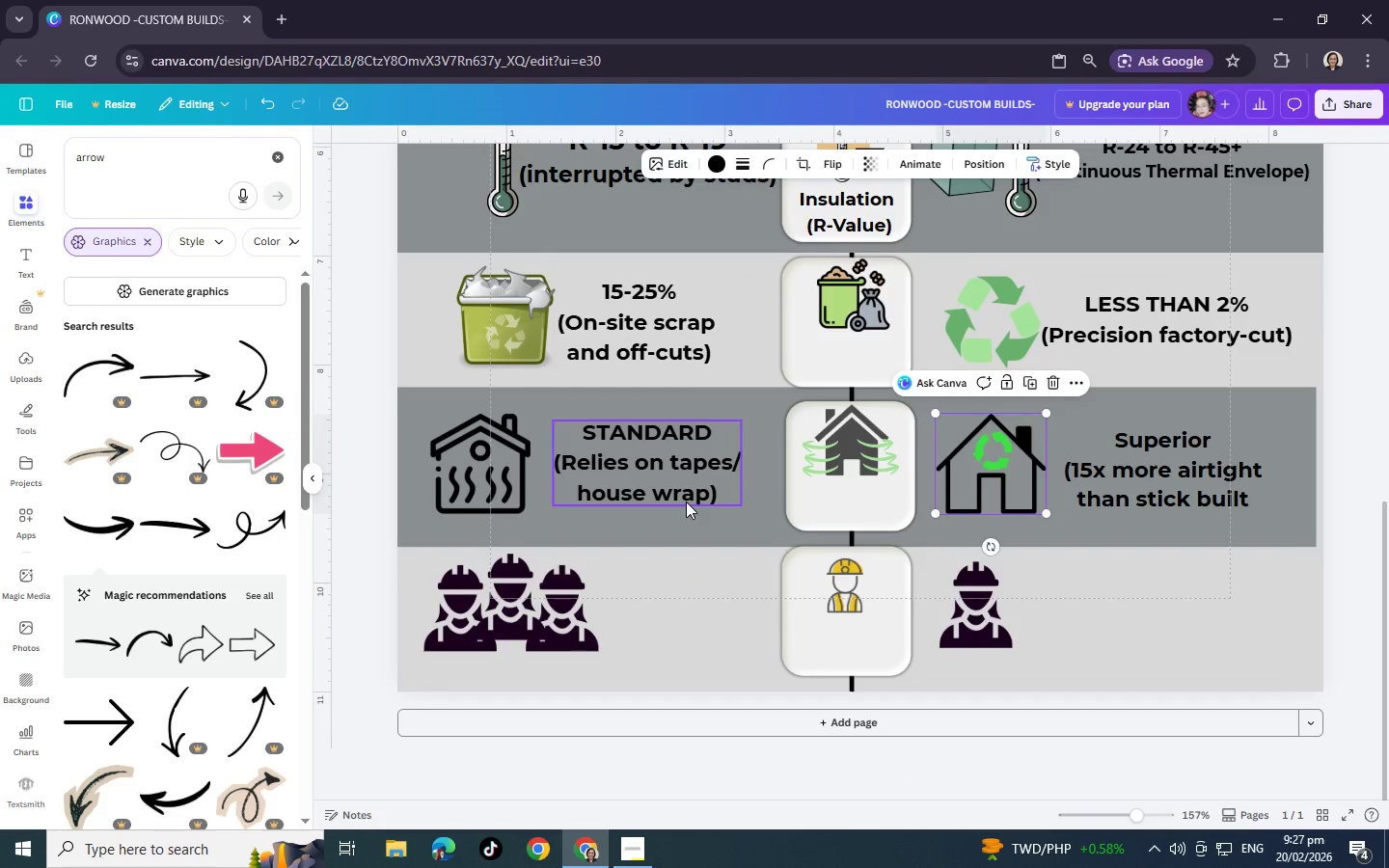 
scroll: coordinate [864, 596], scroll_direction: down, amount: 2.0
 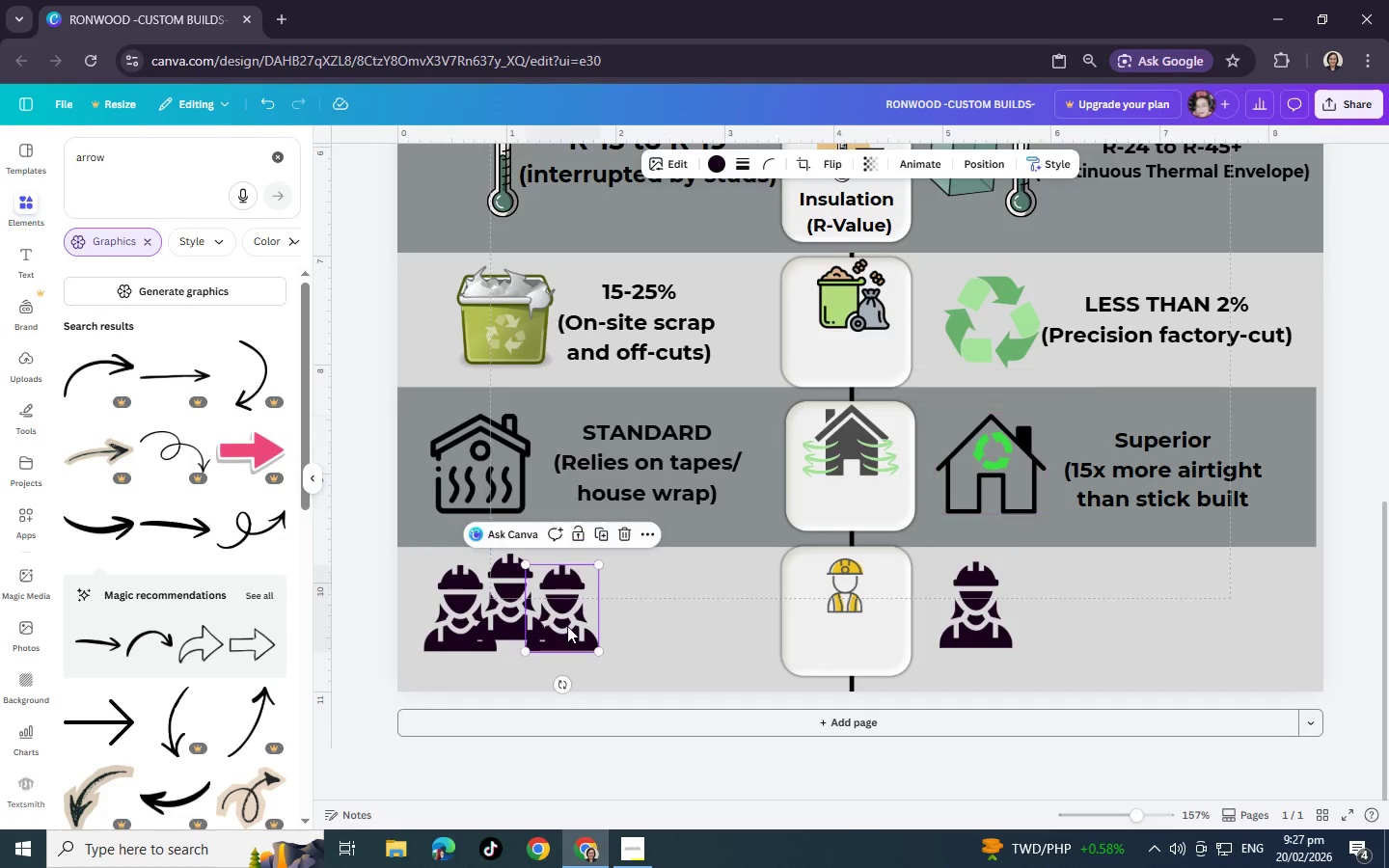 
left_click([567, 626])
 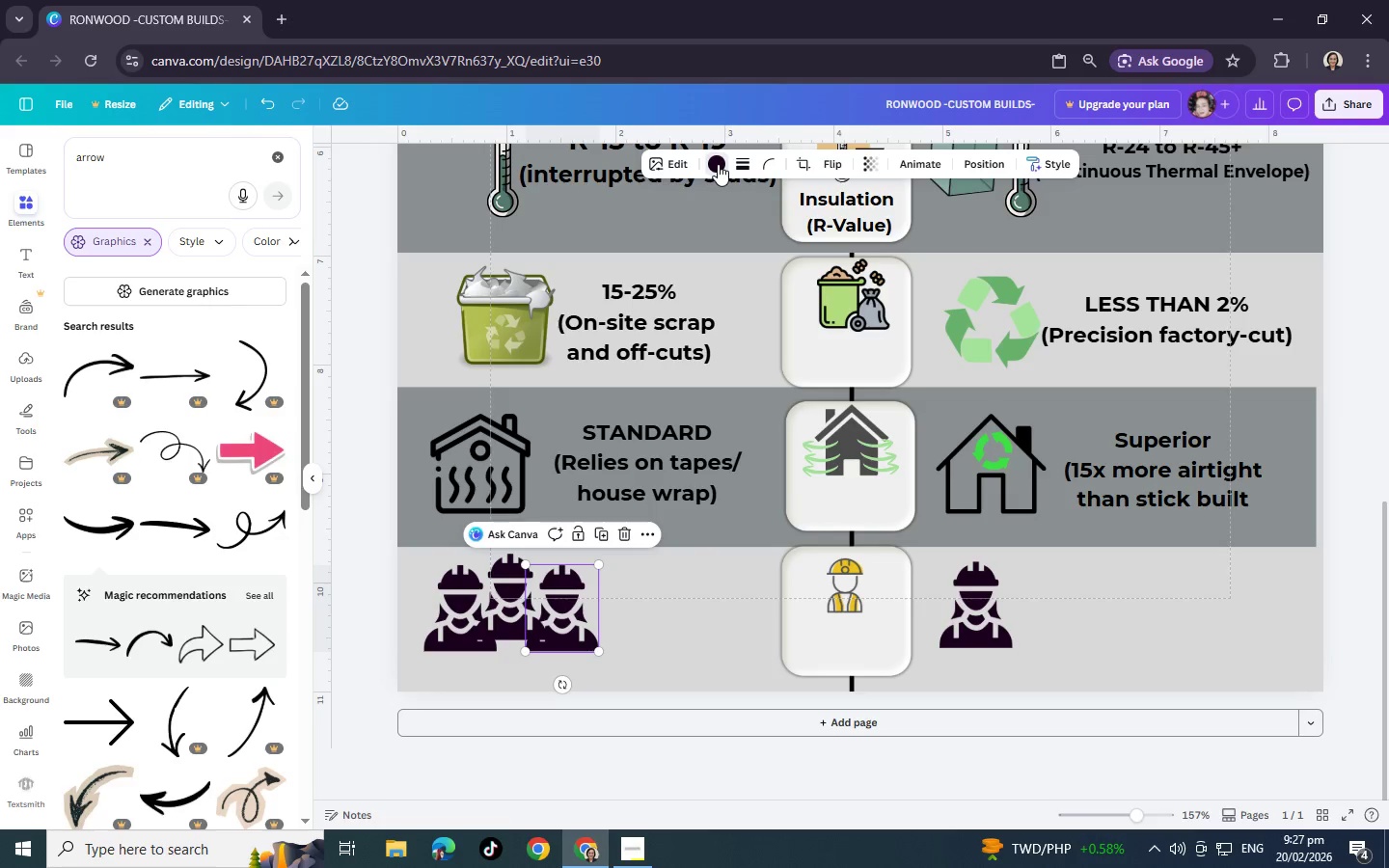 
left_click([718, 164])
 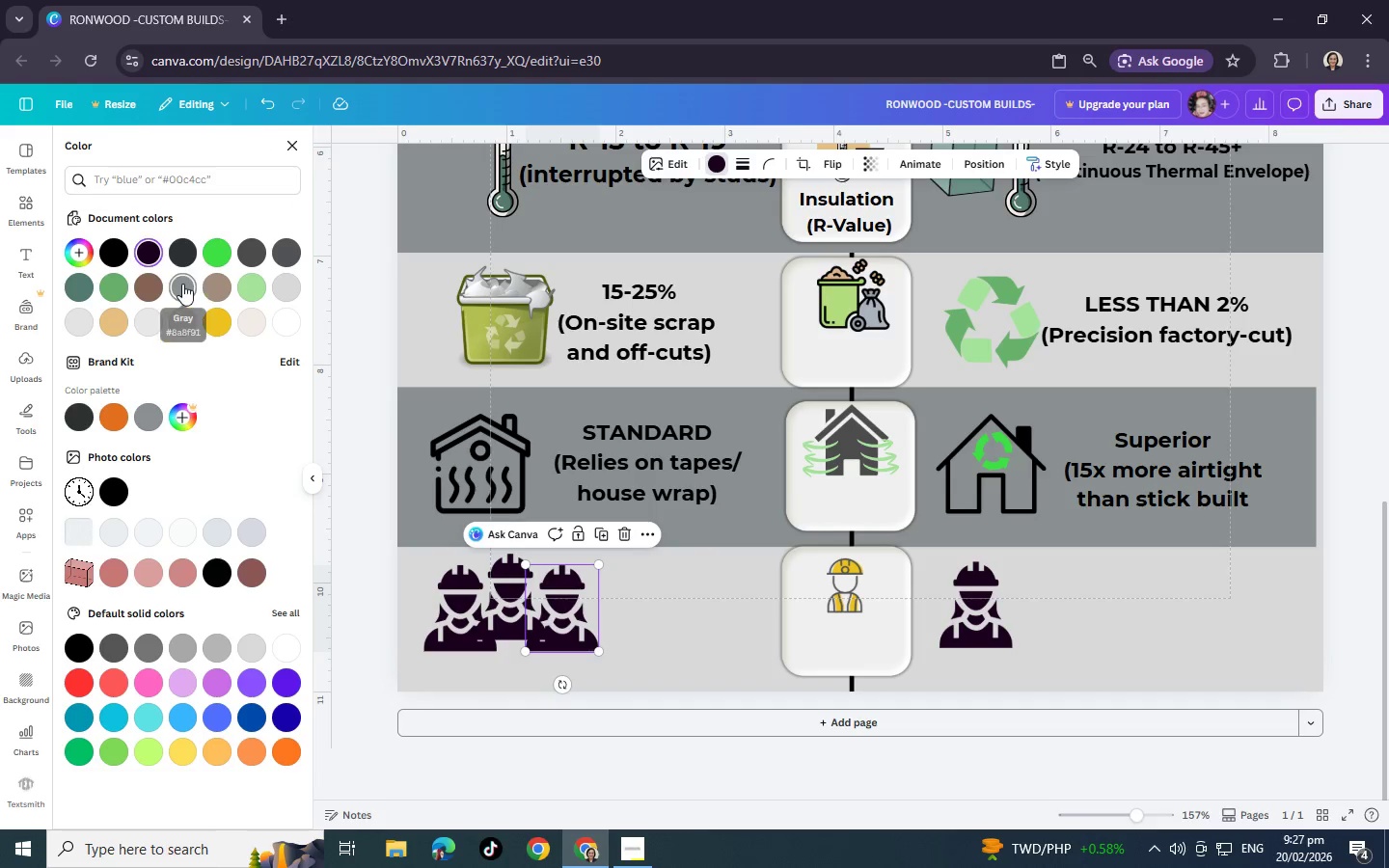 
left_click([182, 283])
 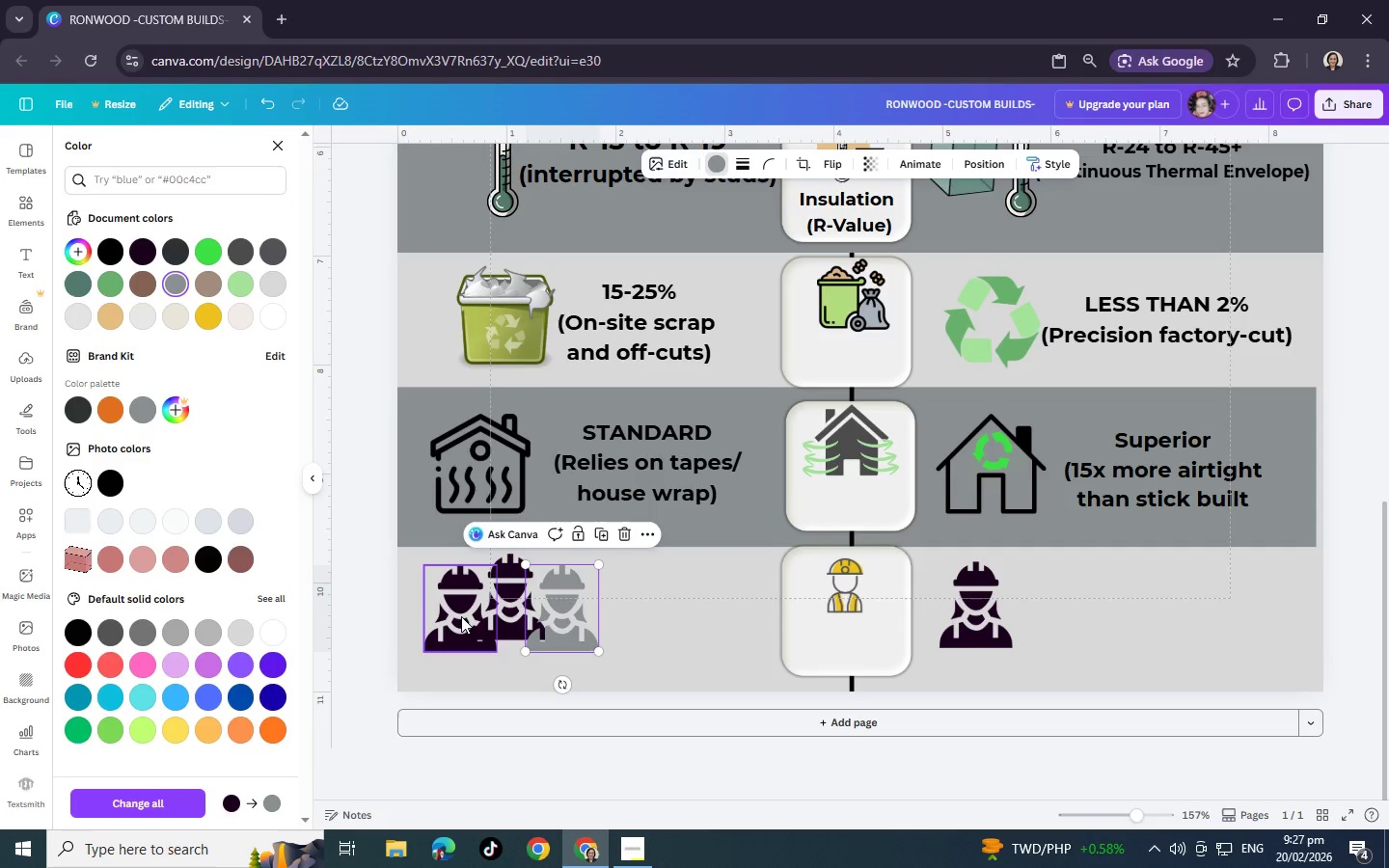 
left_click([461, 616])
 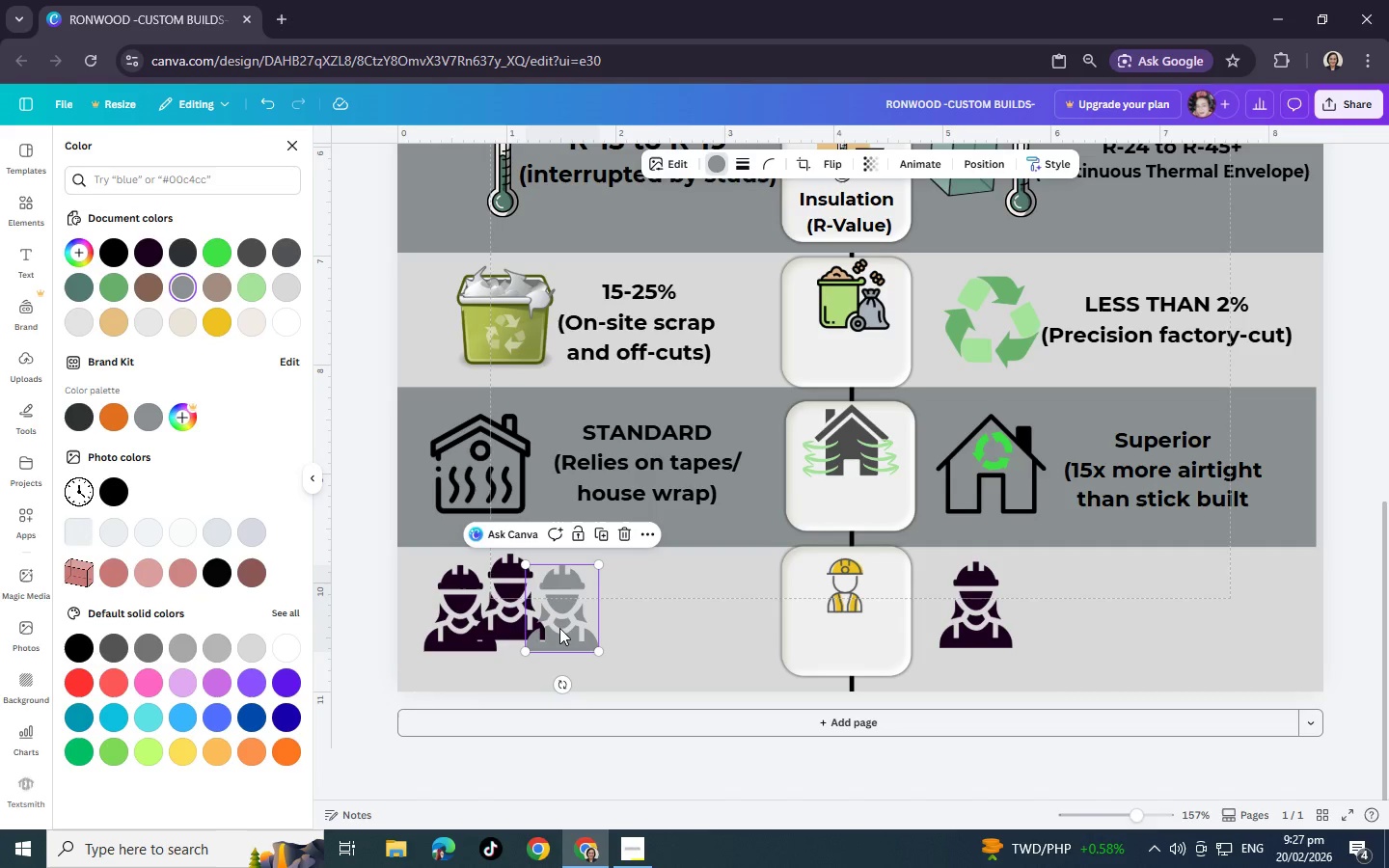 
left_click([559, 628])
 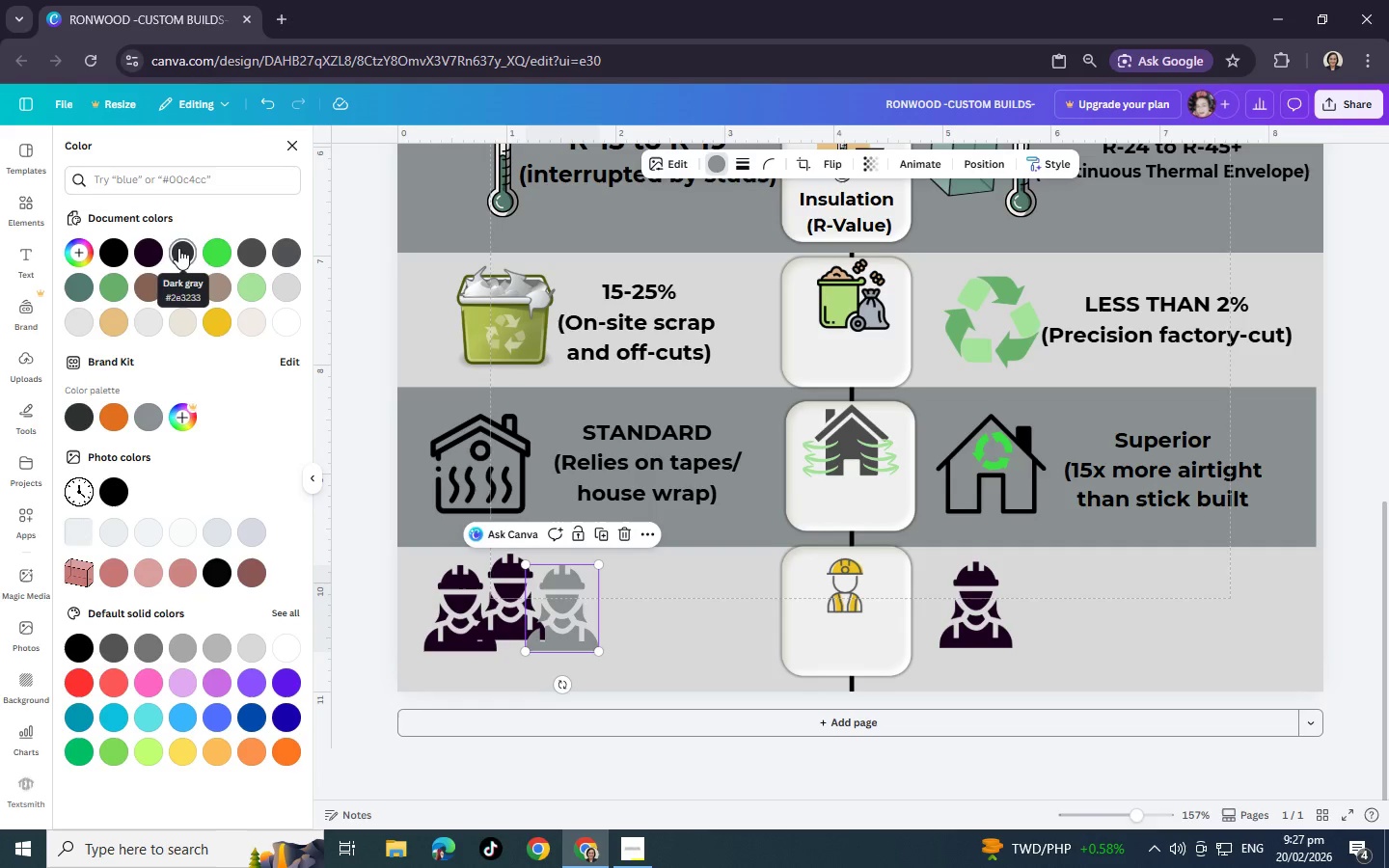 
left_click([178, 248])
 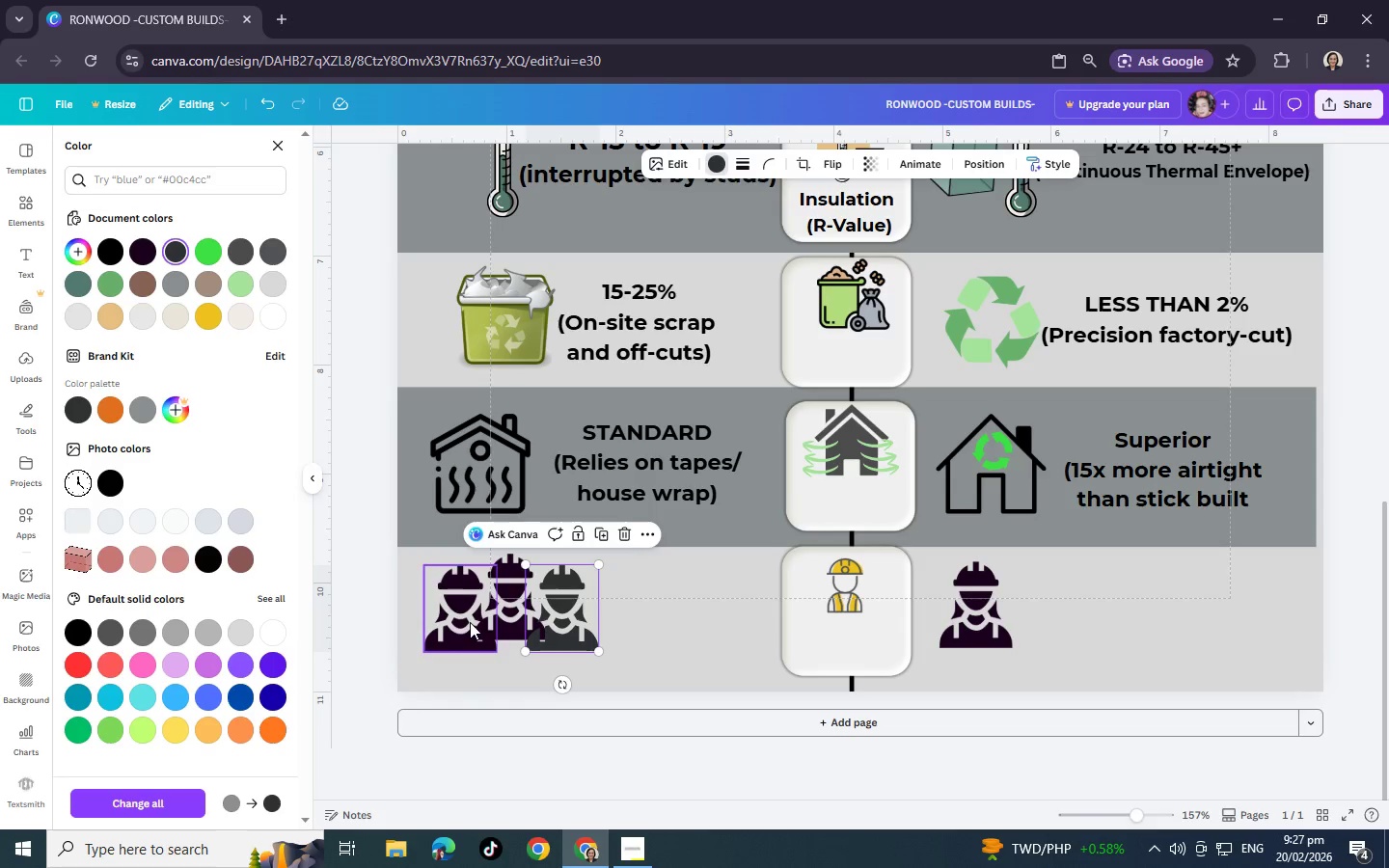 
left_click([470, 622])
 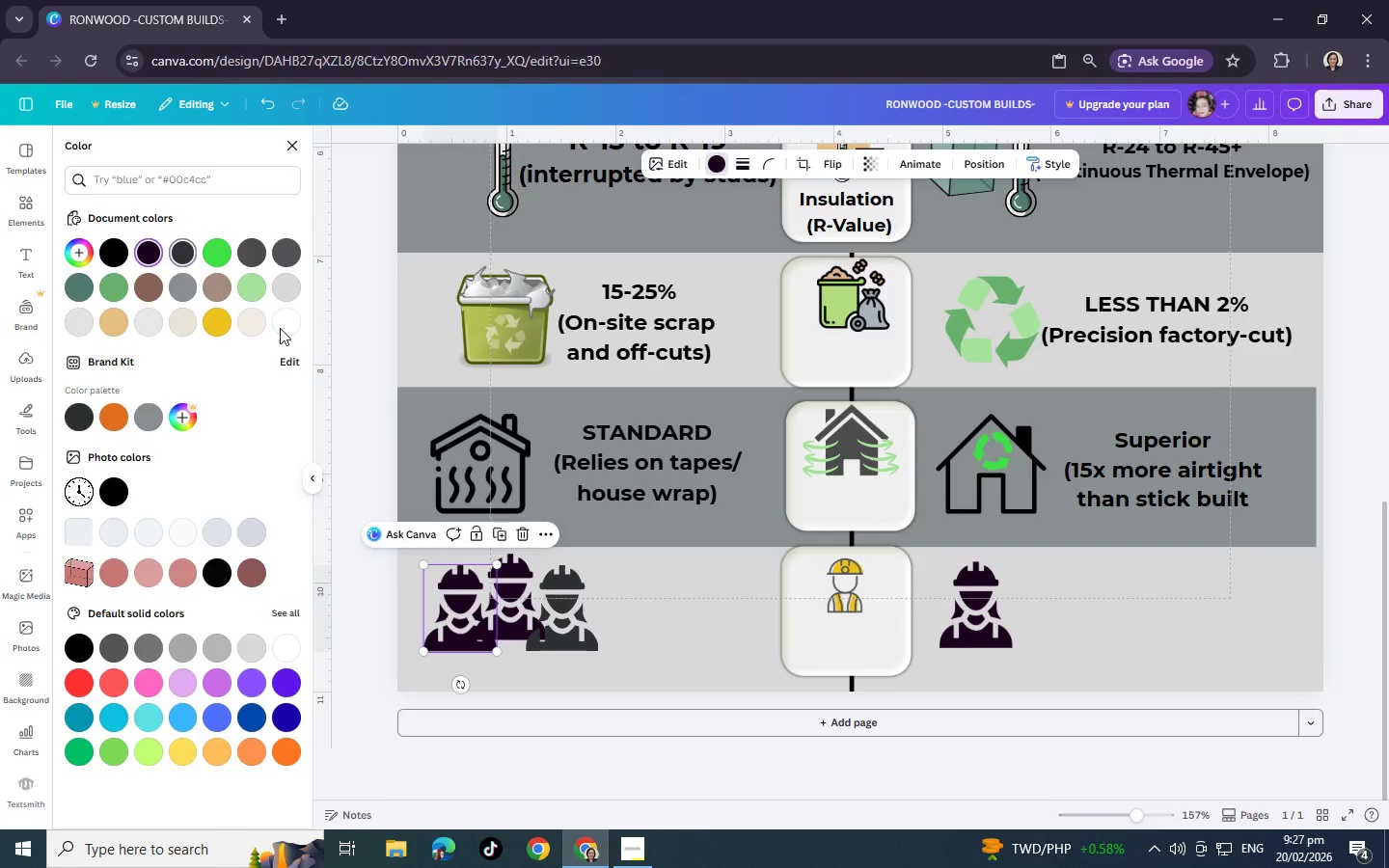 
left_click([179, 244])
 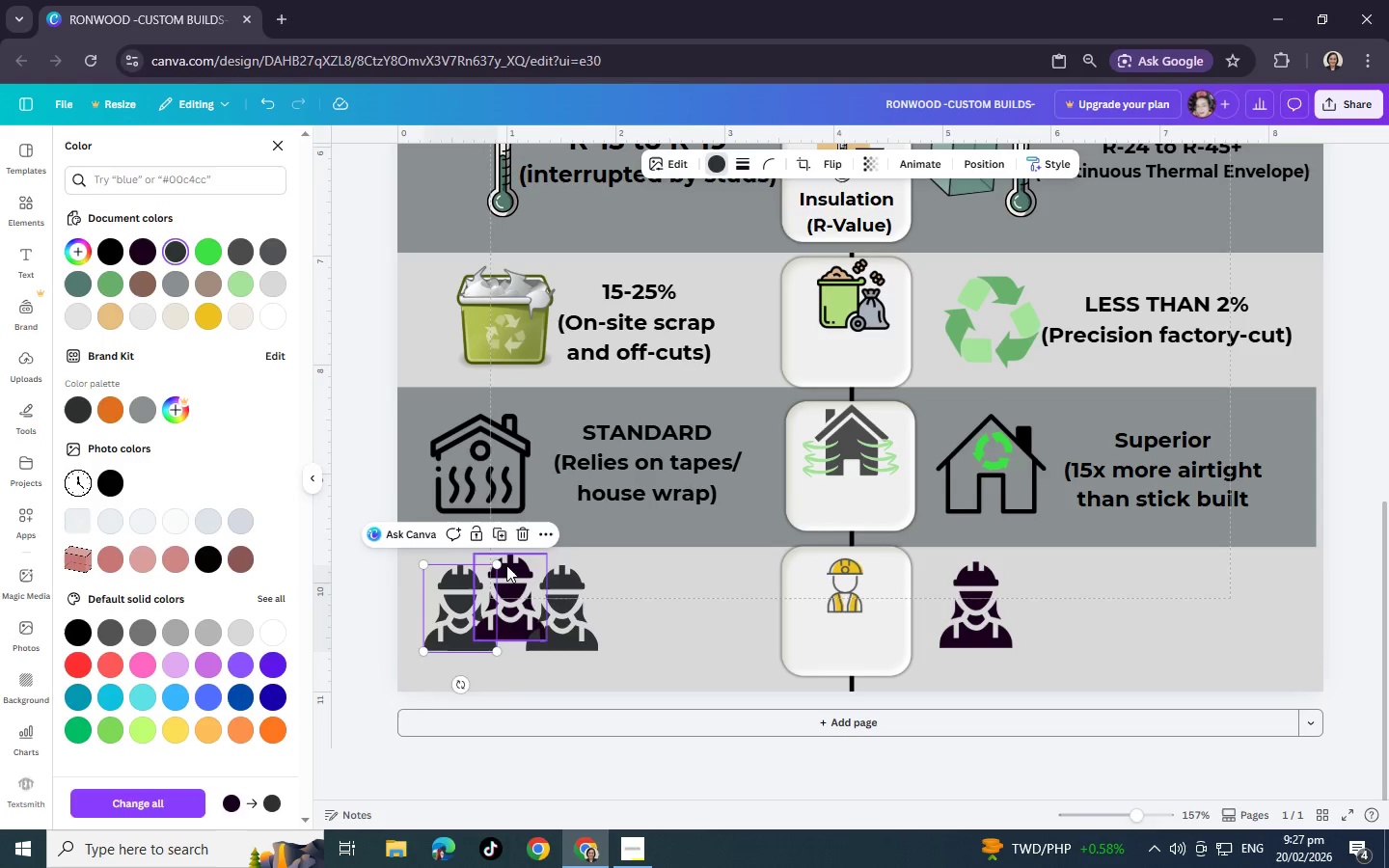 
left_click([506, 565])
 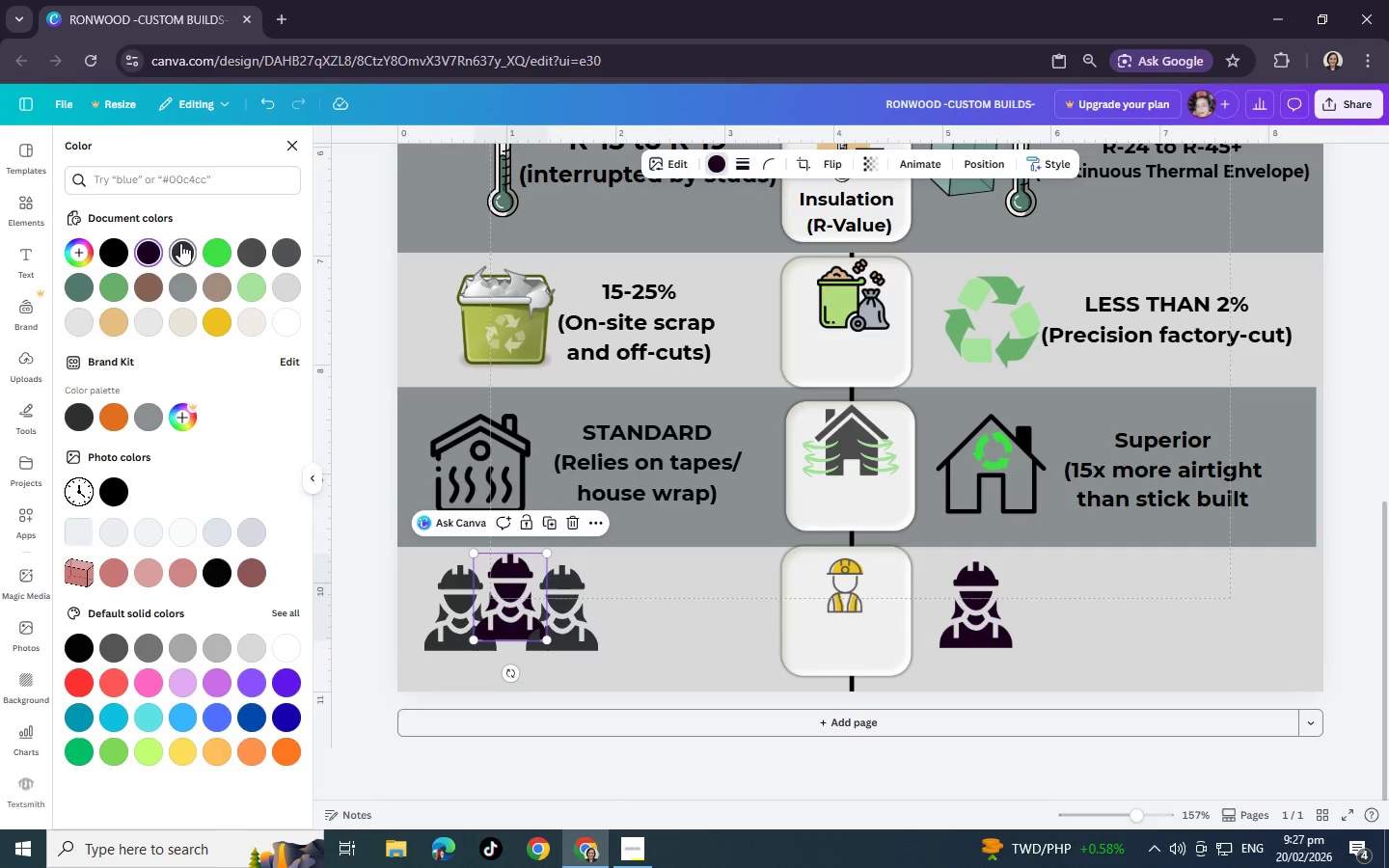 
left_click([180, 243])
 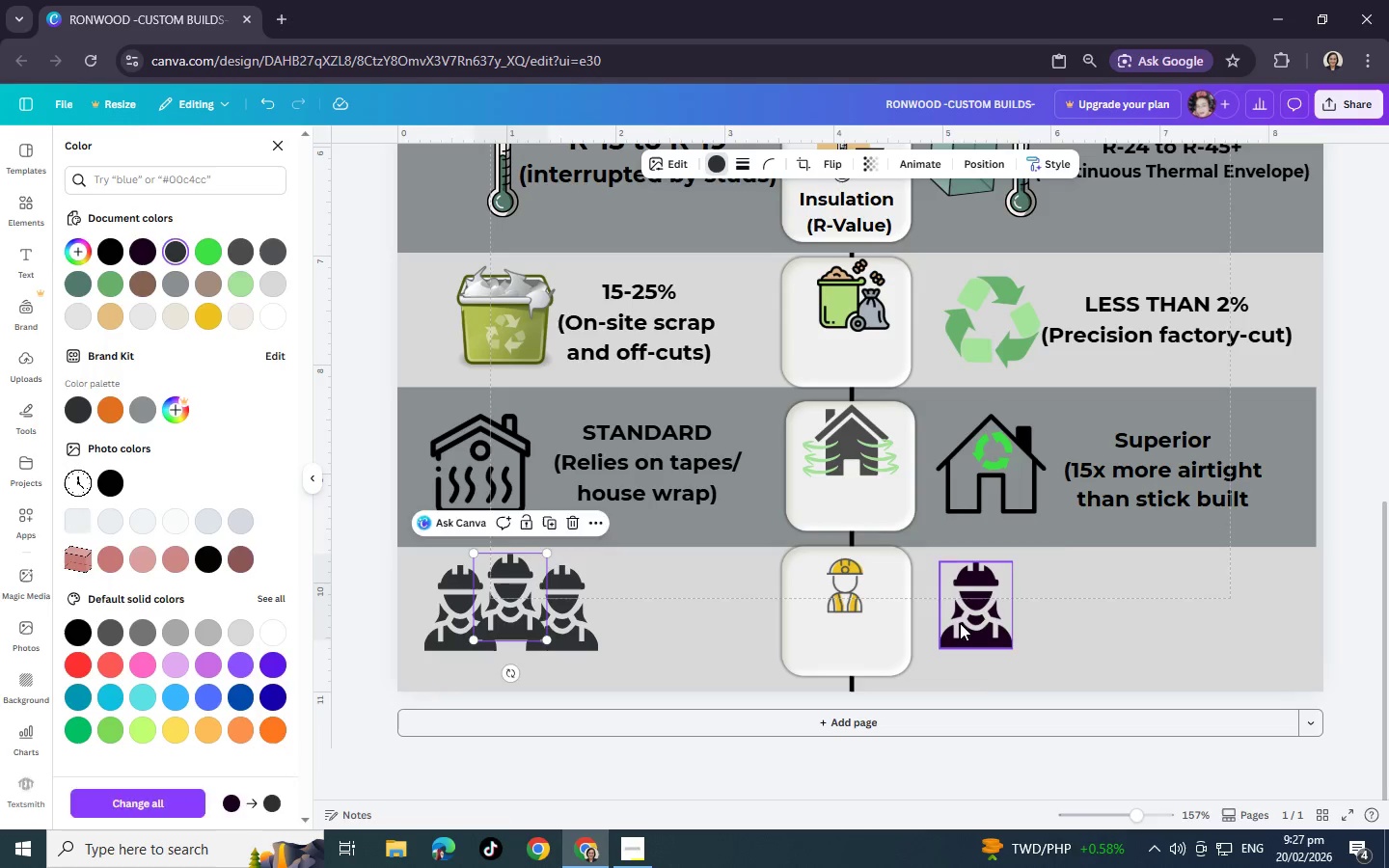 
left_click([976, 641])
 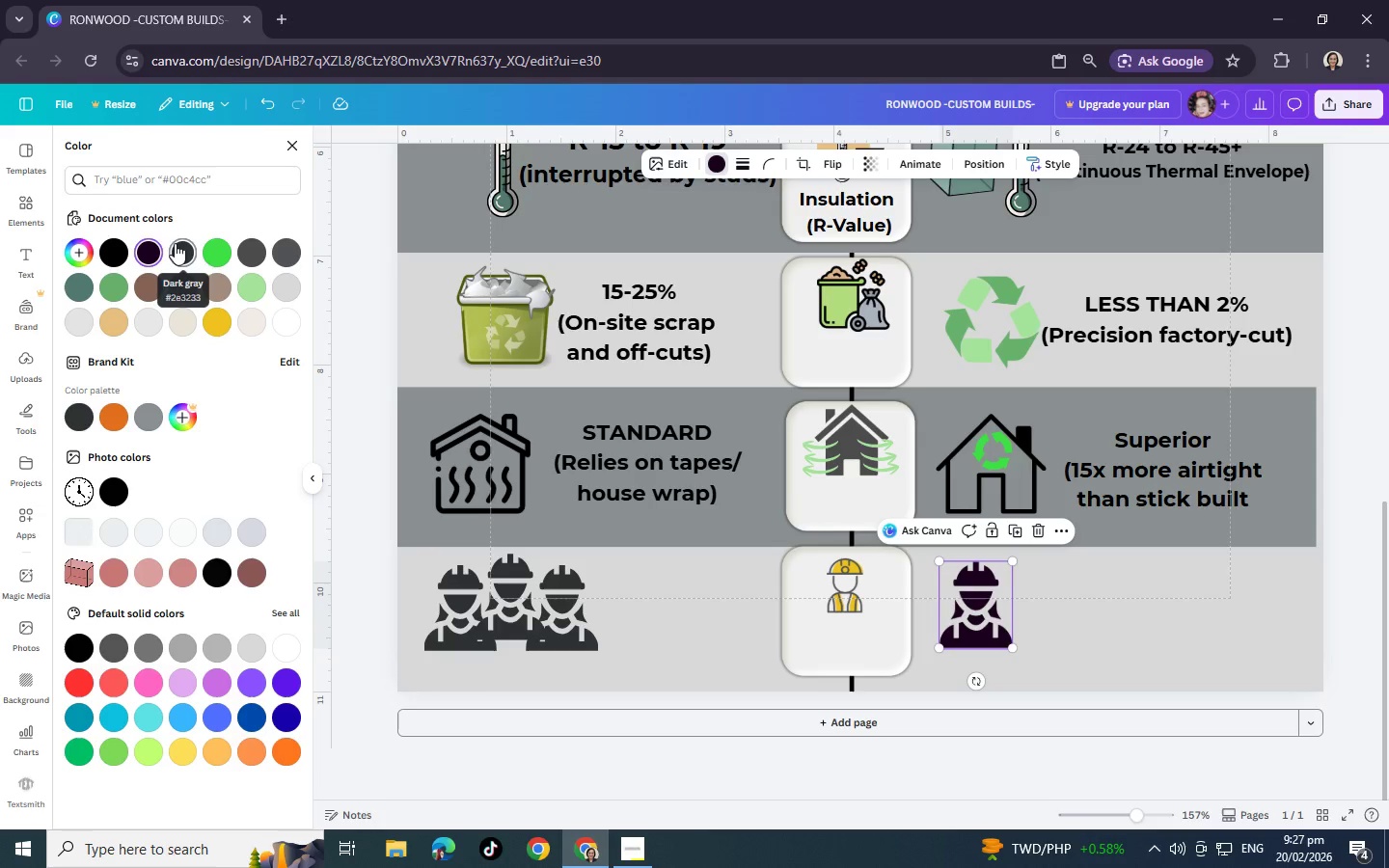 
left_click([175, 243])
 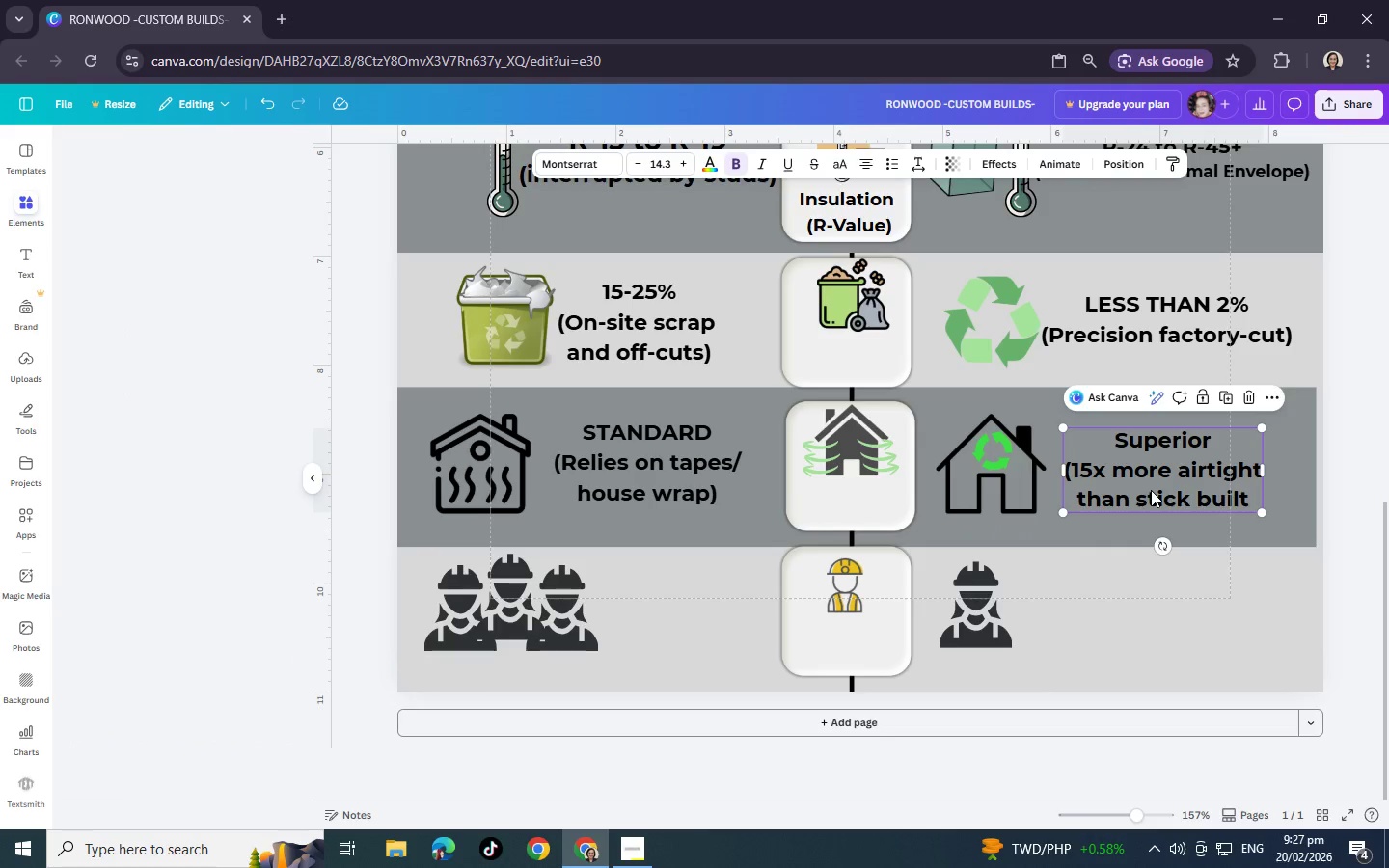 
left_click([1151, 491])
 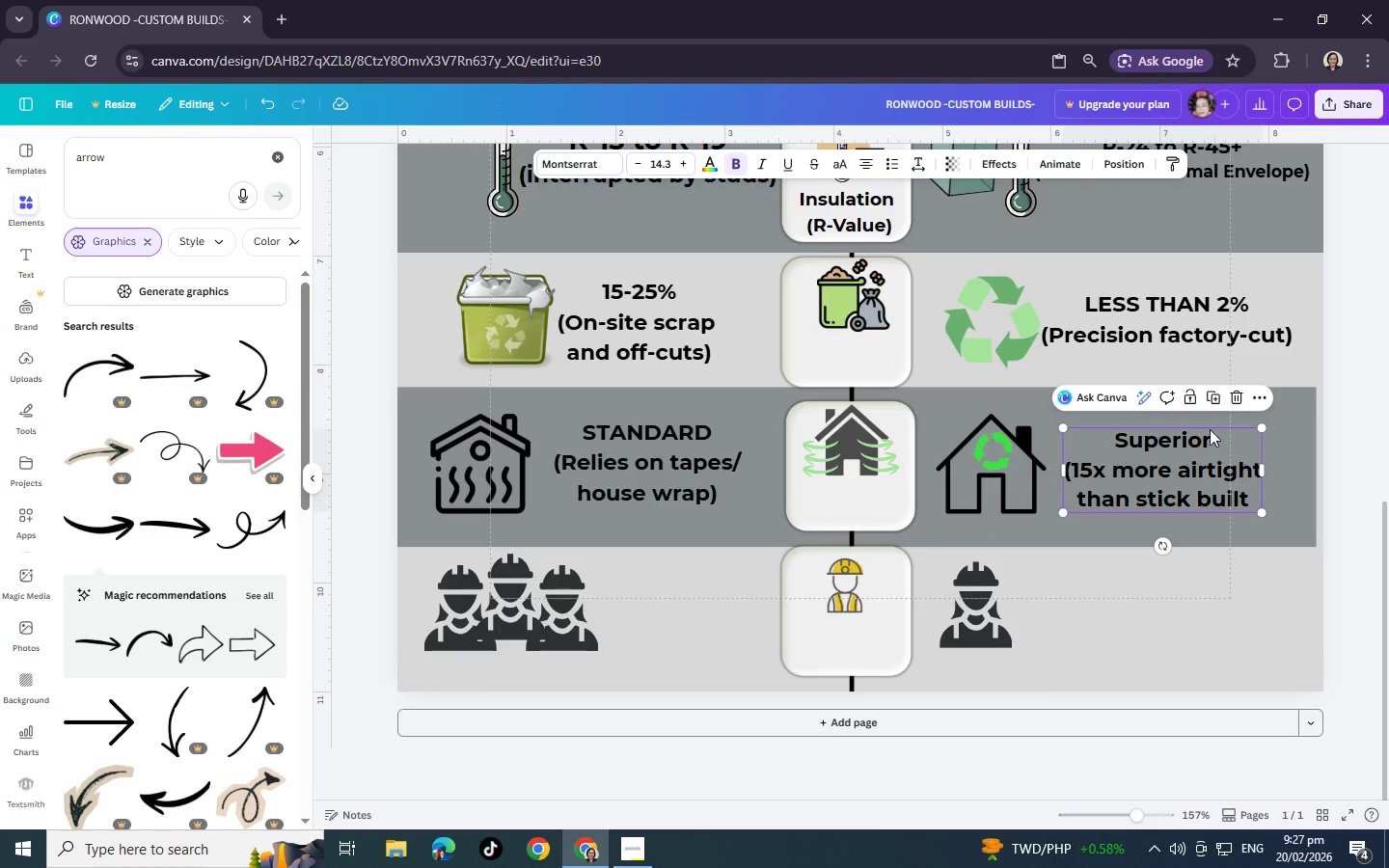 
double_click([1210, 429])
 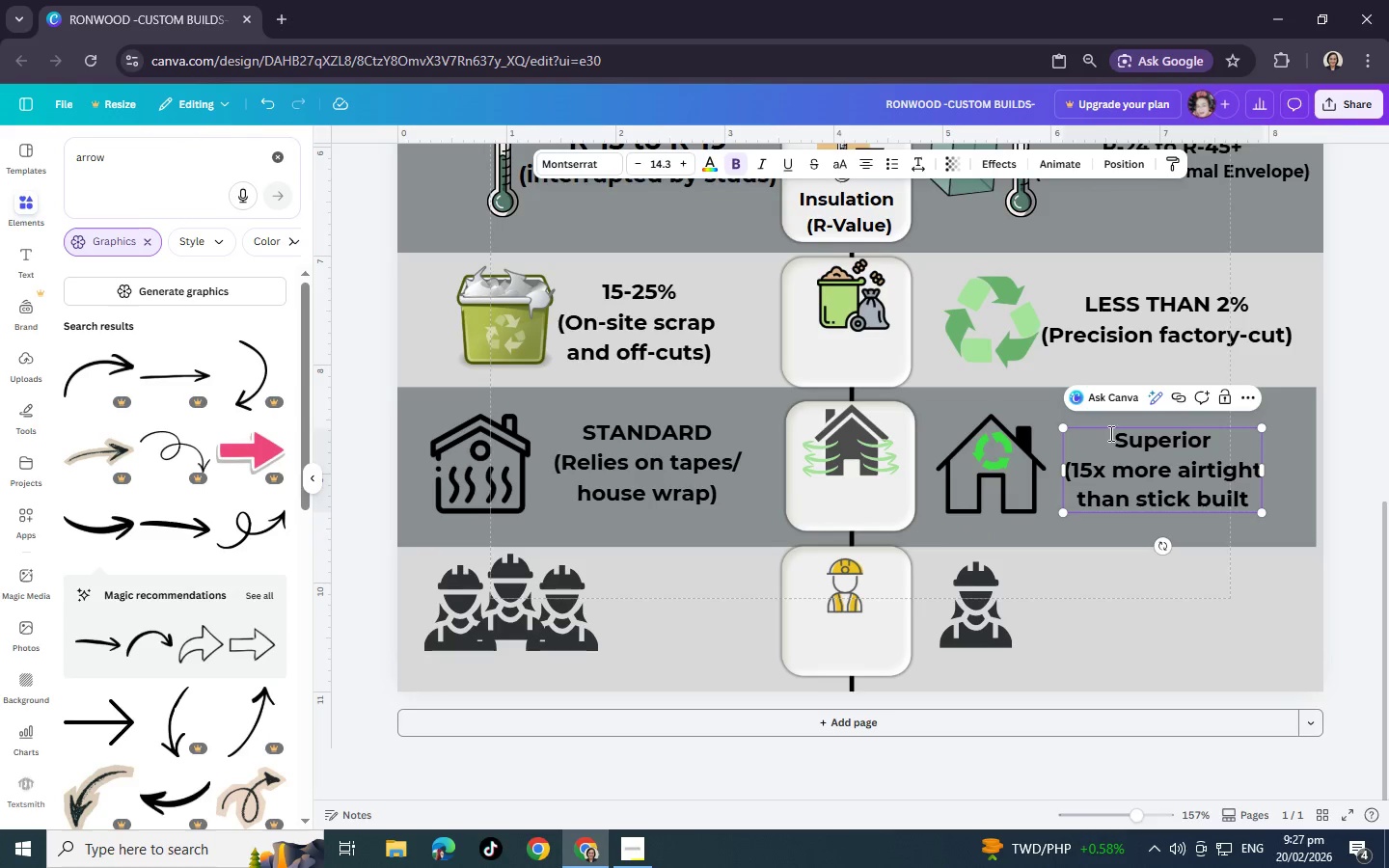 
left_click_drag(start_coordinate=[1212, 435], to_coordinate=[1107, 433])
 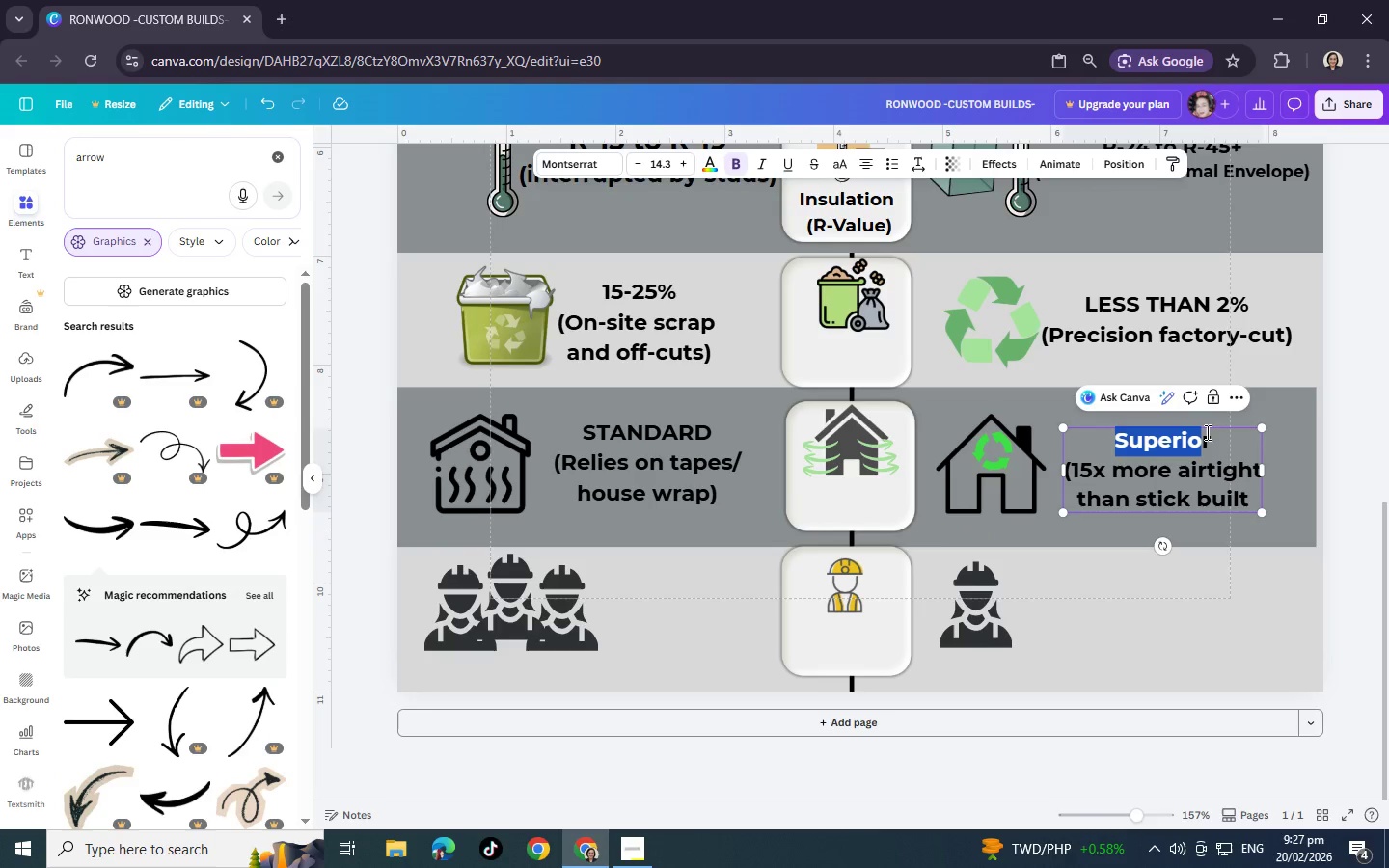 
left_click_drag(start_coordinate=[1112, 433], to_coordinate=[1214, 432])
 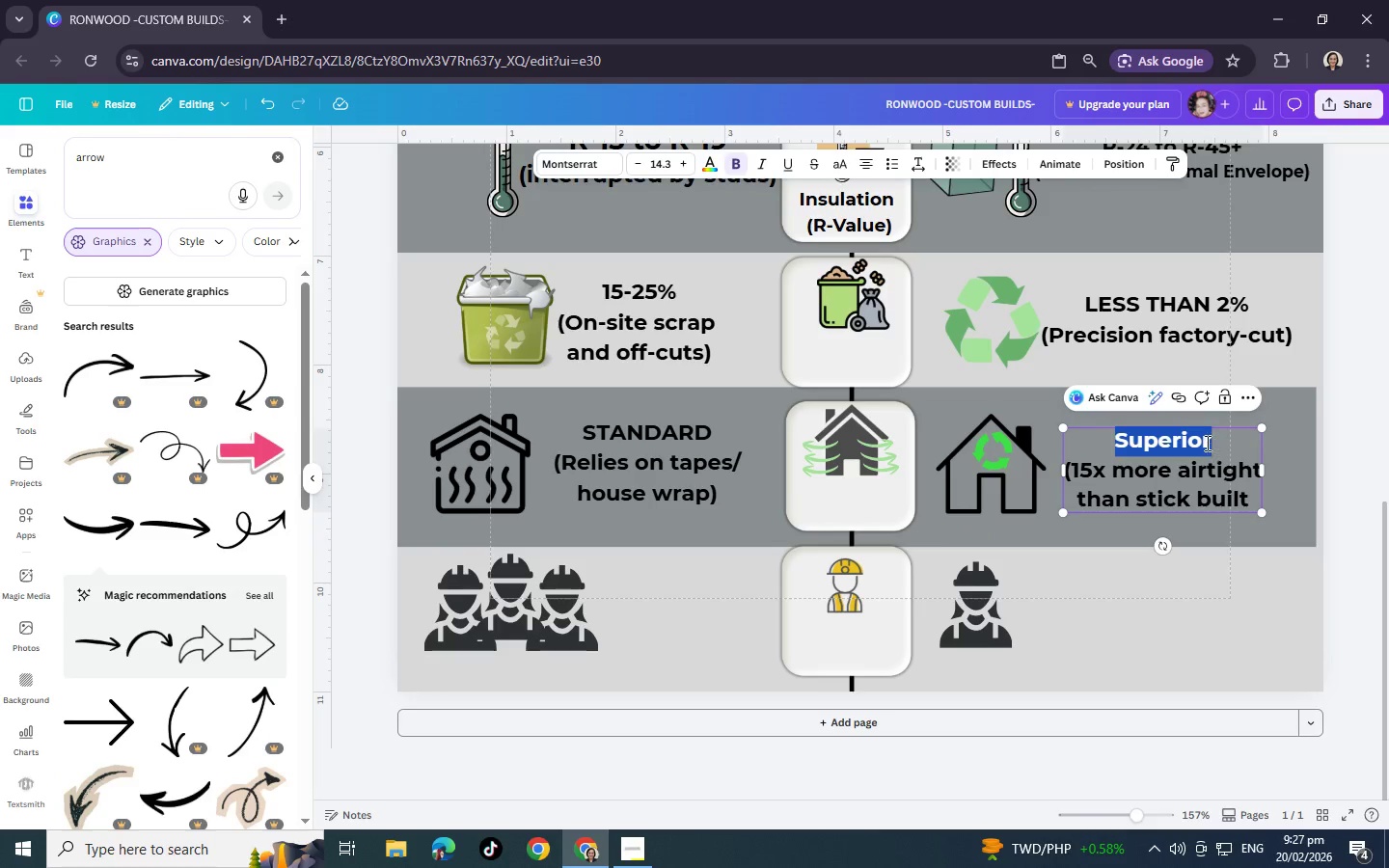 
key(Control+B)
 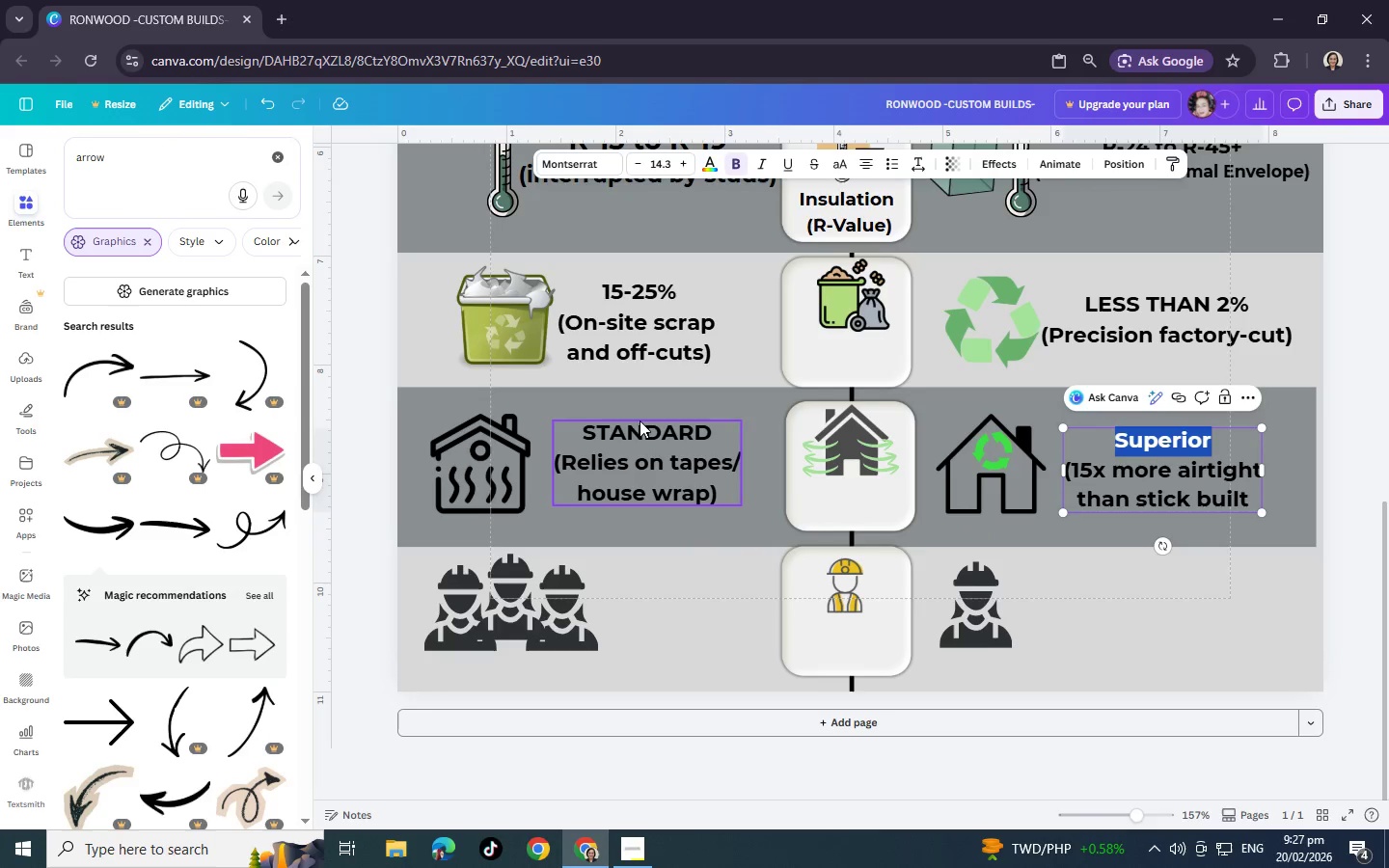 
key(Control+B)
 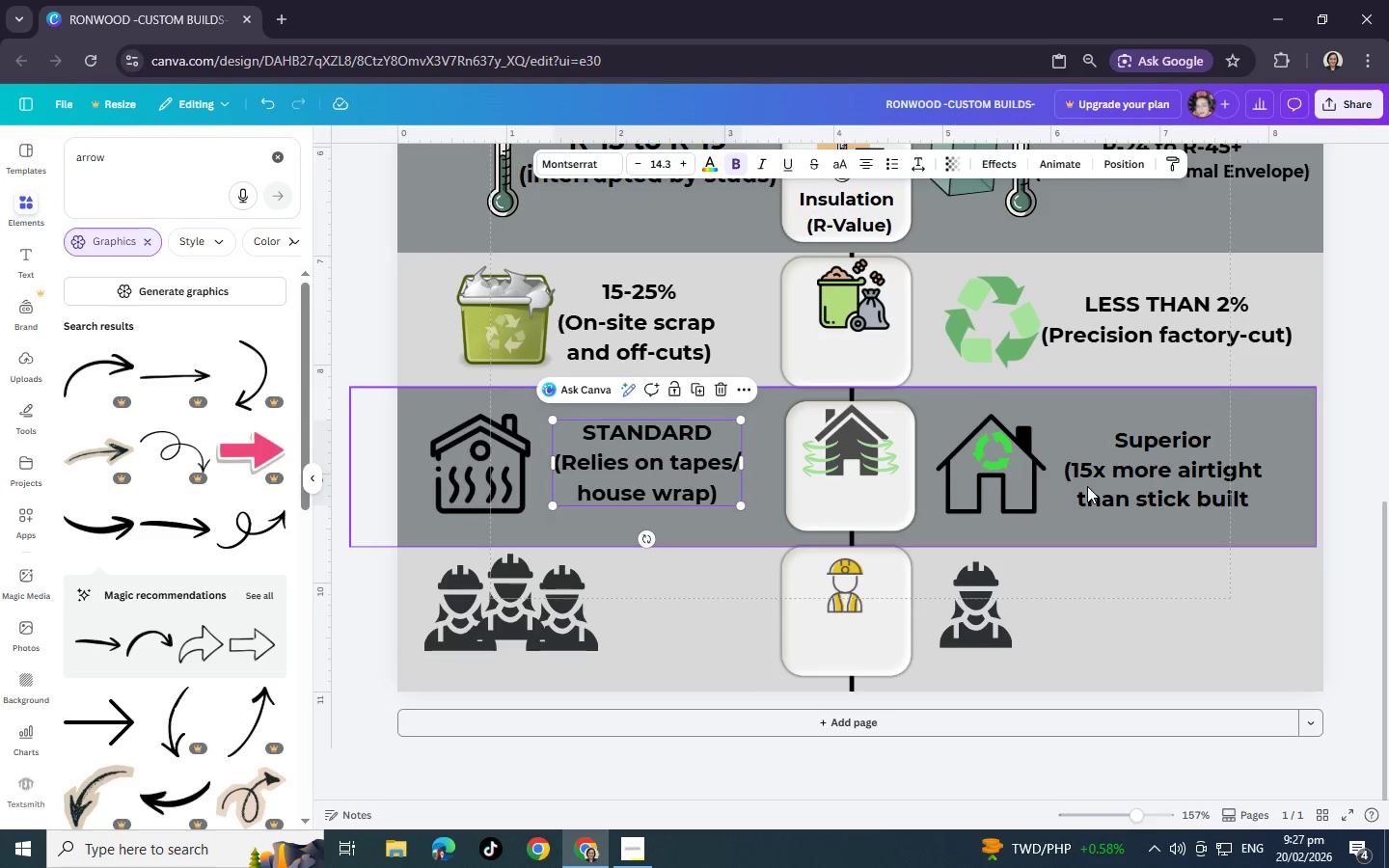 
left_click([690, 425])
 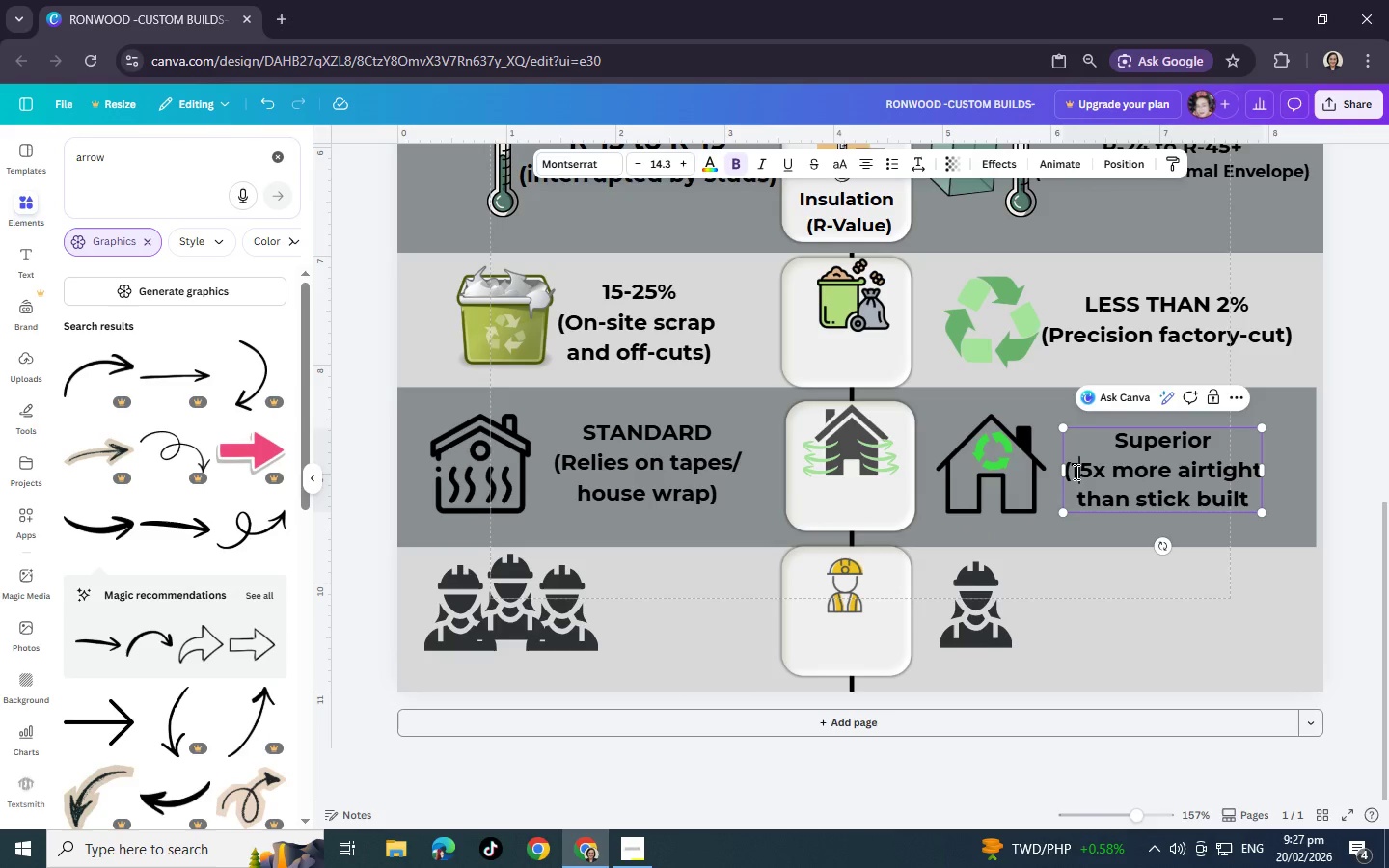 
double_click([1082, 473])
 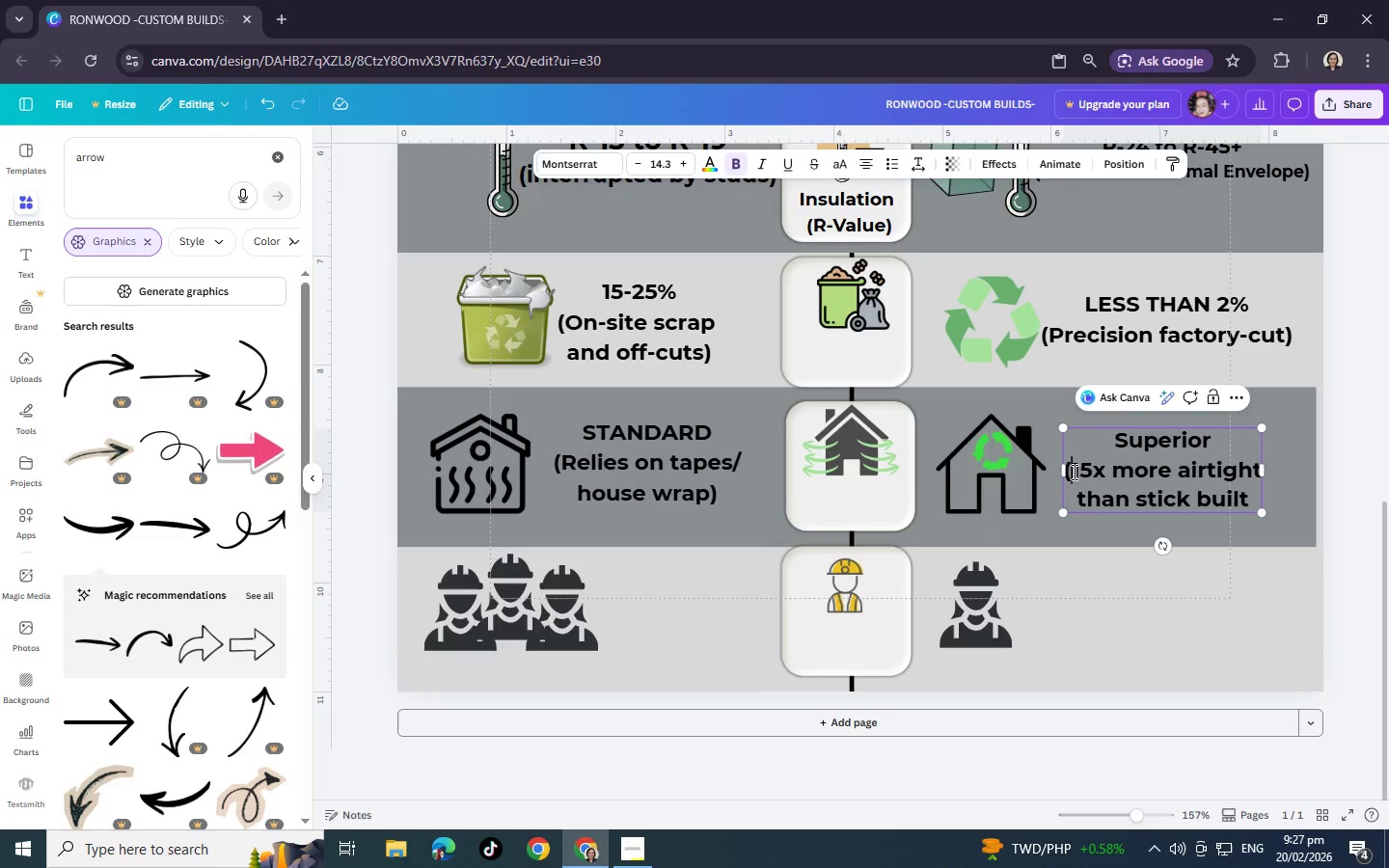 
triple_click([1075, 472])
 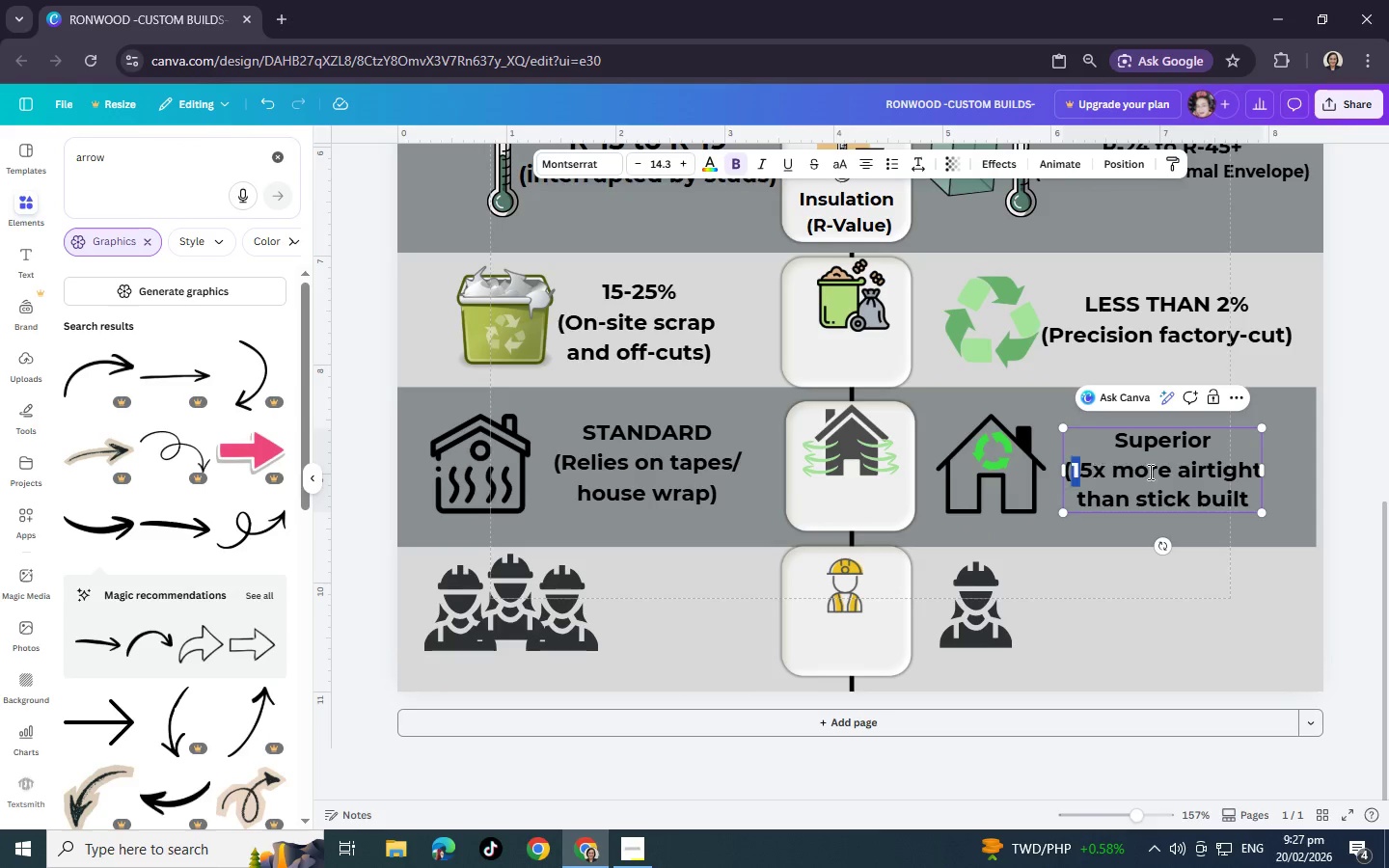 
left_click_drag(start_coordinate=[1069, 471], to_coordinate=[1264, 499])
 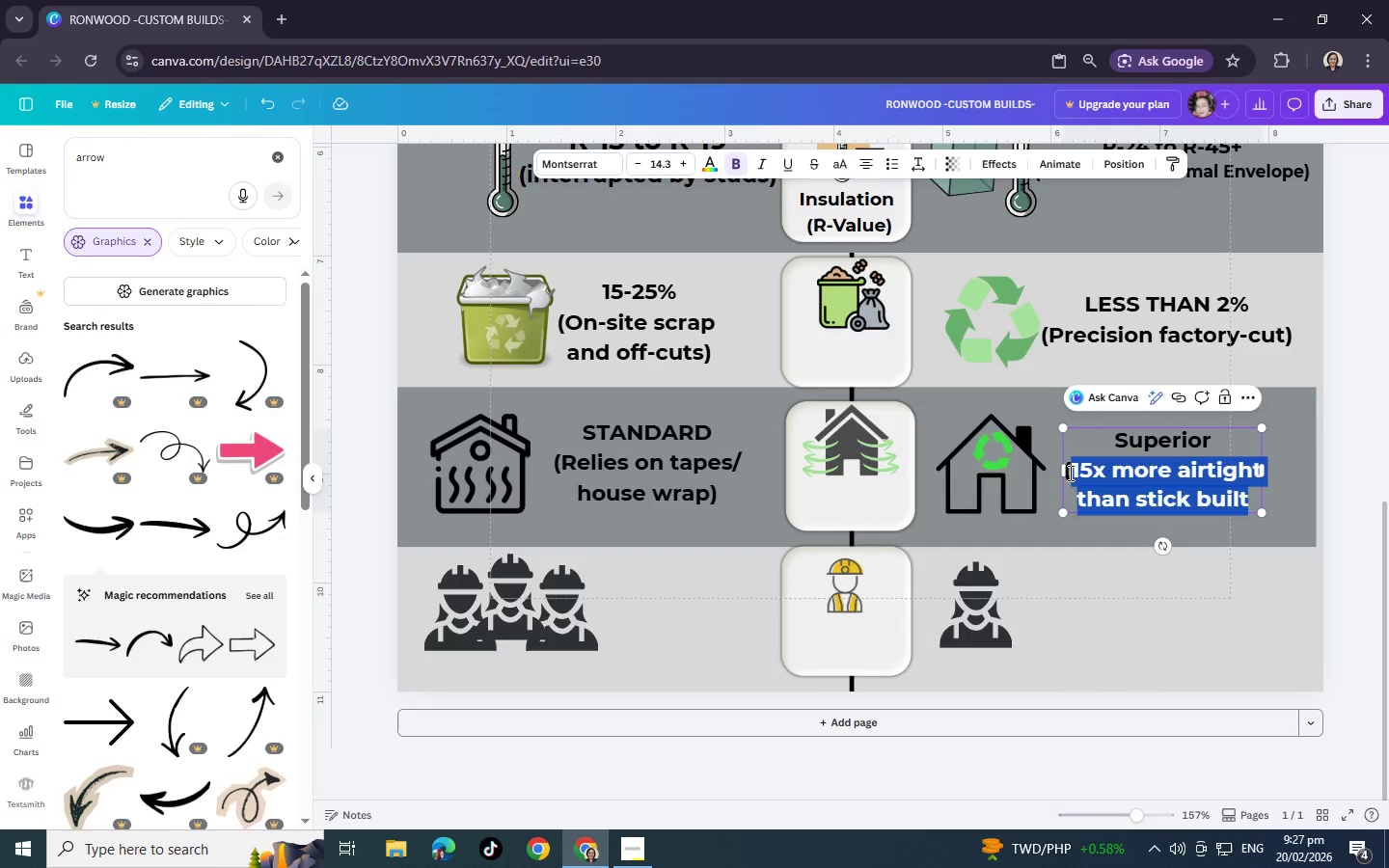 
hold_key(key=ControlLeft, duration=0.33)
 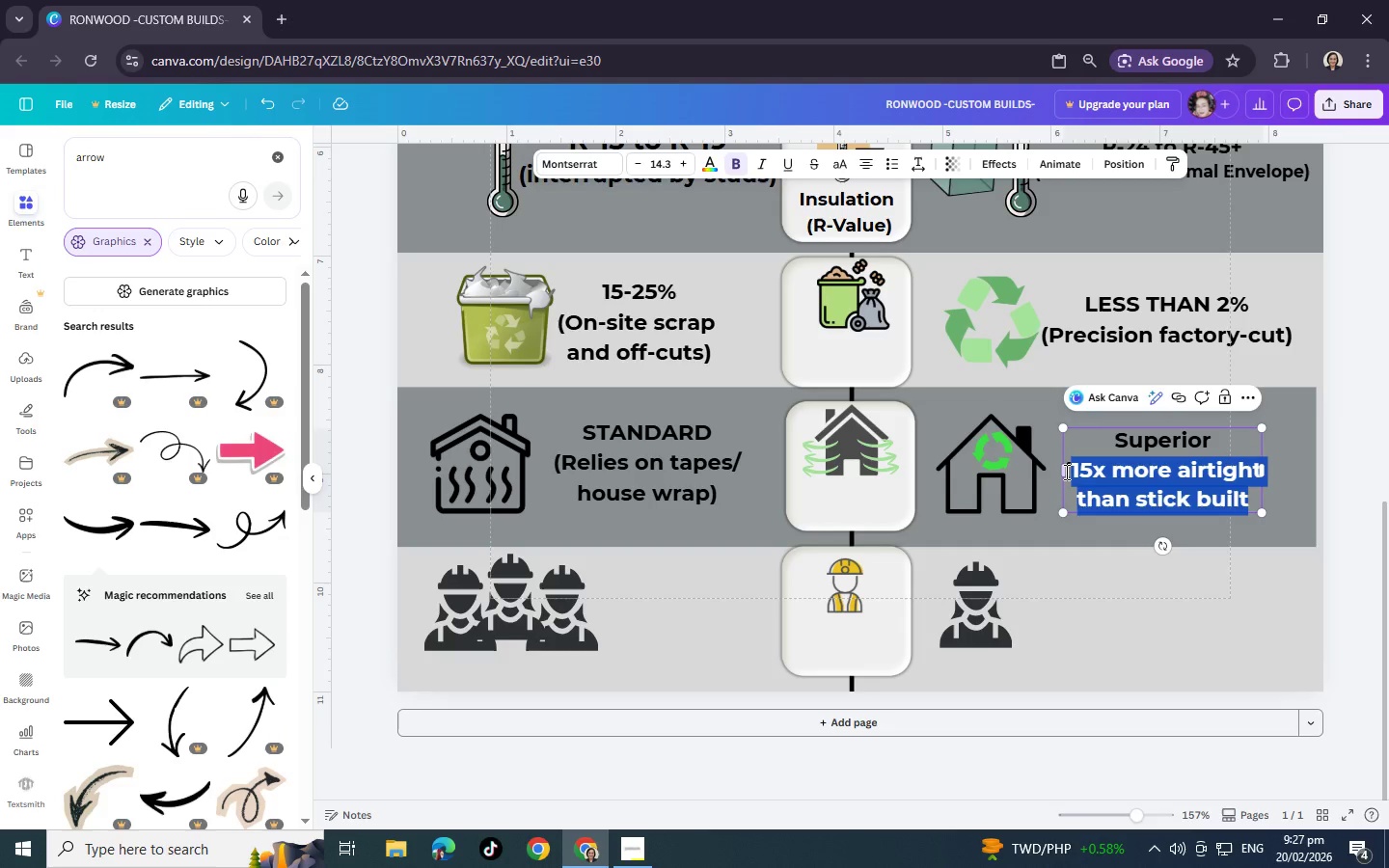 
left_click([1062, 472])
 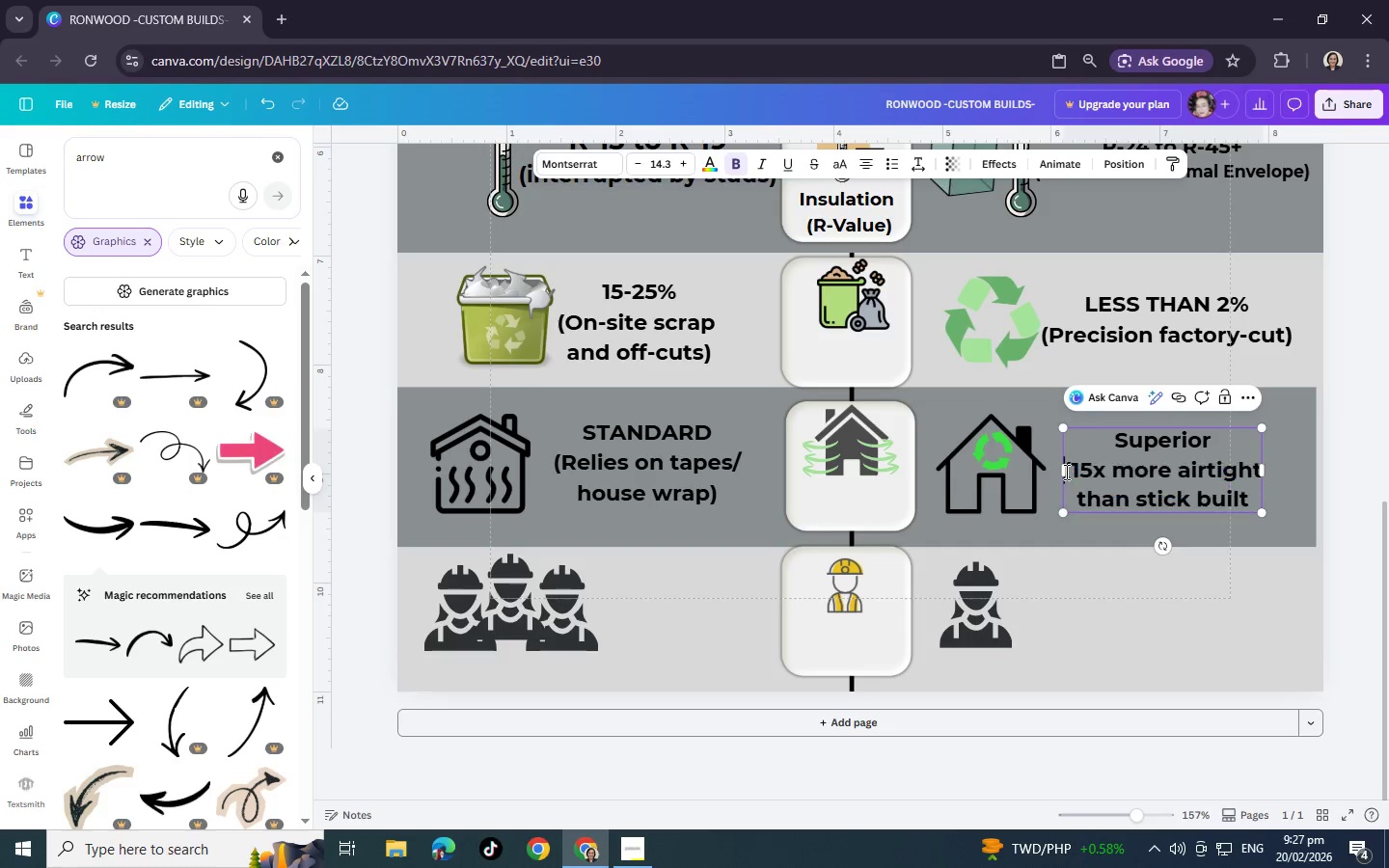 
left_click_drag(start_coordinate=[1065, 472], to_coordinate=[1266, 503])
 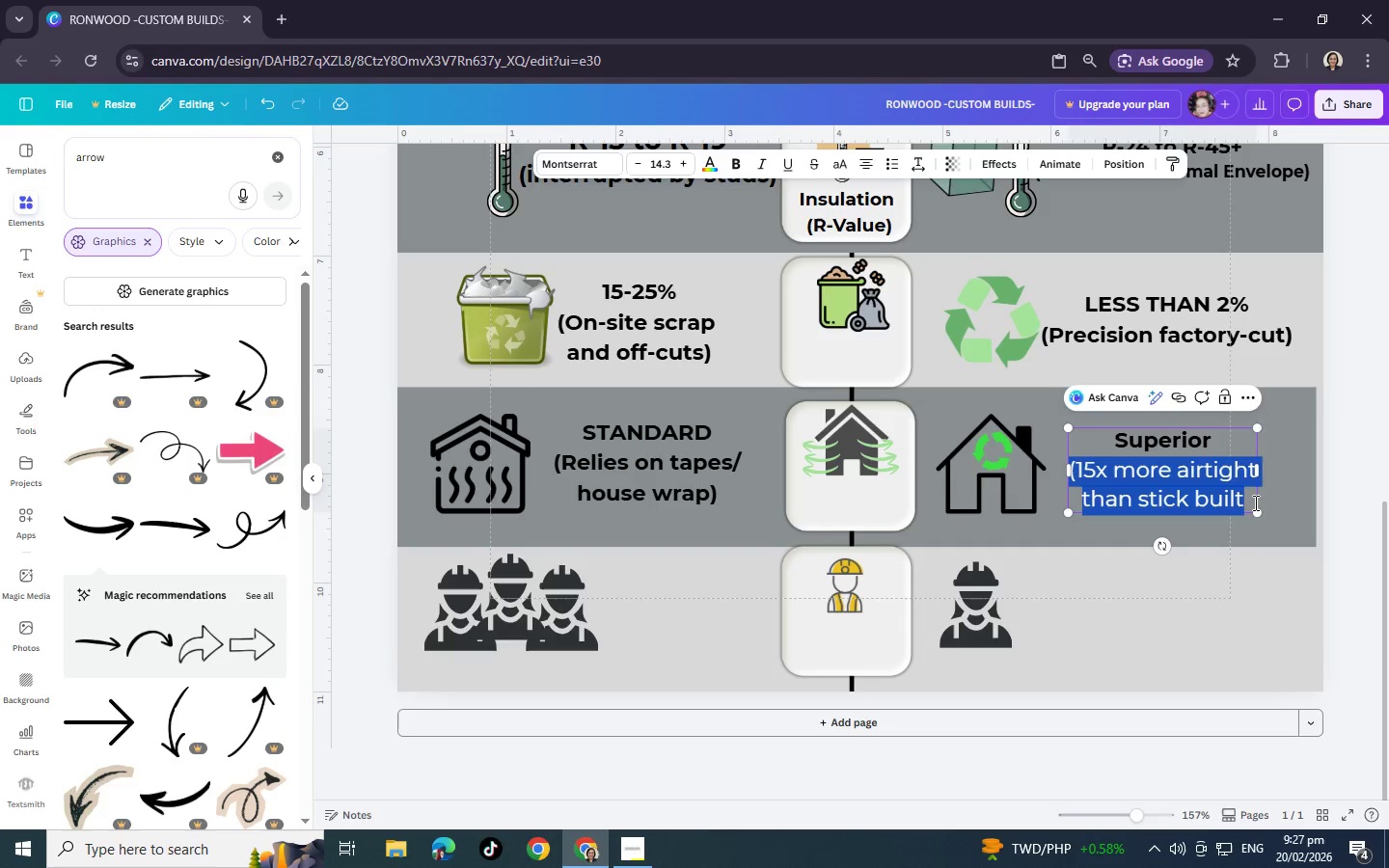 
key(Control+B)
 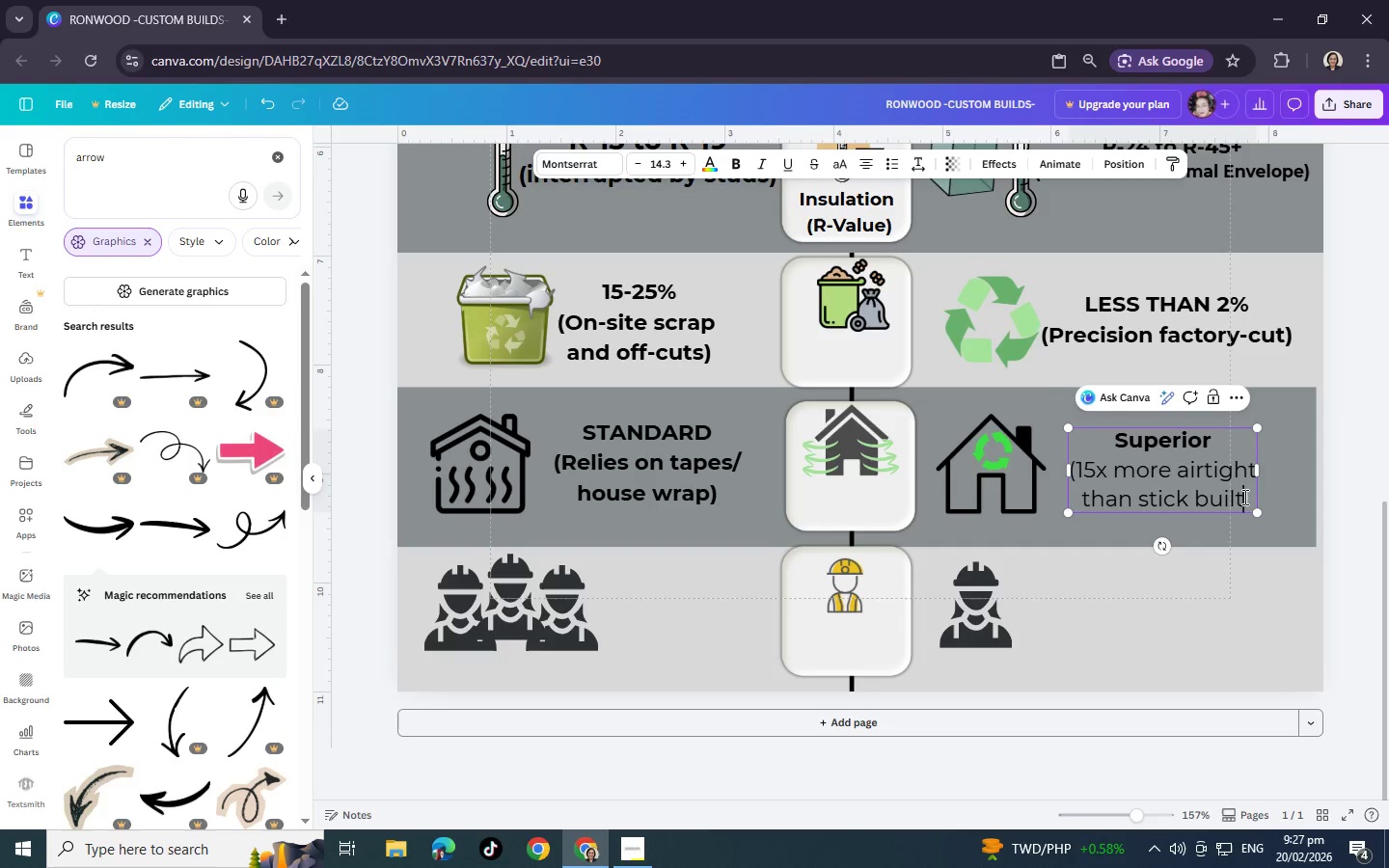 
left_click([1241, 497])
 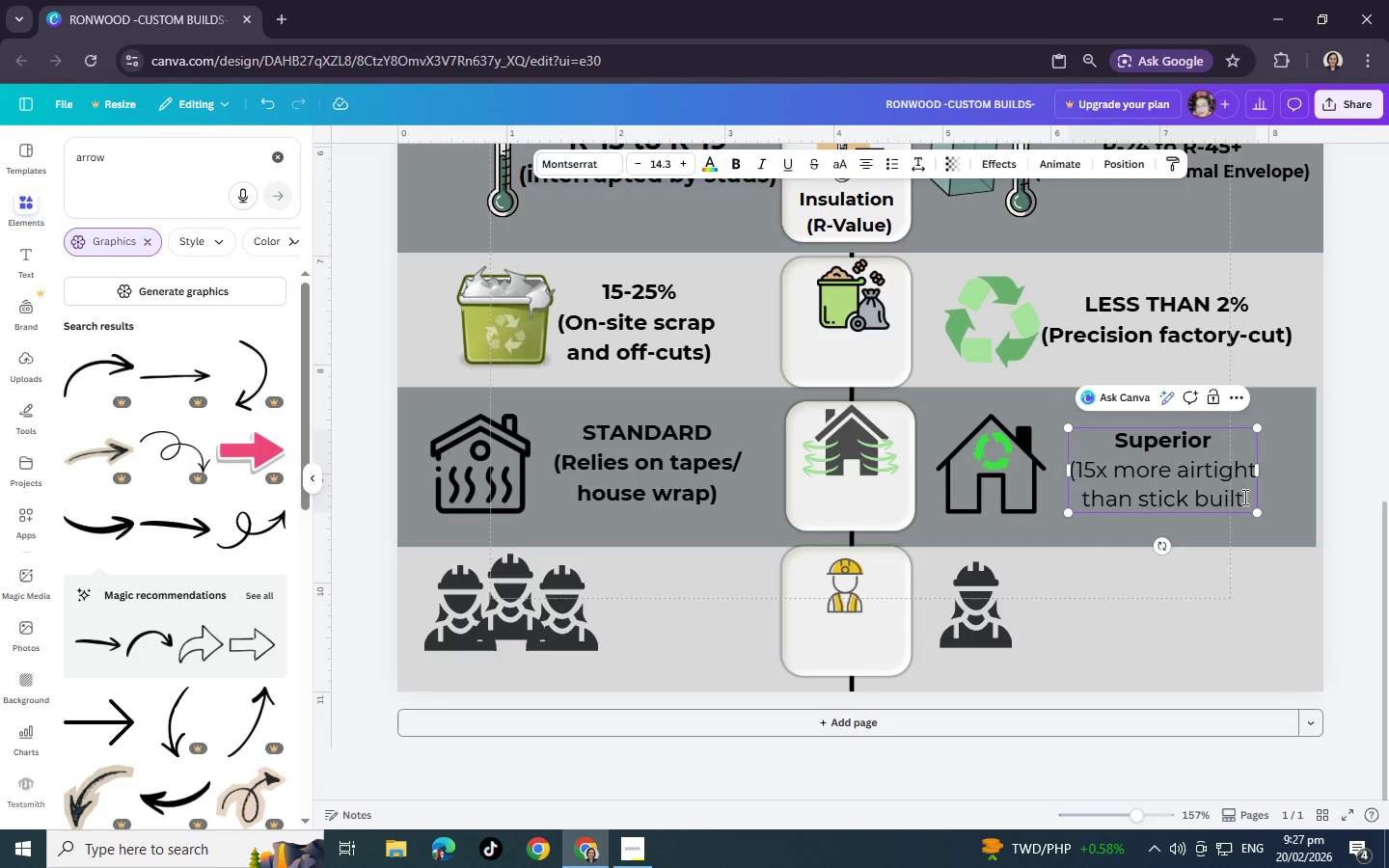 
key(Shift+0)
 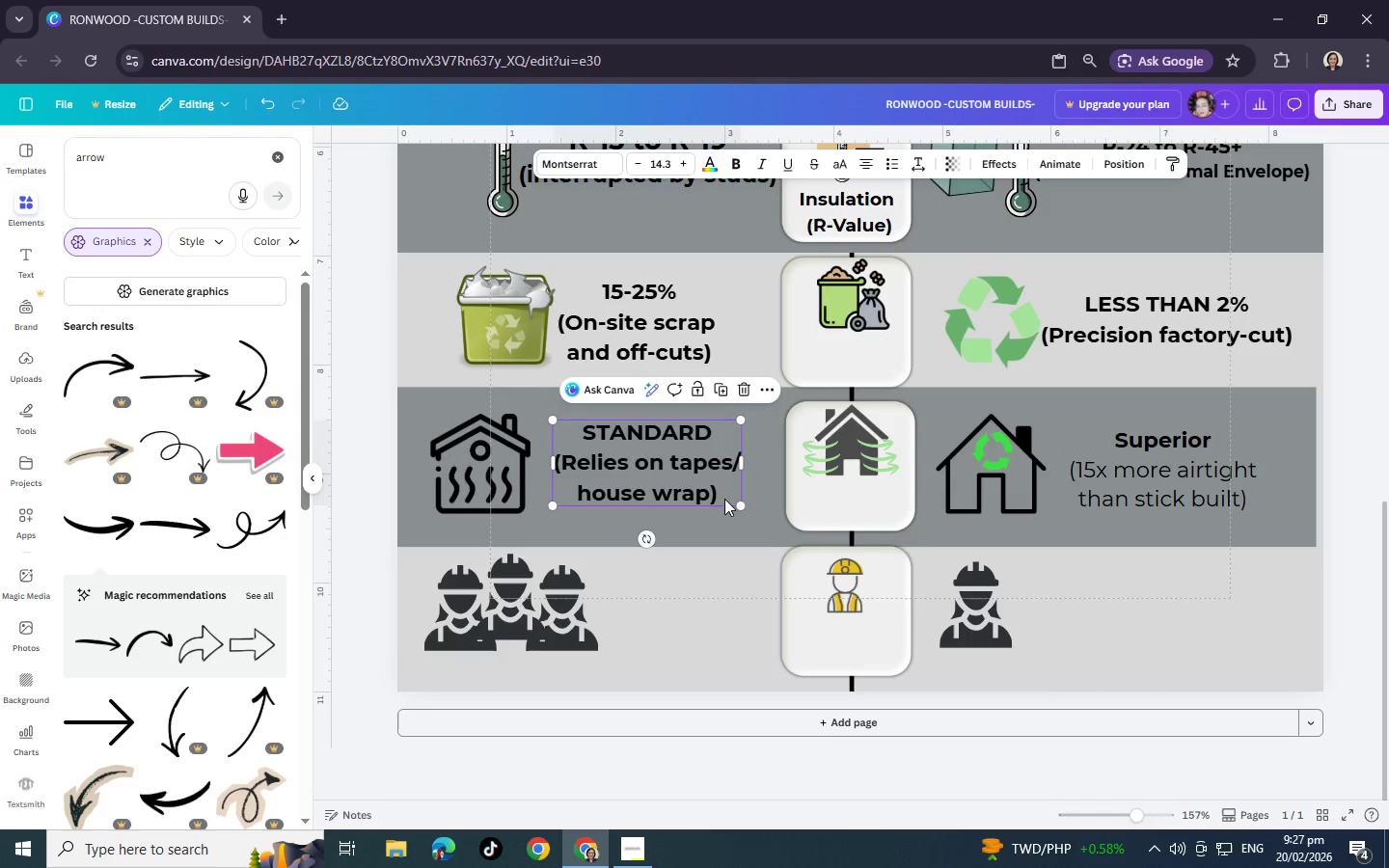 
double_click([724, 499])
 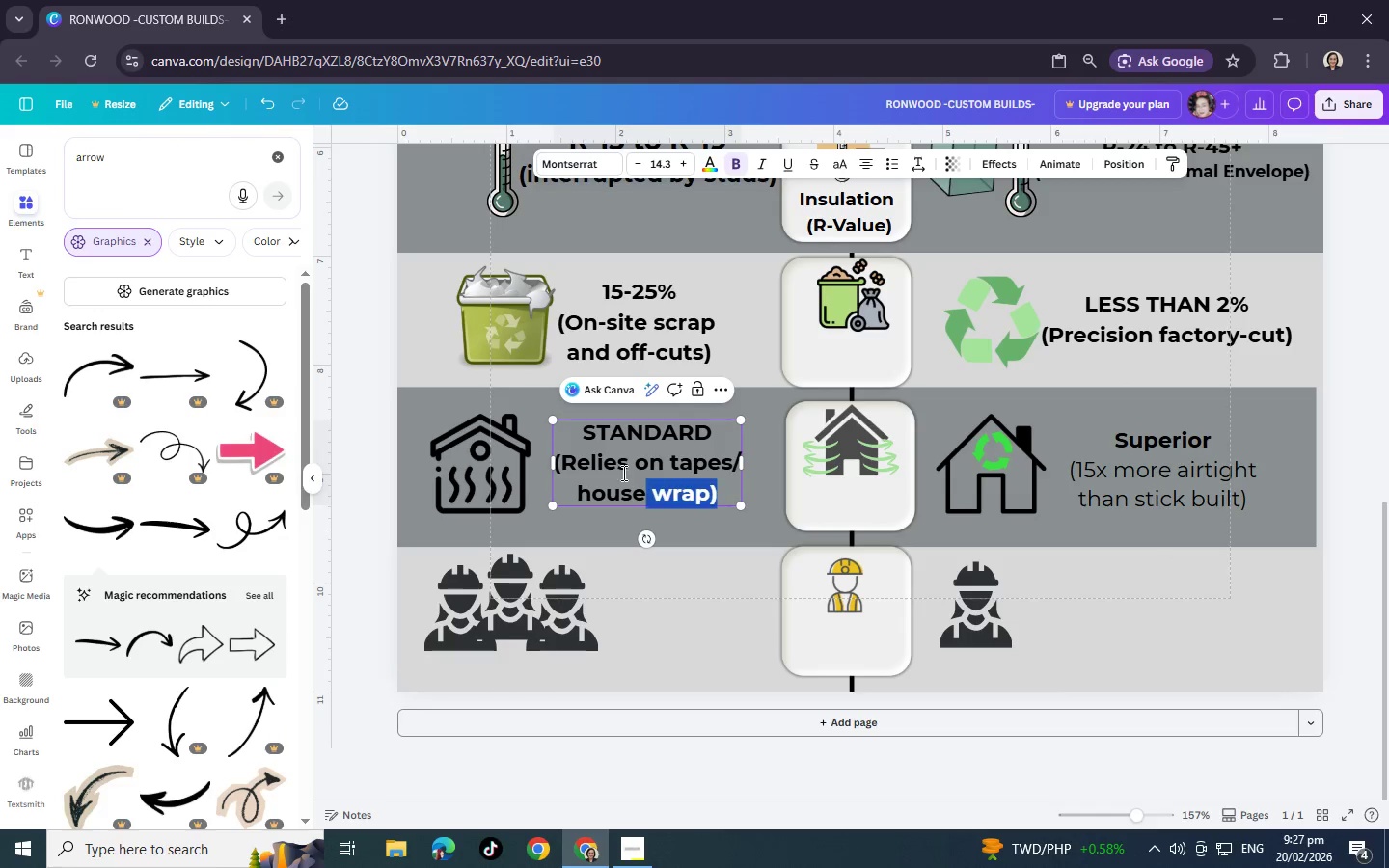 
left_click_drag(start_coordinate=[724, 494], to_coordinate=[551, 459])
 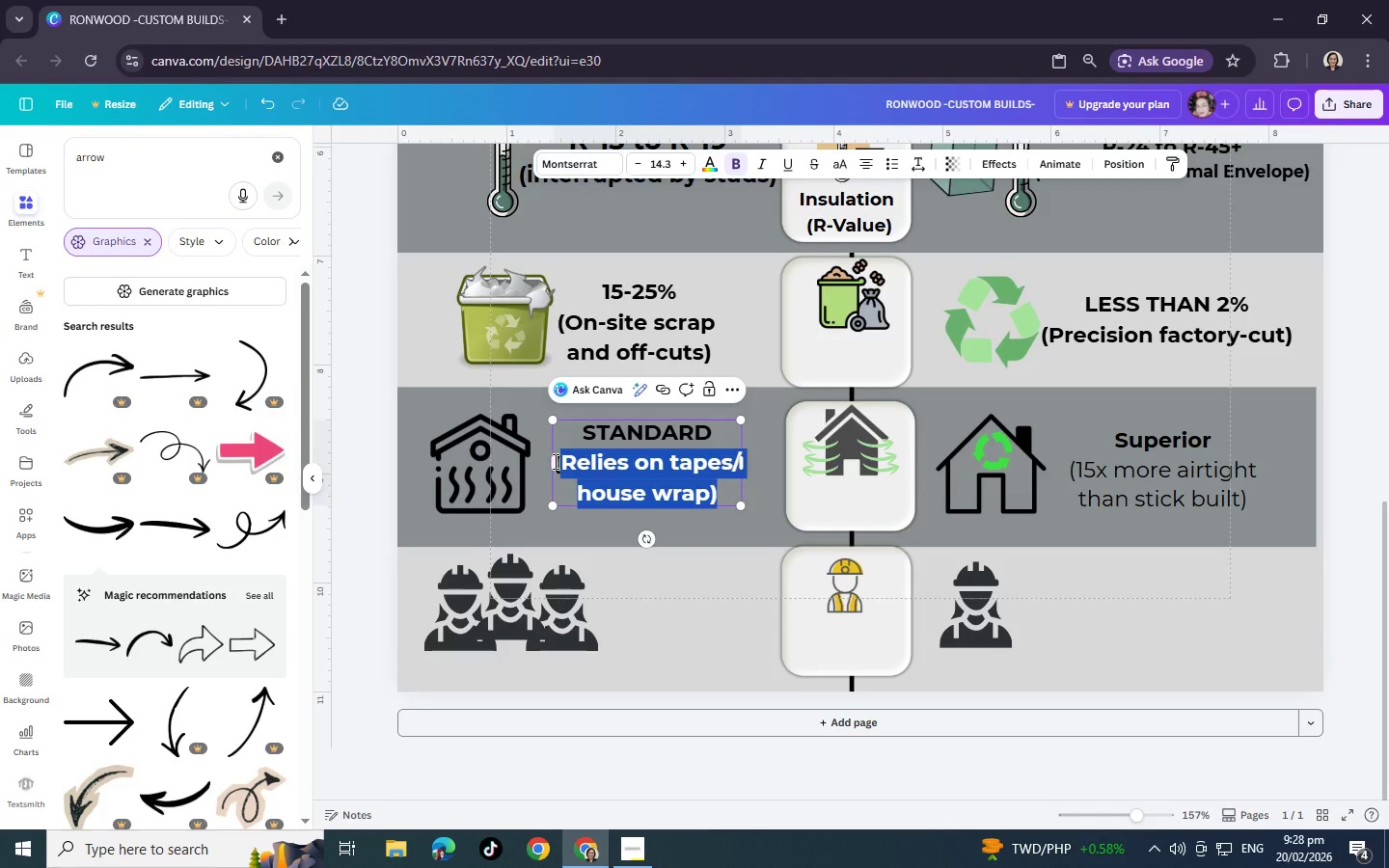 
hold_key(key=ControlLeft, duration=0.72)
 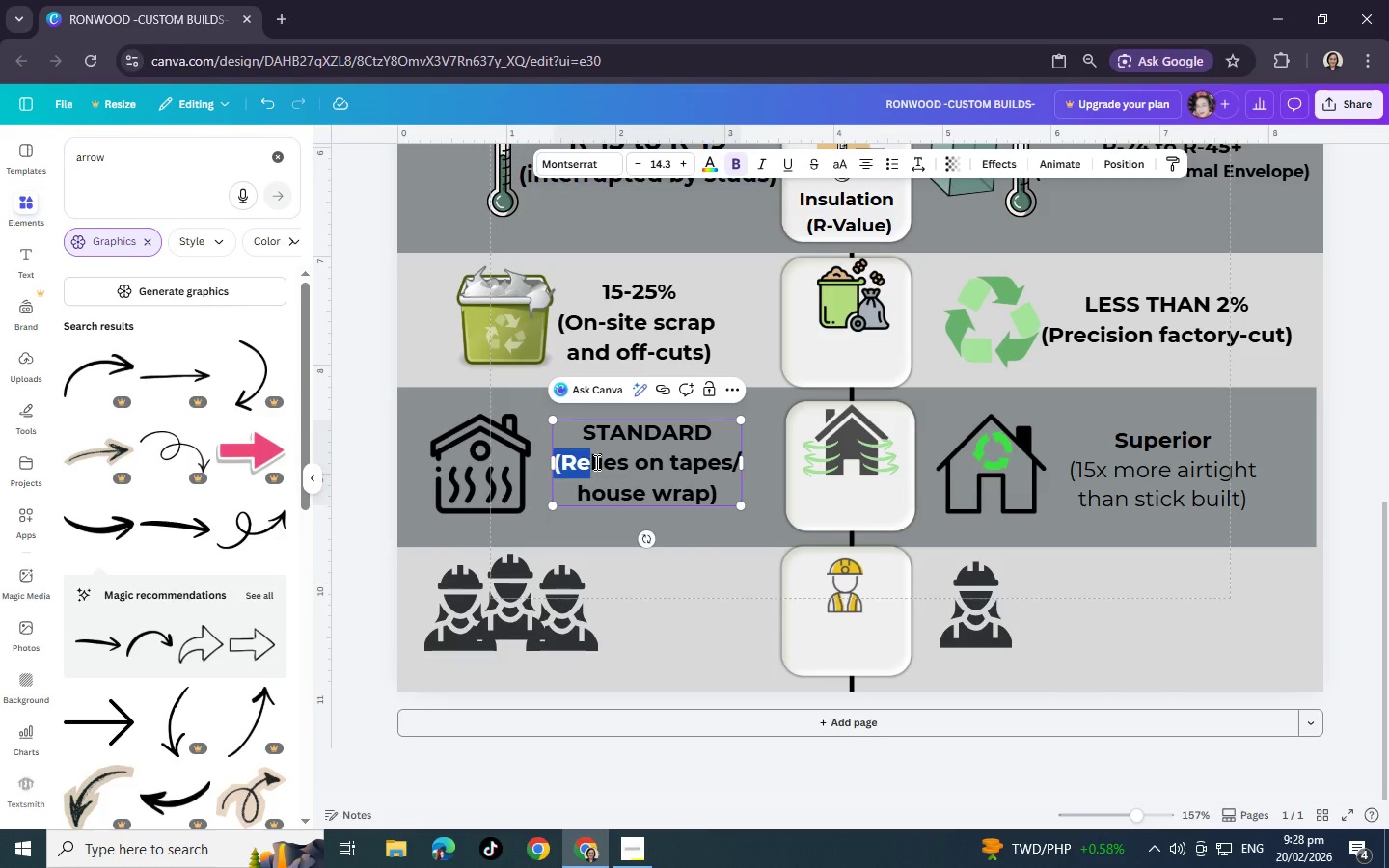 
left_click_drag(start_coordinate=[556, 461], to_coordinate=[729, 495])
 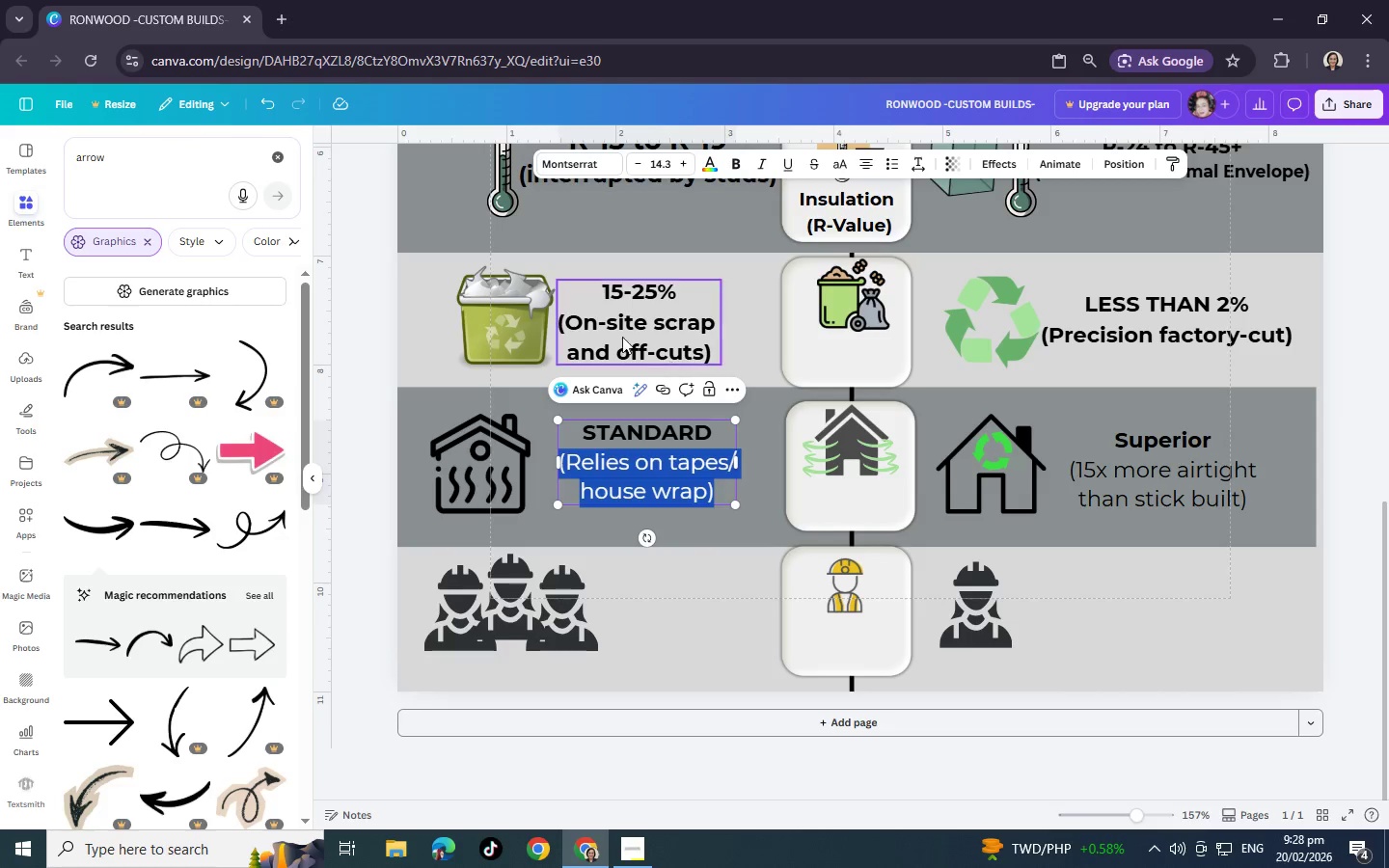 
key(Control+B)
 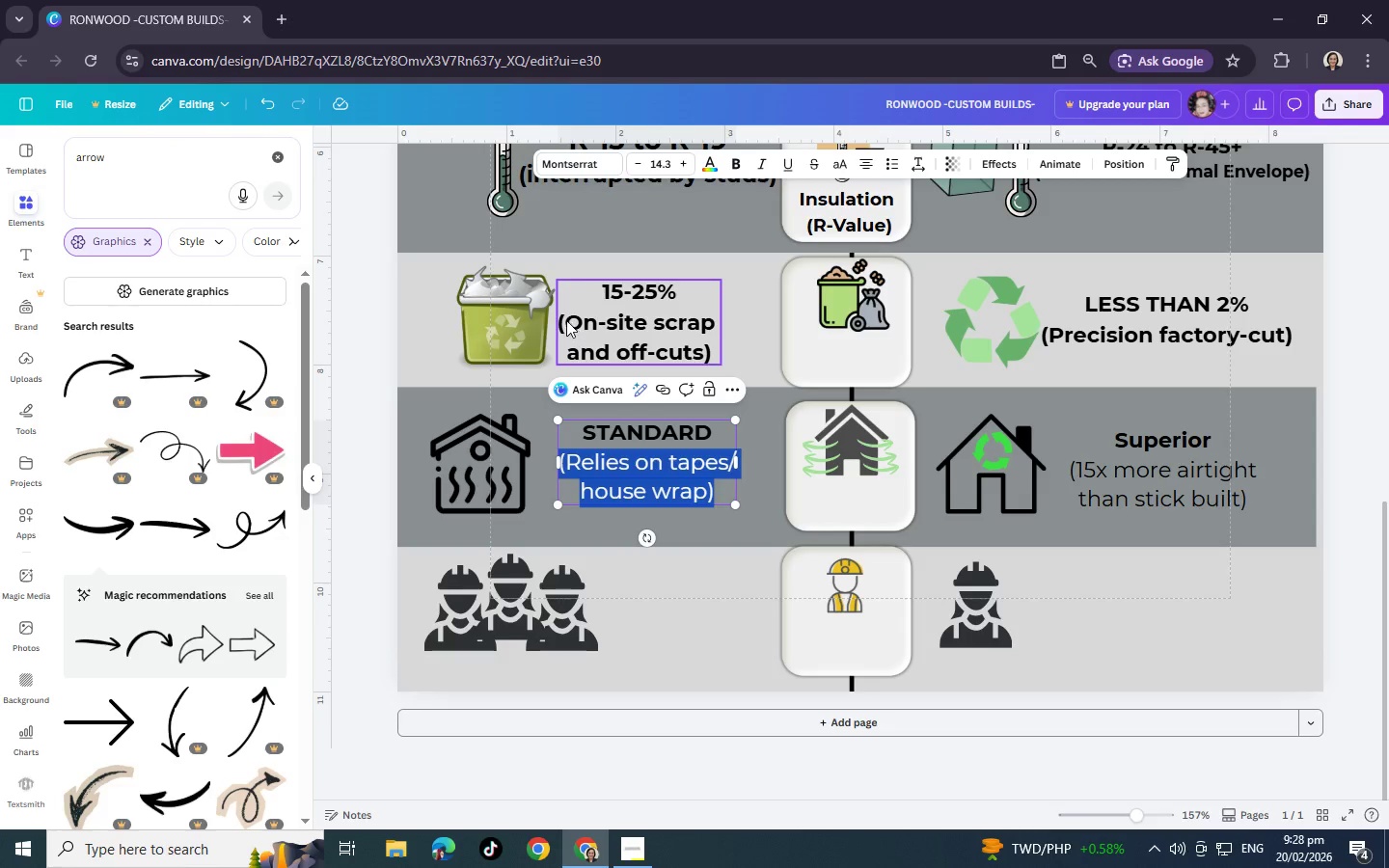 
left_click([573, 323])
 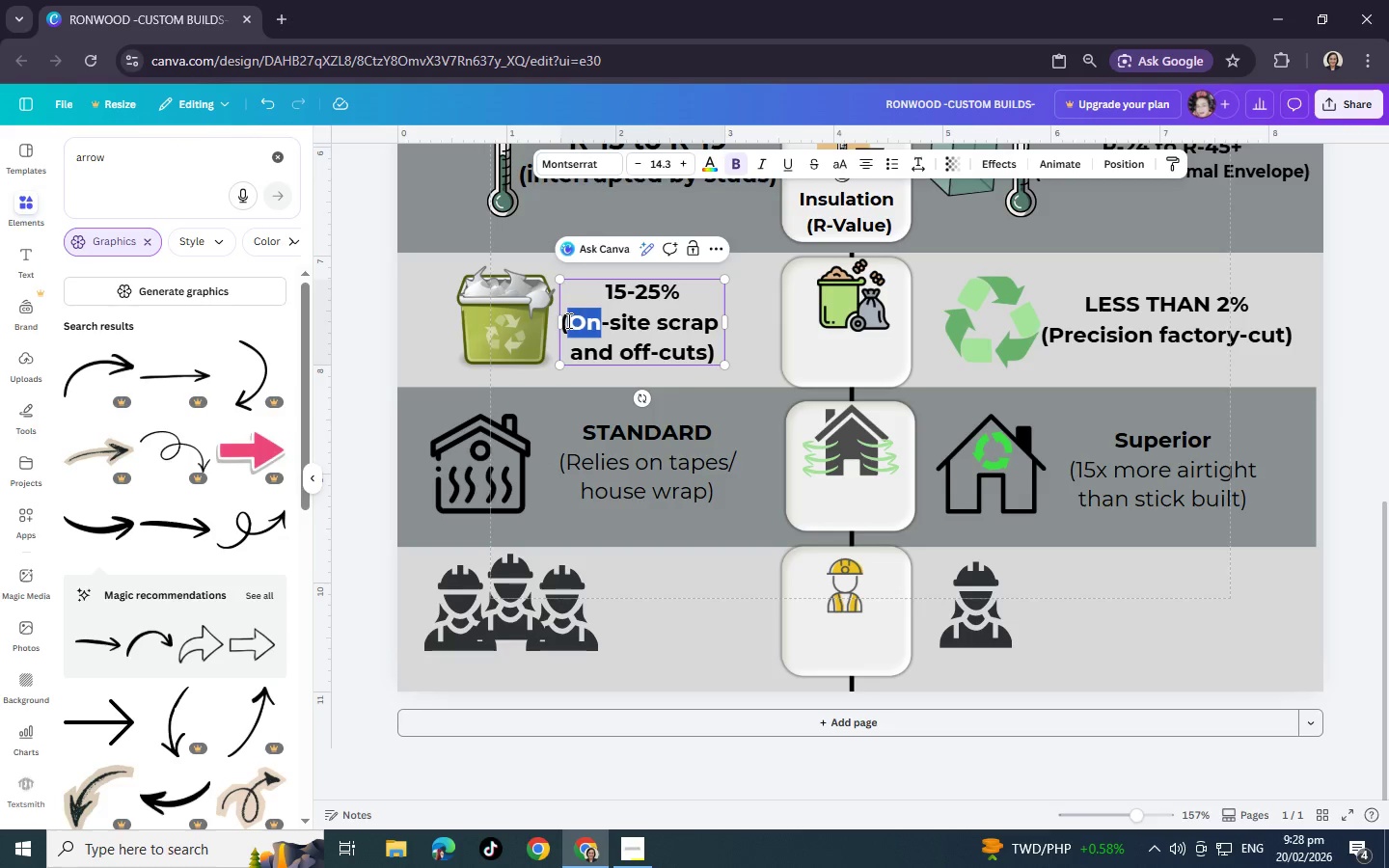 
double_click([567, 320])
 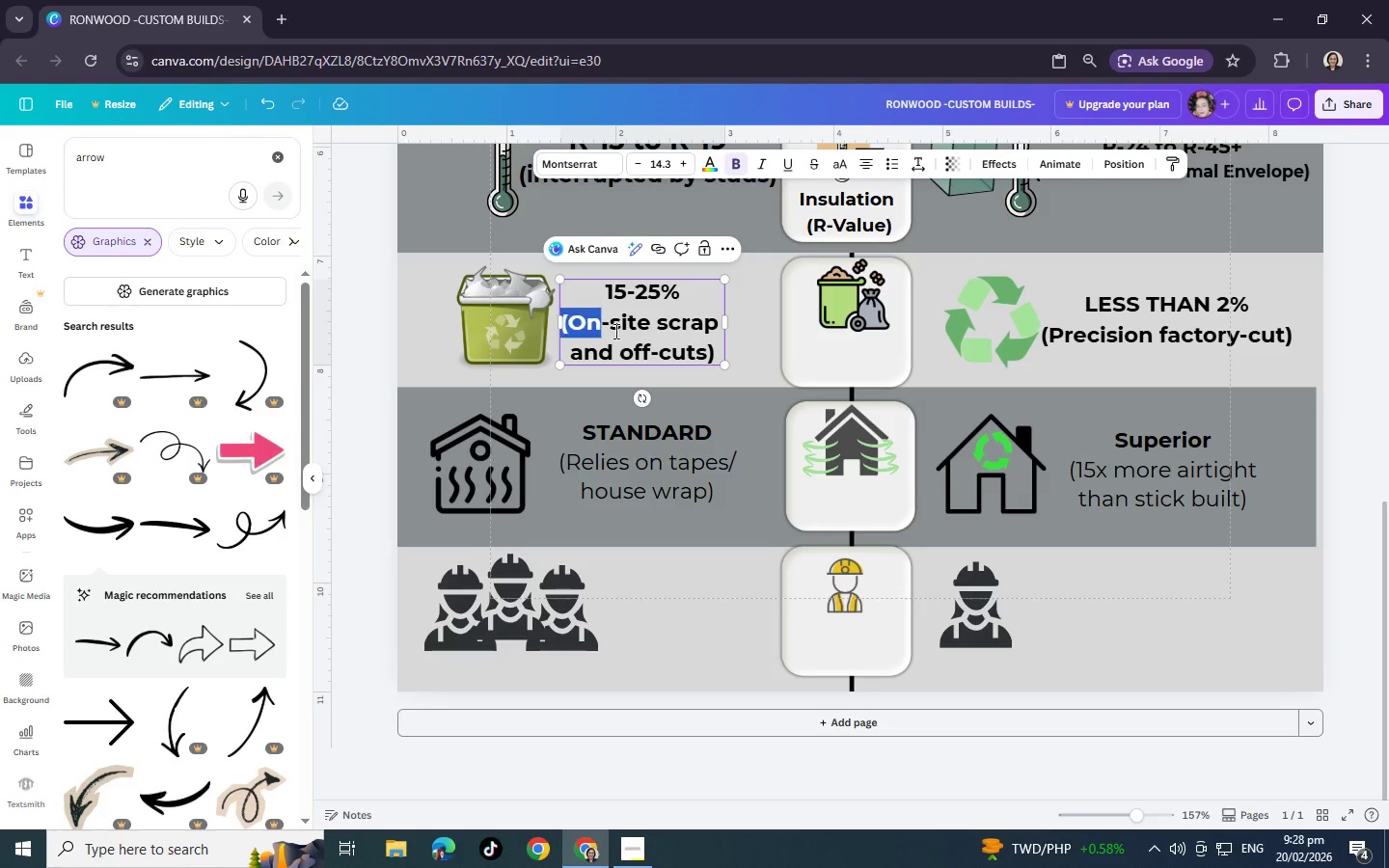 
left_click_drag(start_coordinate=[560, 320], to_coordinate=[718, 350])
 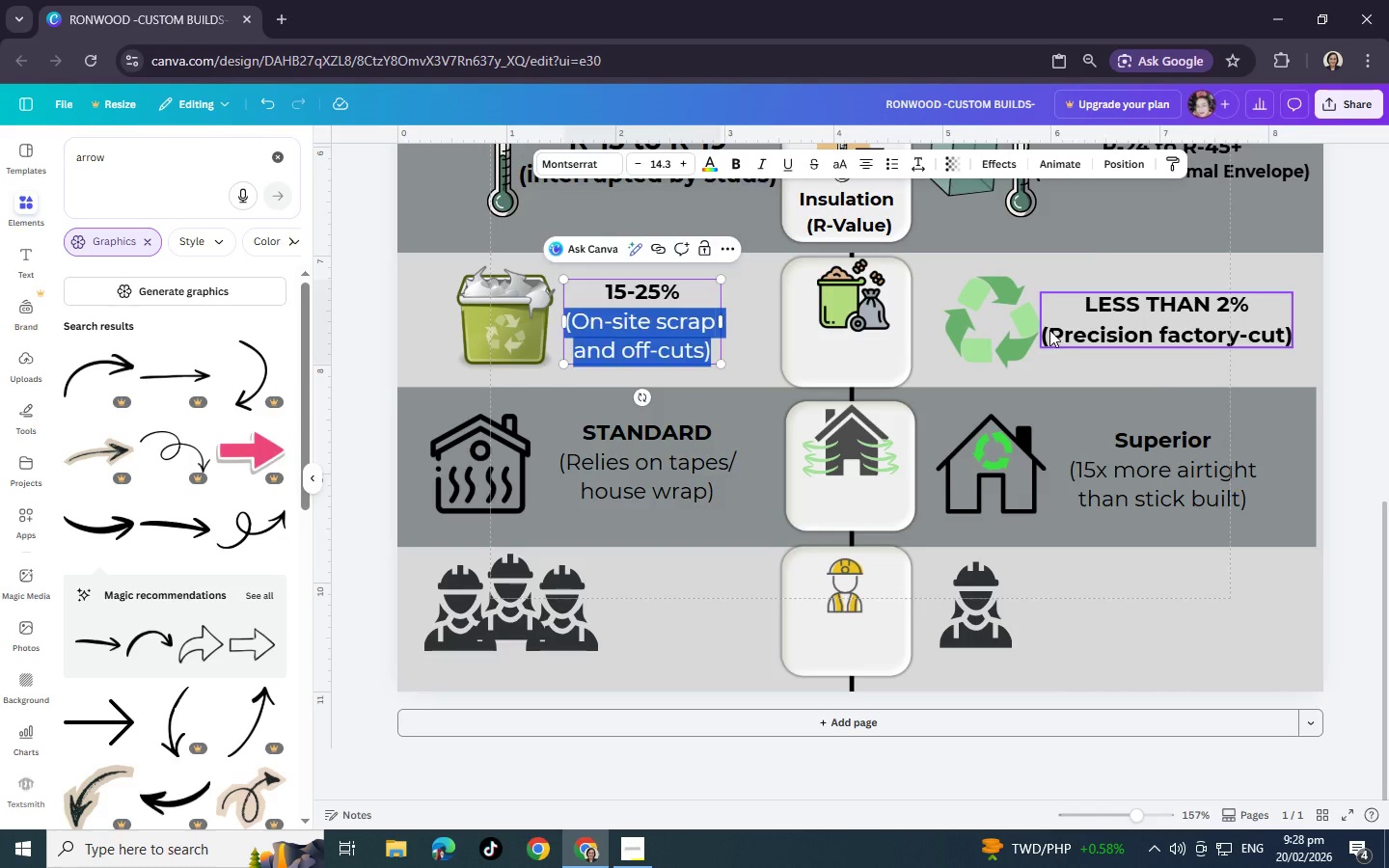 
key(Control+B)
 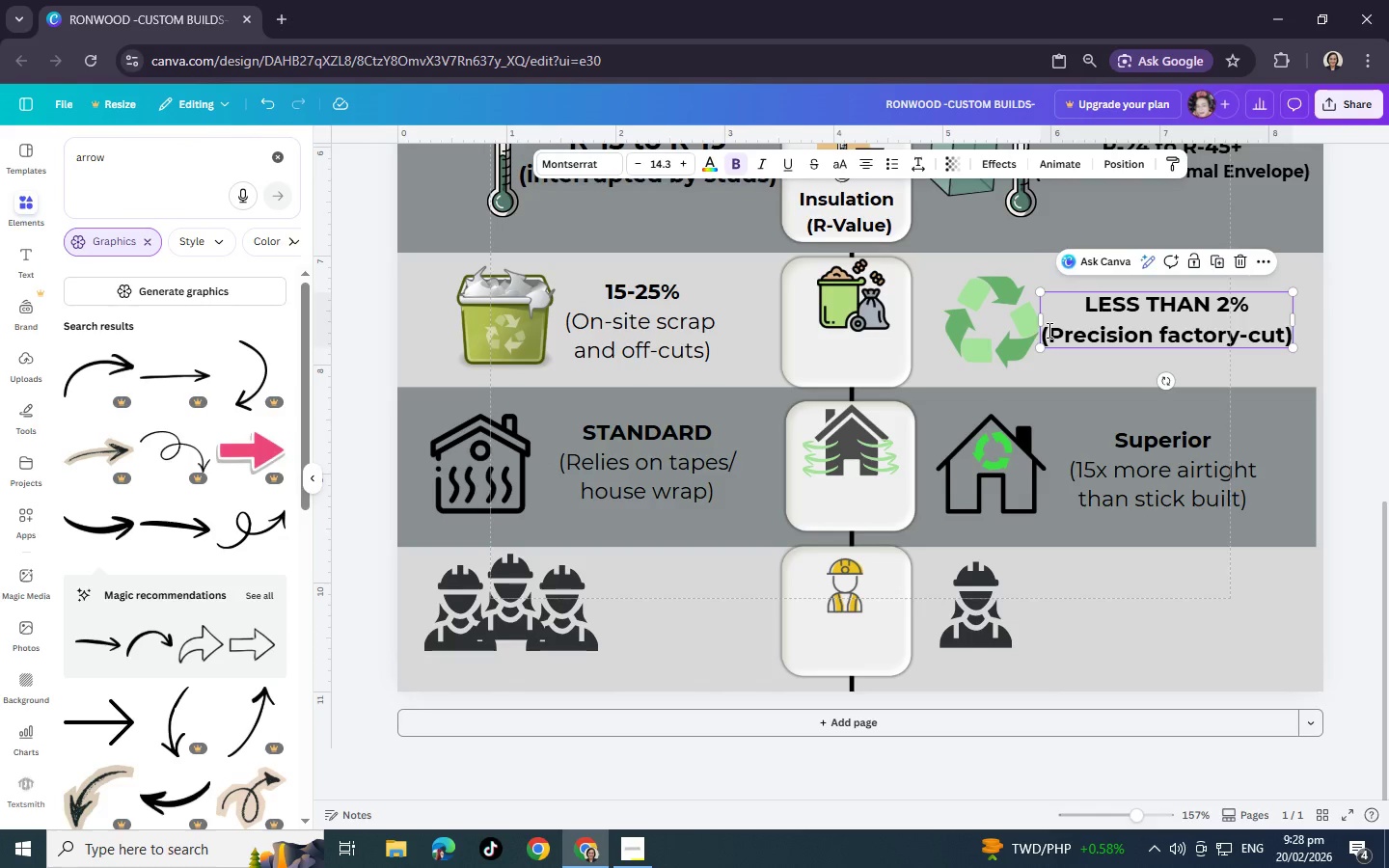 
double_click([1048, 330])
 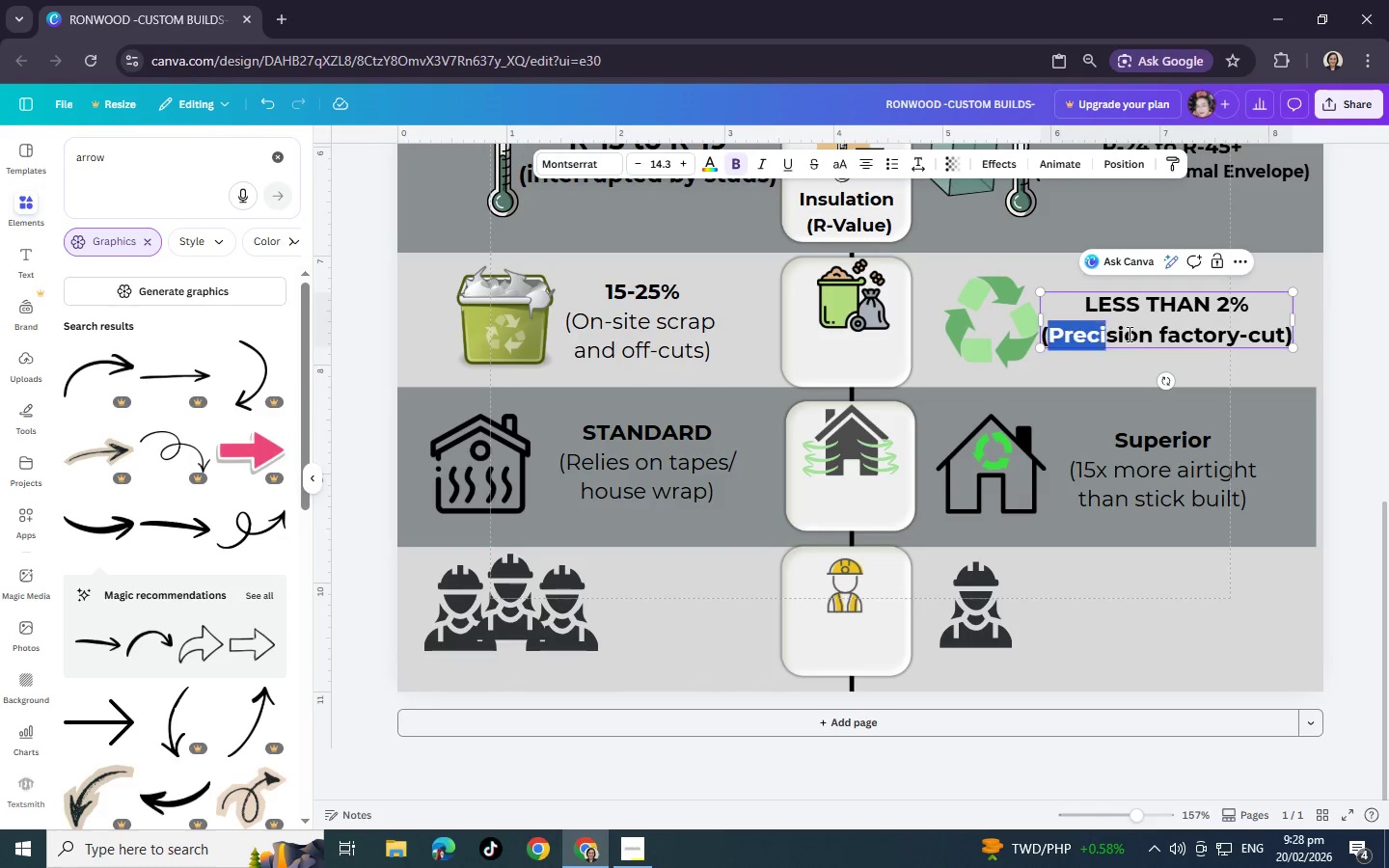 
left_click_drag(start_coordinate=[1045, 334], to_coordinate=[1302, 333])
 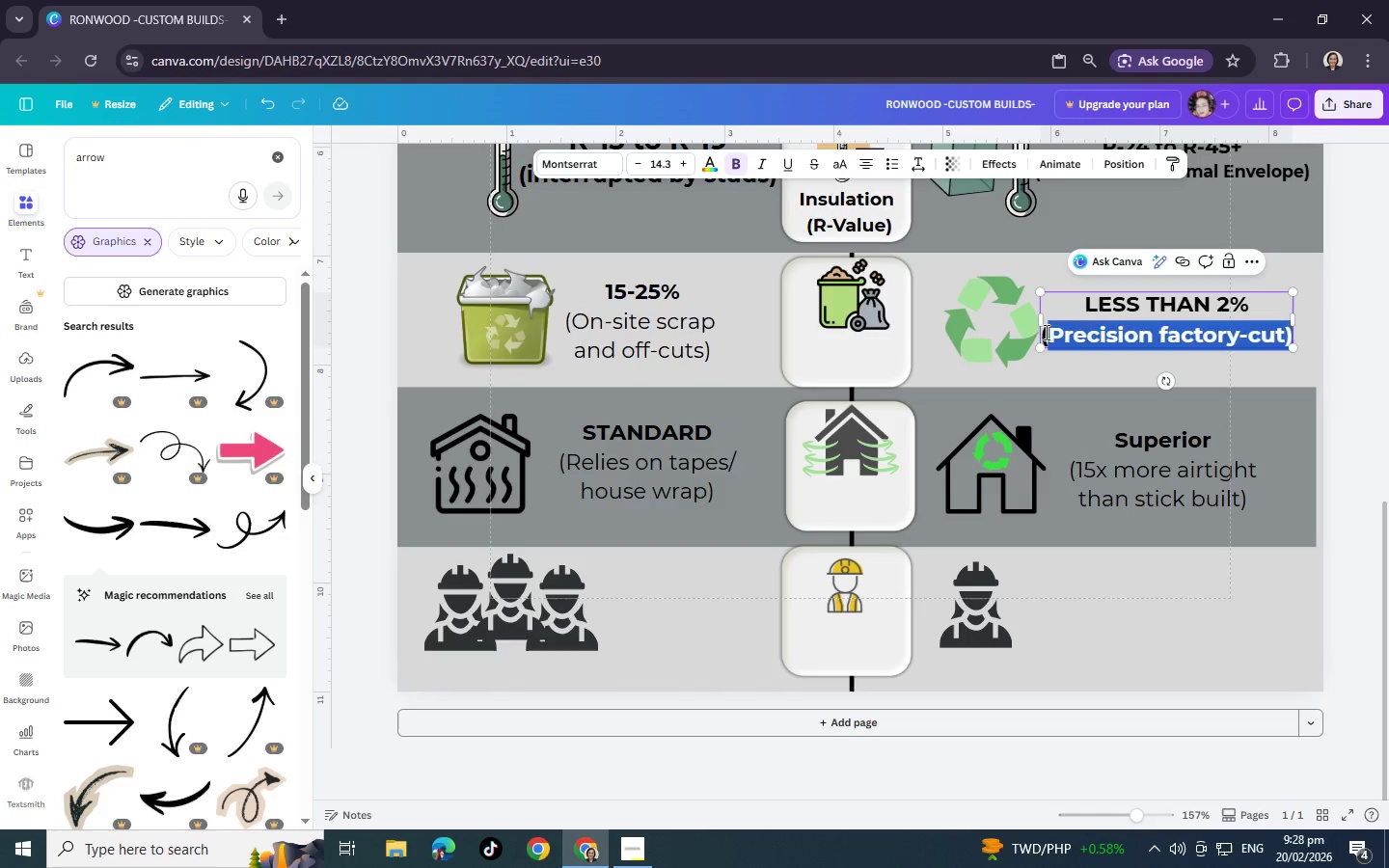 
left_click_drag(start_coordinate=[1049, 332], to_coordinate=[1023, 332])
 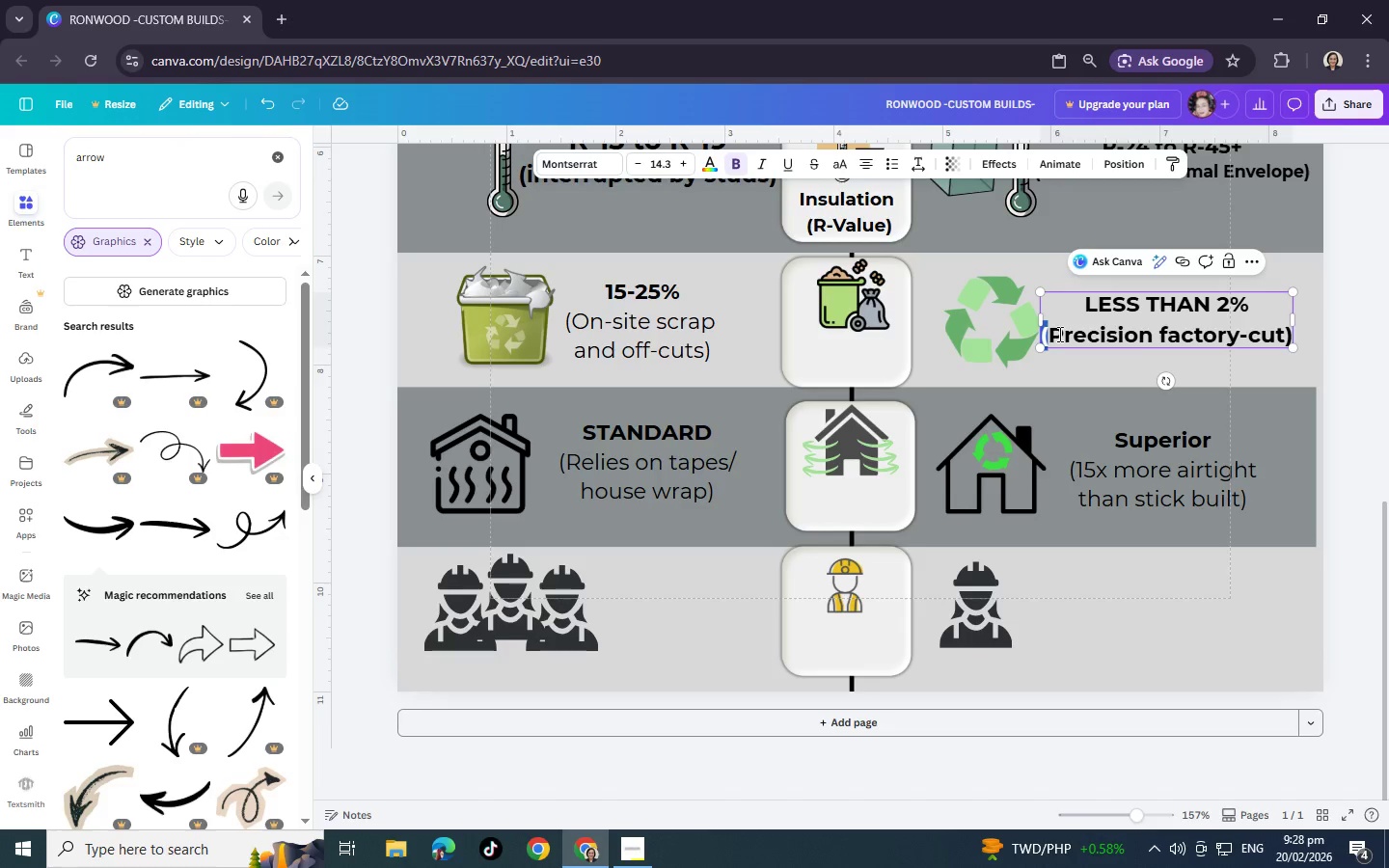 
left_click_drag(start_coordinate=[1042, 333], to_coordinate=[1290, 334])
 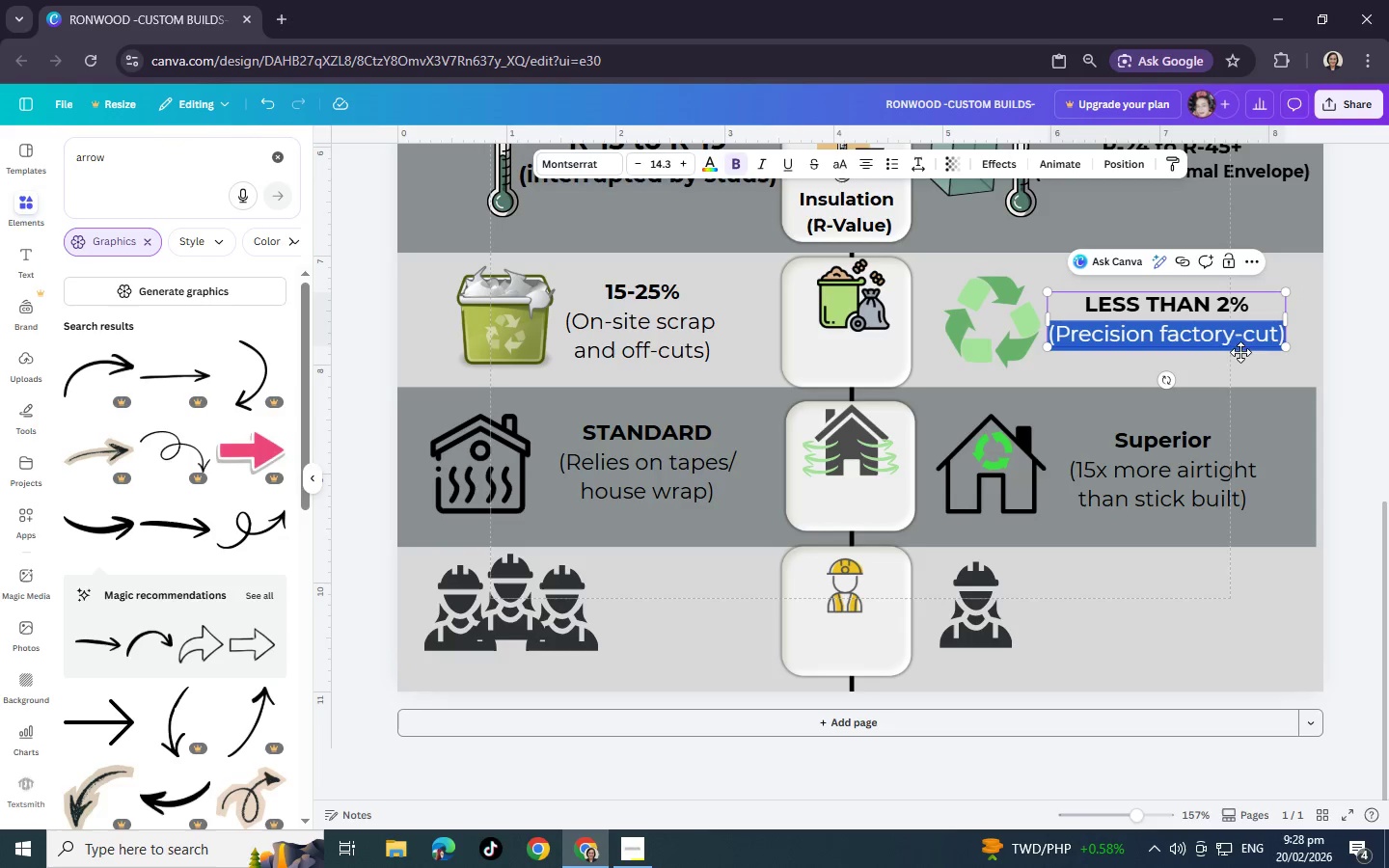 
key(Control+B)
 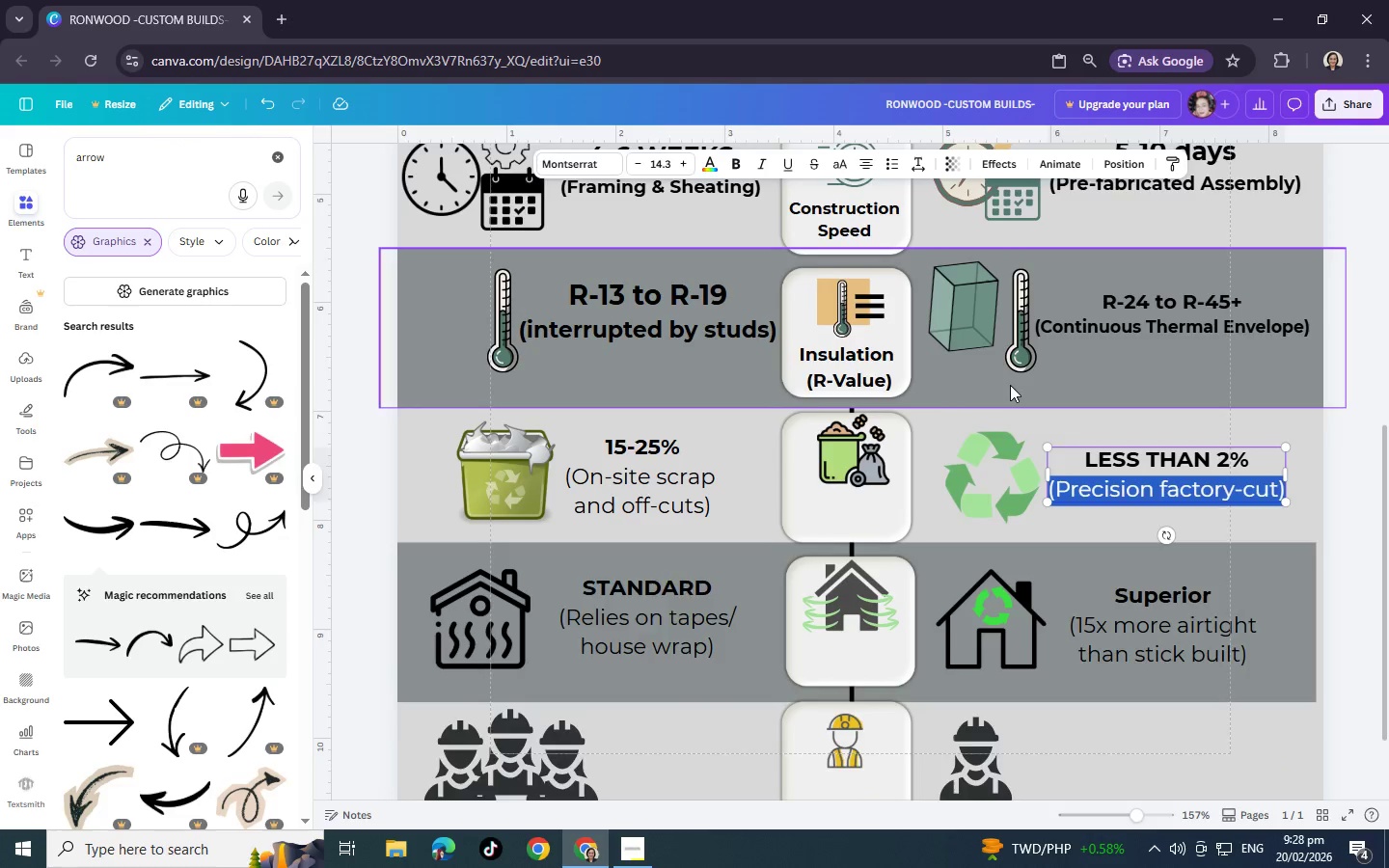 
scroll: coordinate [1129, 380], scroll_direction: up, amount: 2.0
 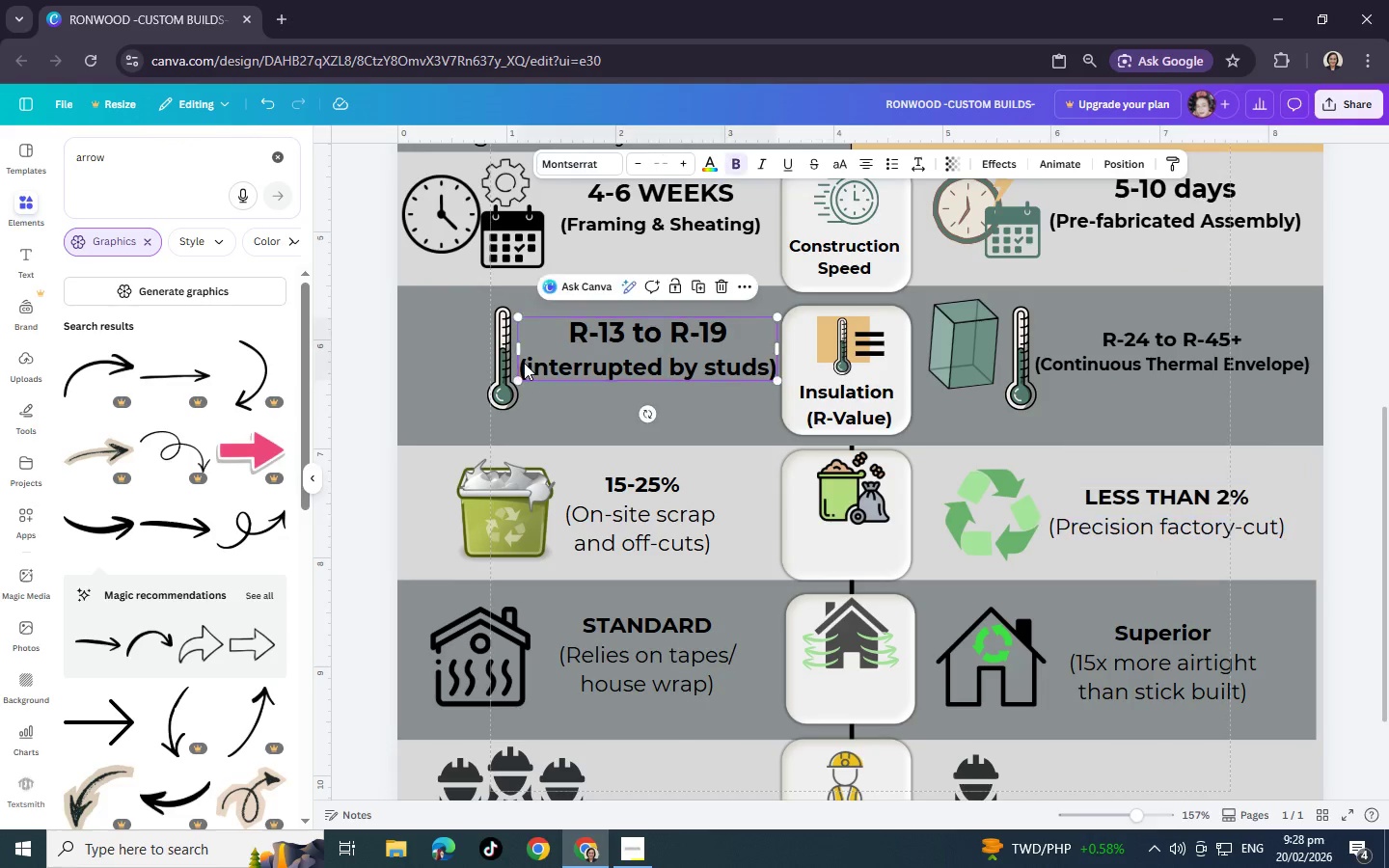 
double_click([526, 363])
 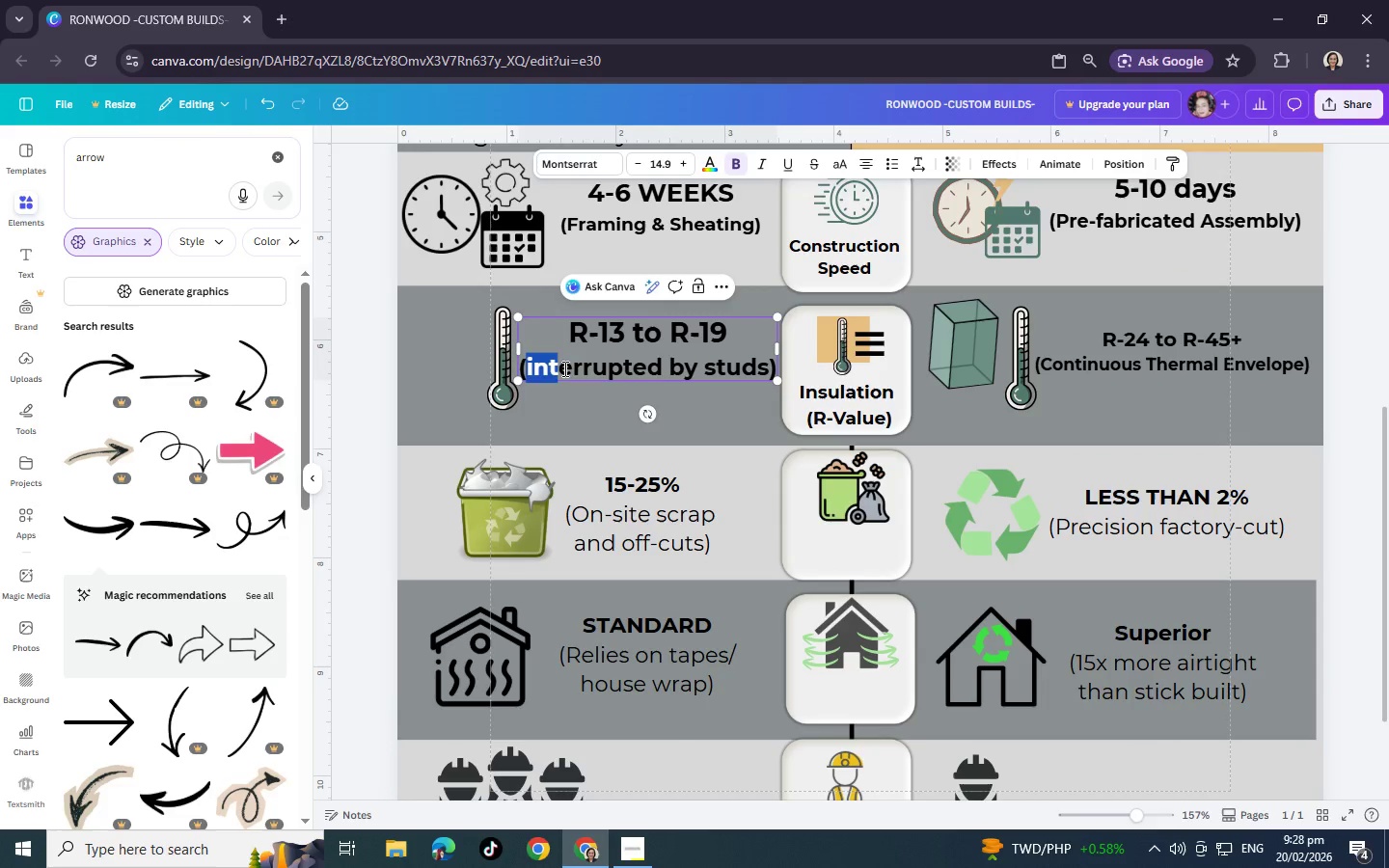 
left_click_drag(start_coordinate=[523, 364], to_coordinate=[787, 374])
 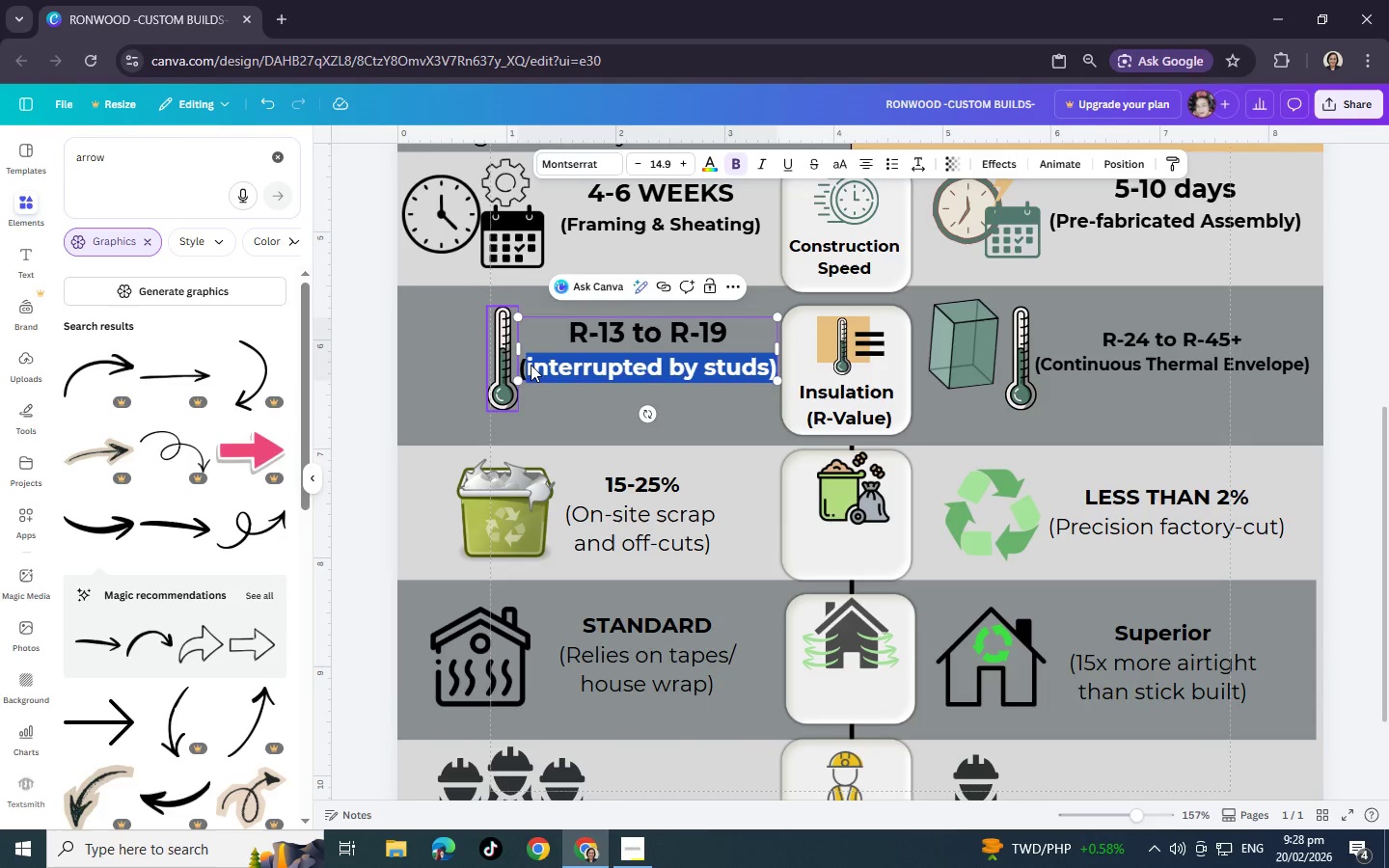 
left_click([492, 362])
 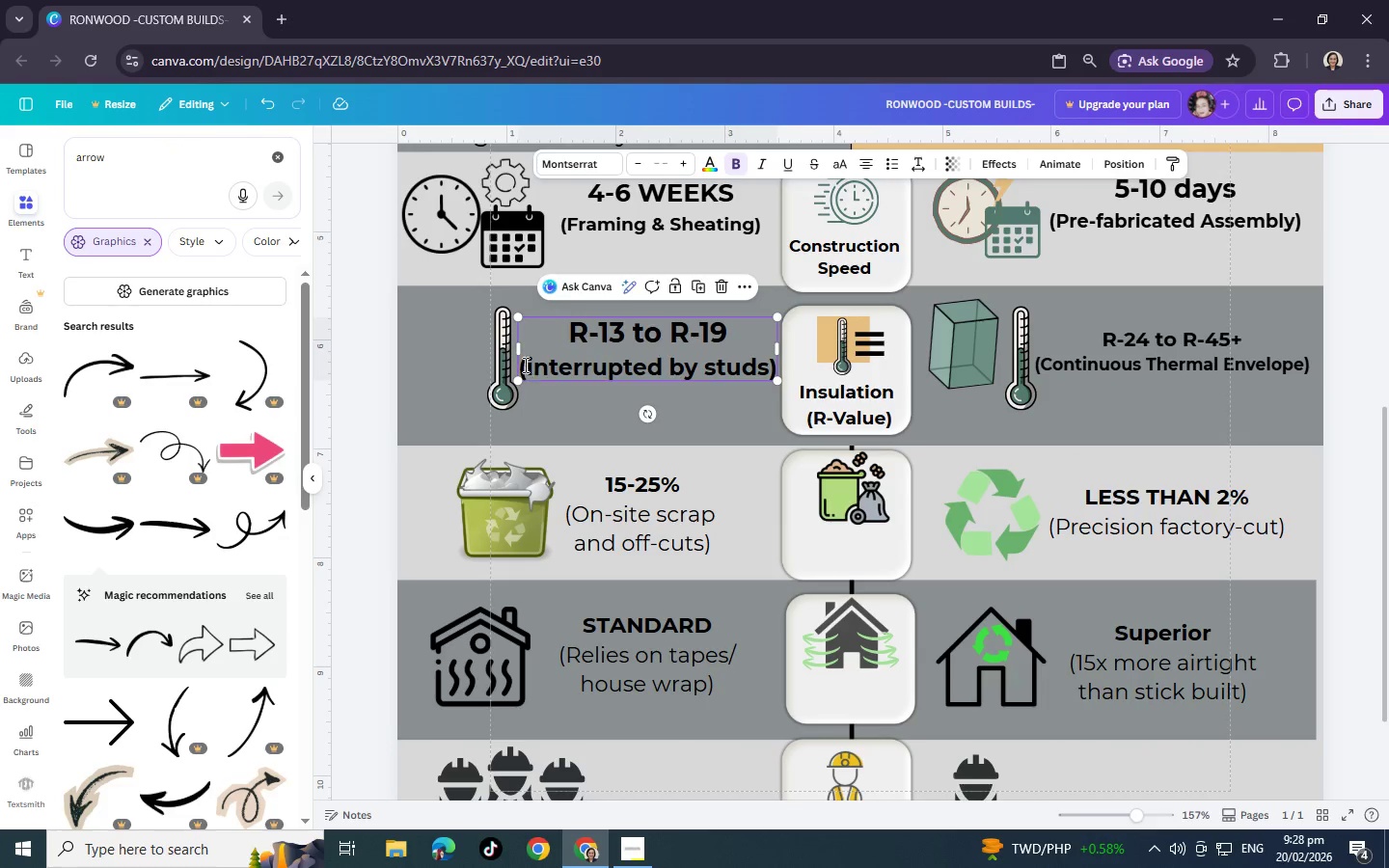 
double_click([524, 365])
 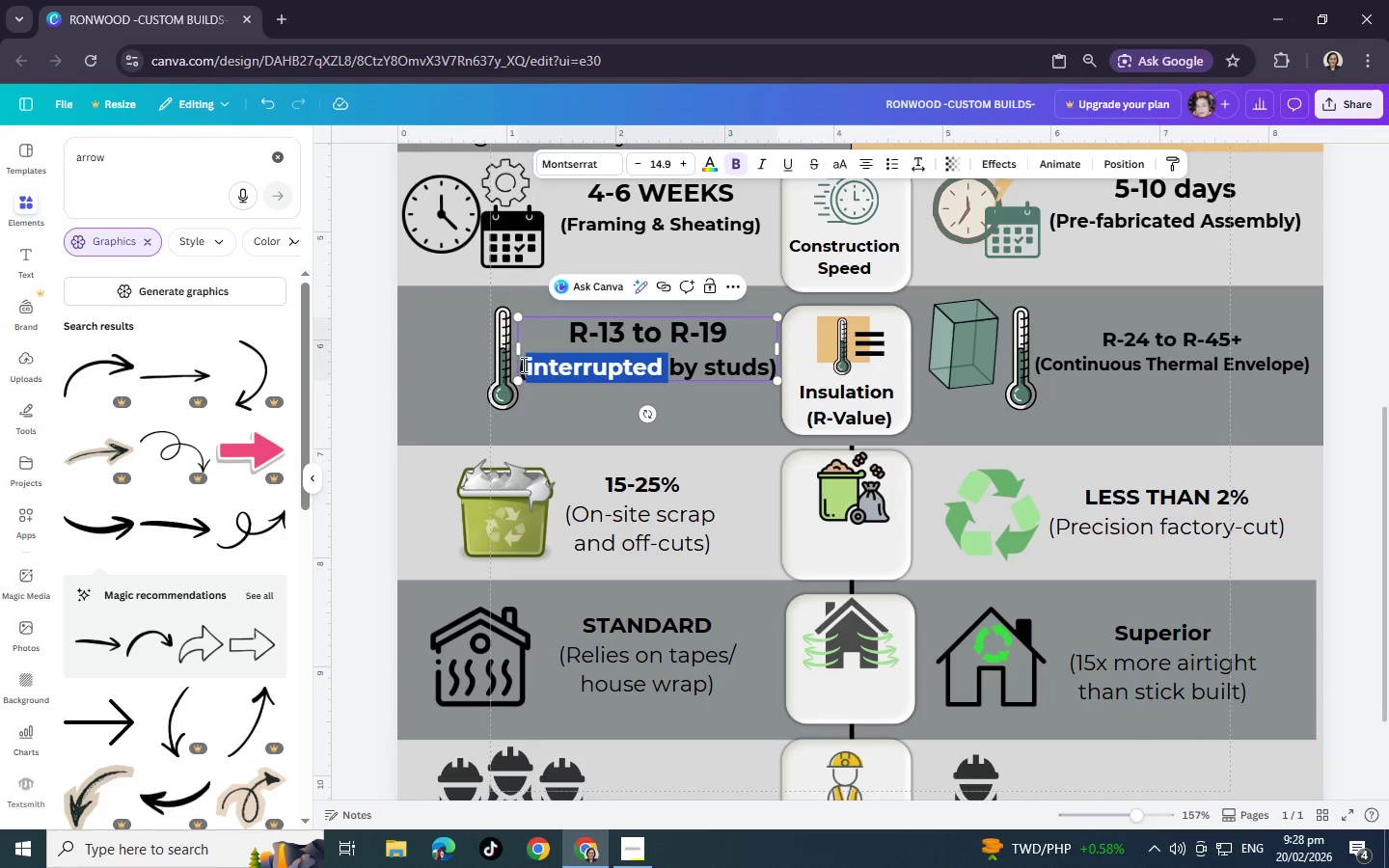 
triple_click([524, 365])
 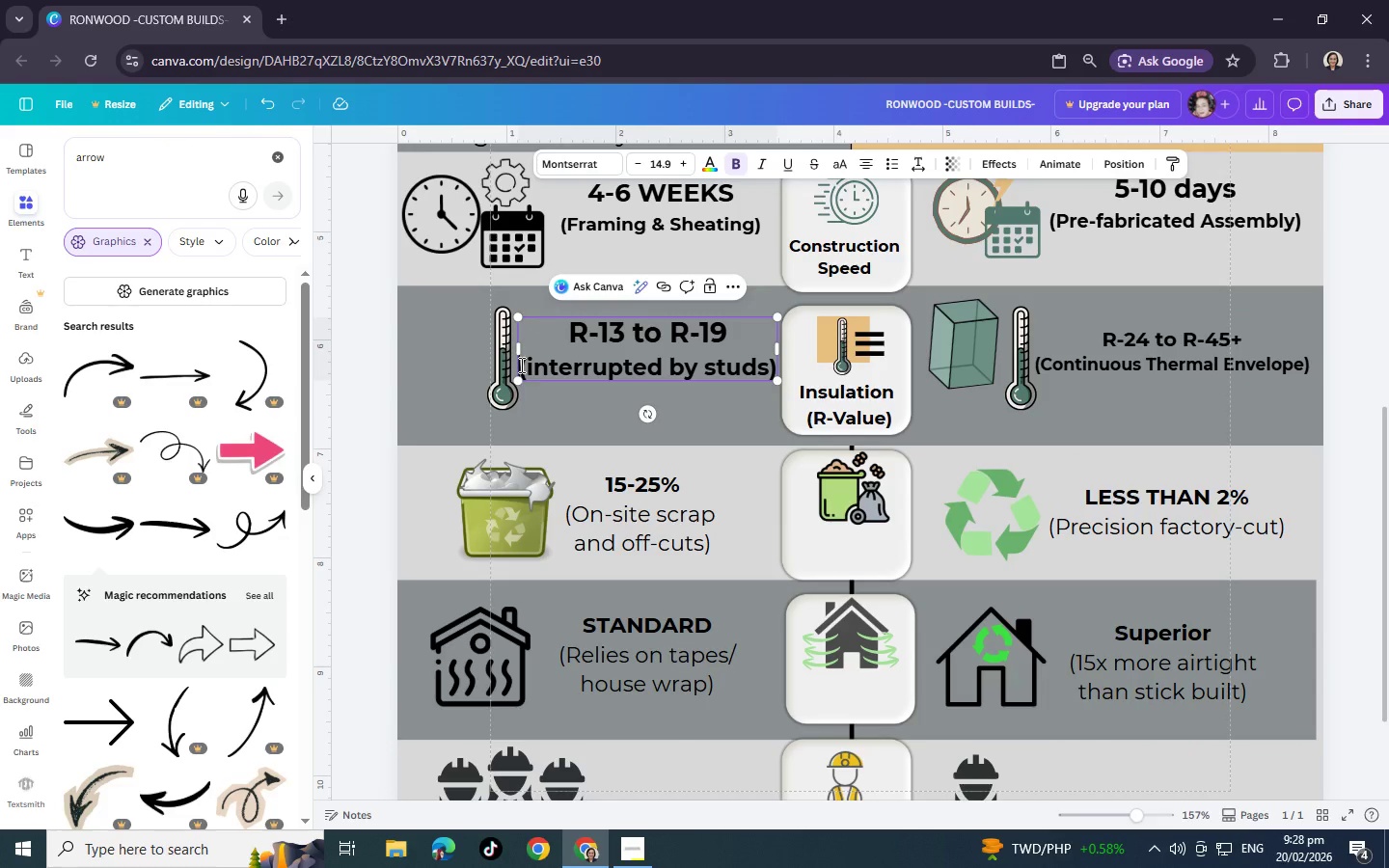 
left_click_drag(start_coordinate=[519, 365], to_coordinate=[769, 380])
 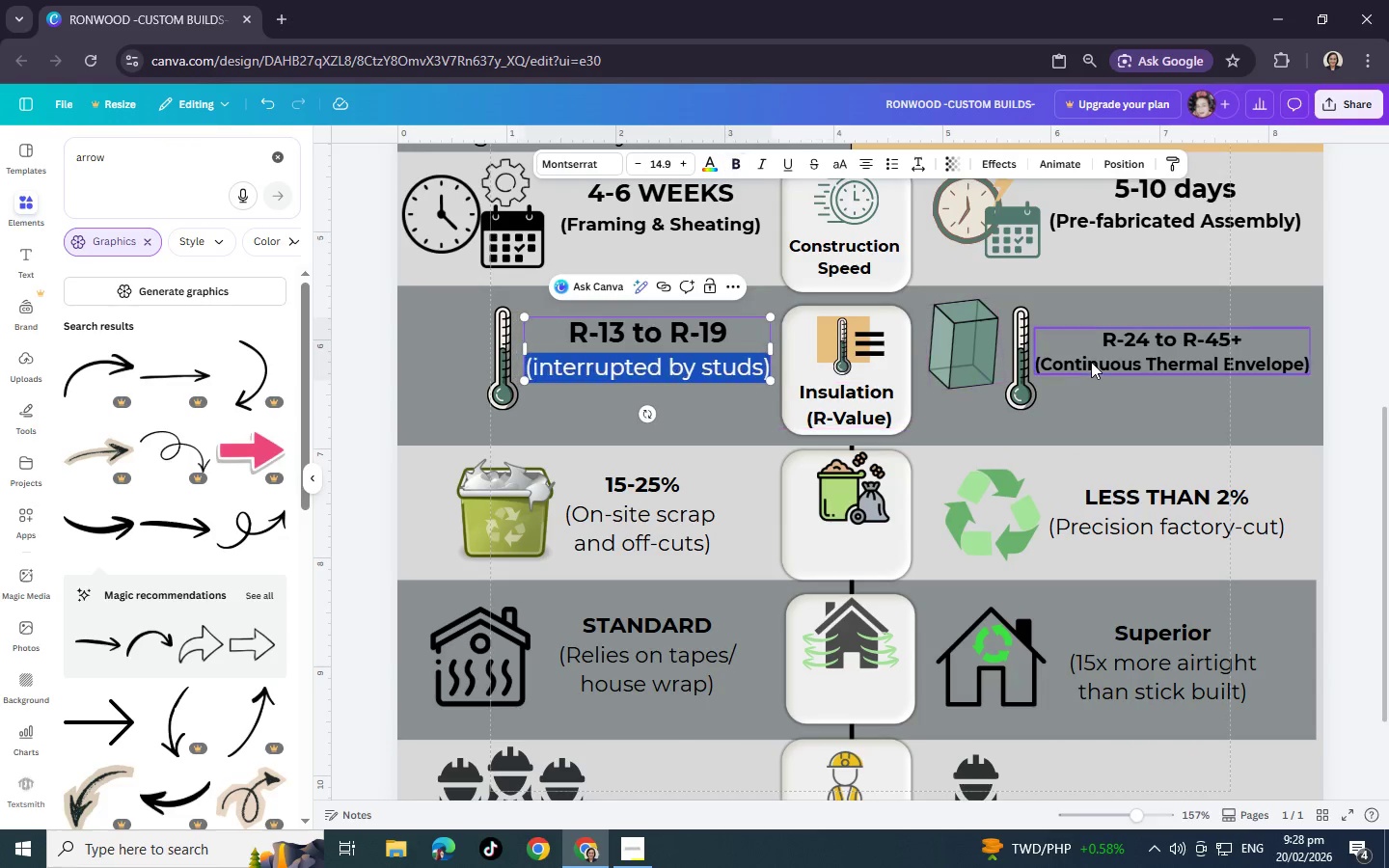 
key(Control+B)
 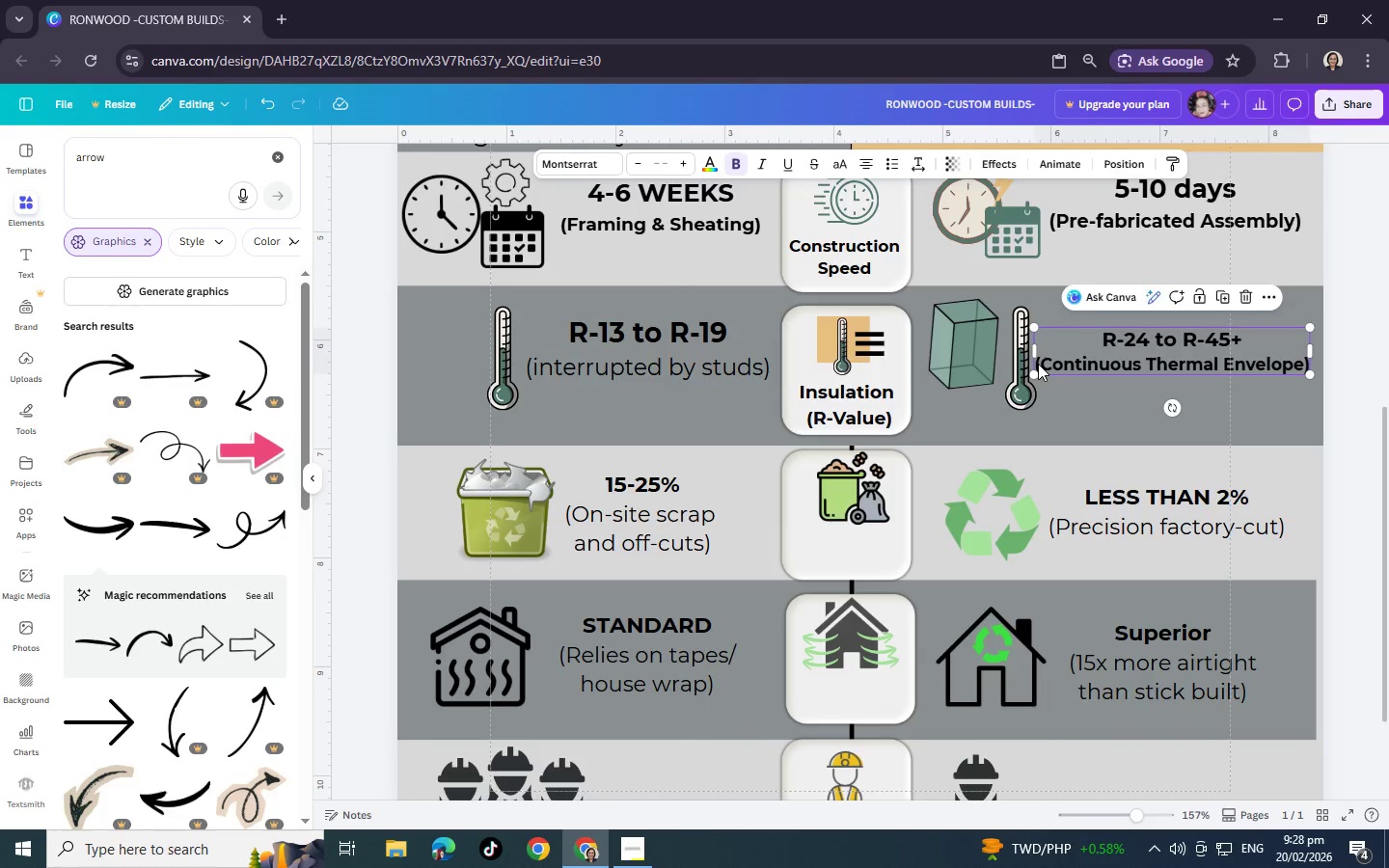 
double_click([1038, 364])
 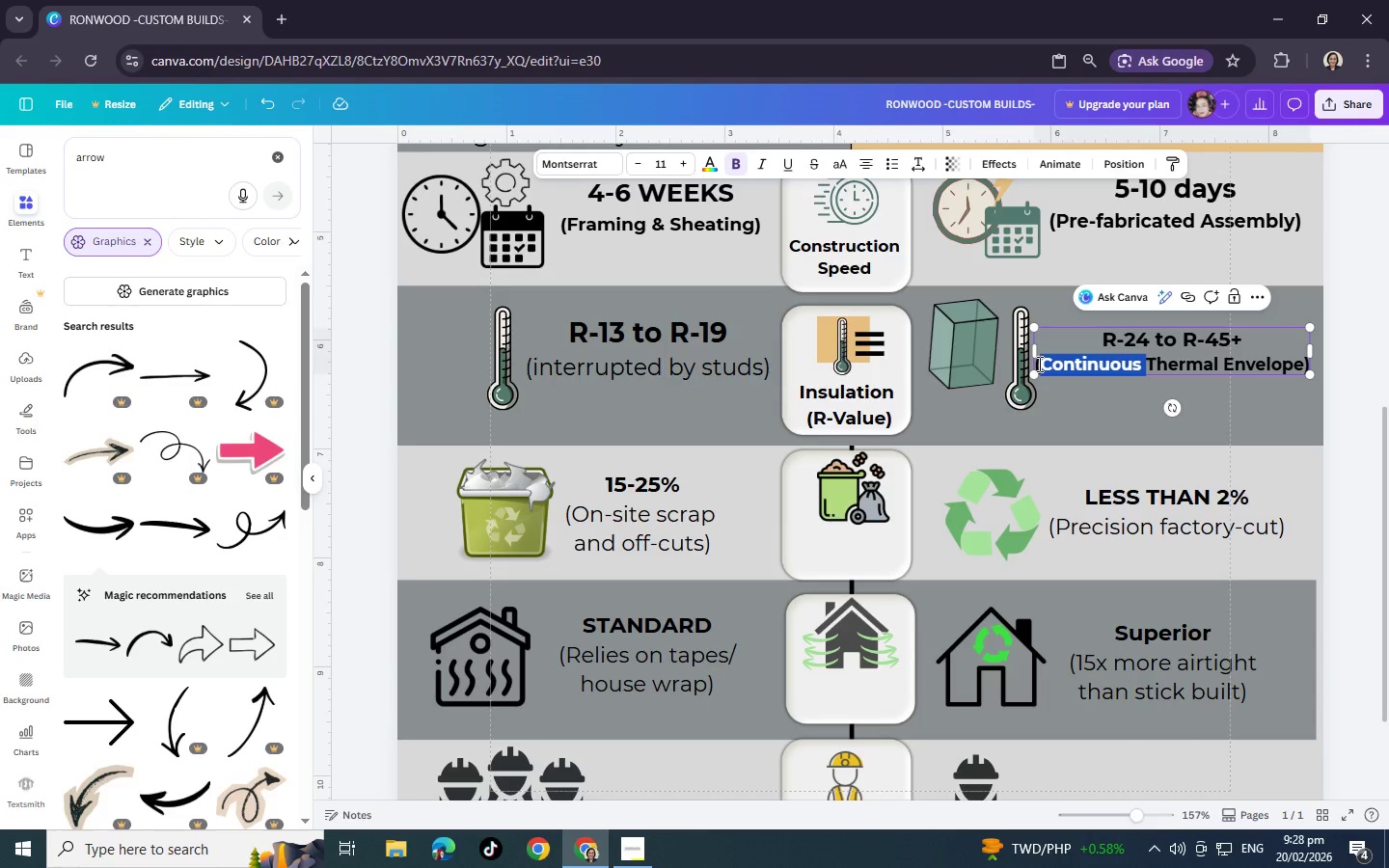 
triple_click([1038, 364])
 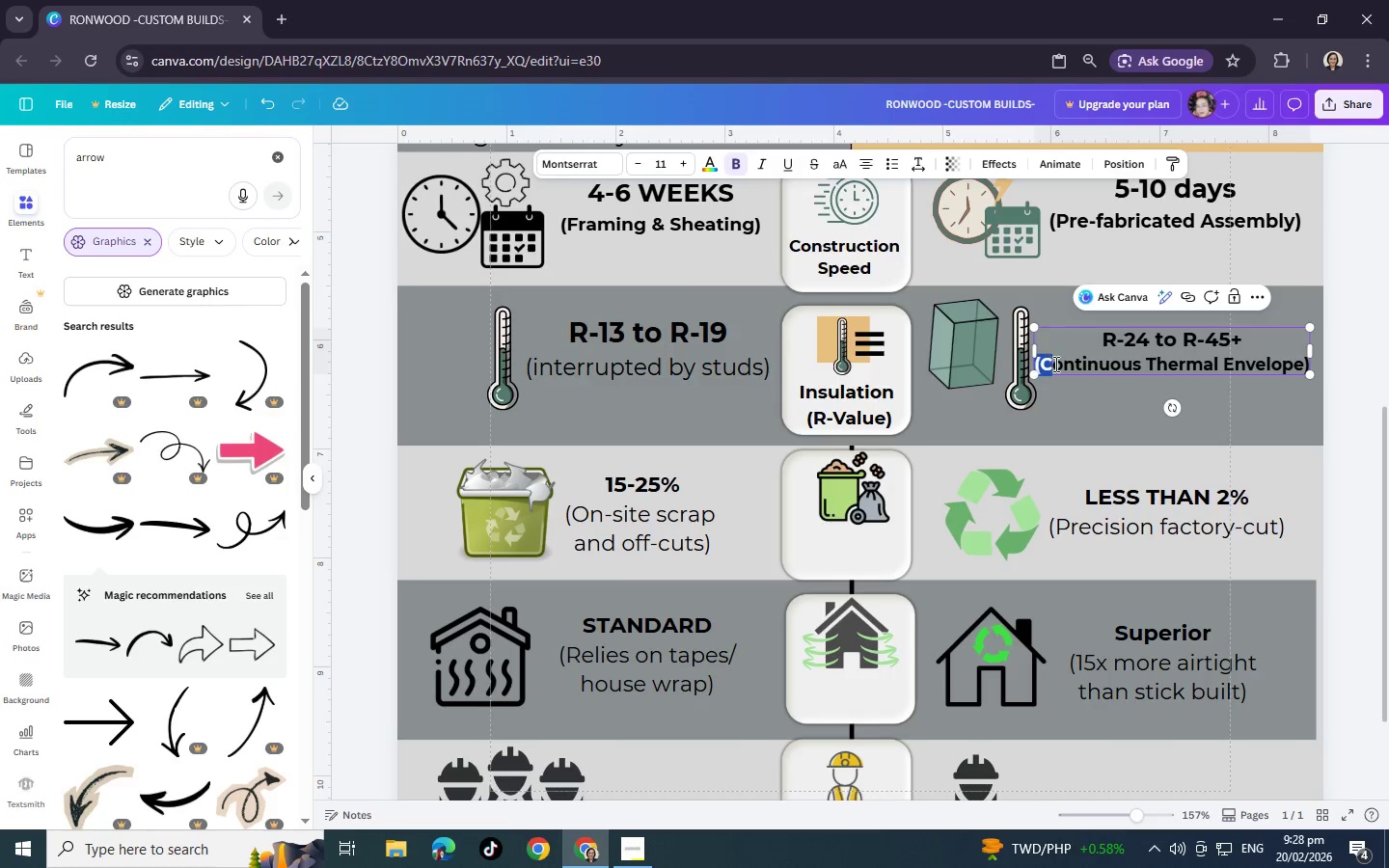 
left_click_drag(start_coordinate=[1037, 364], to_coordinate=[1329, 371])
 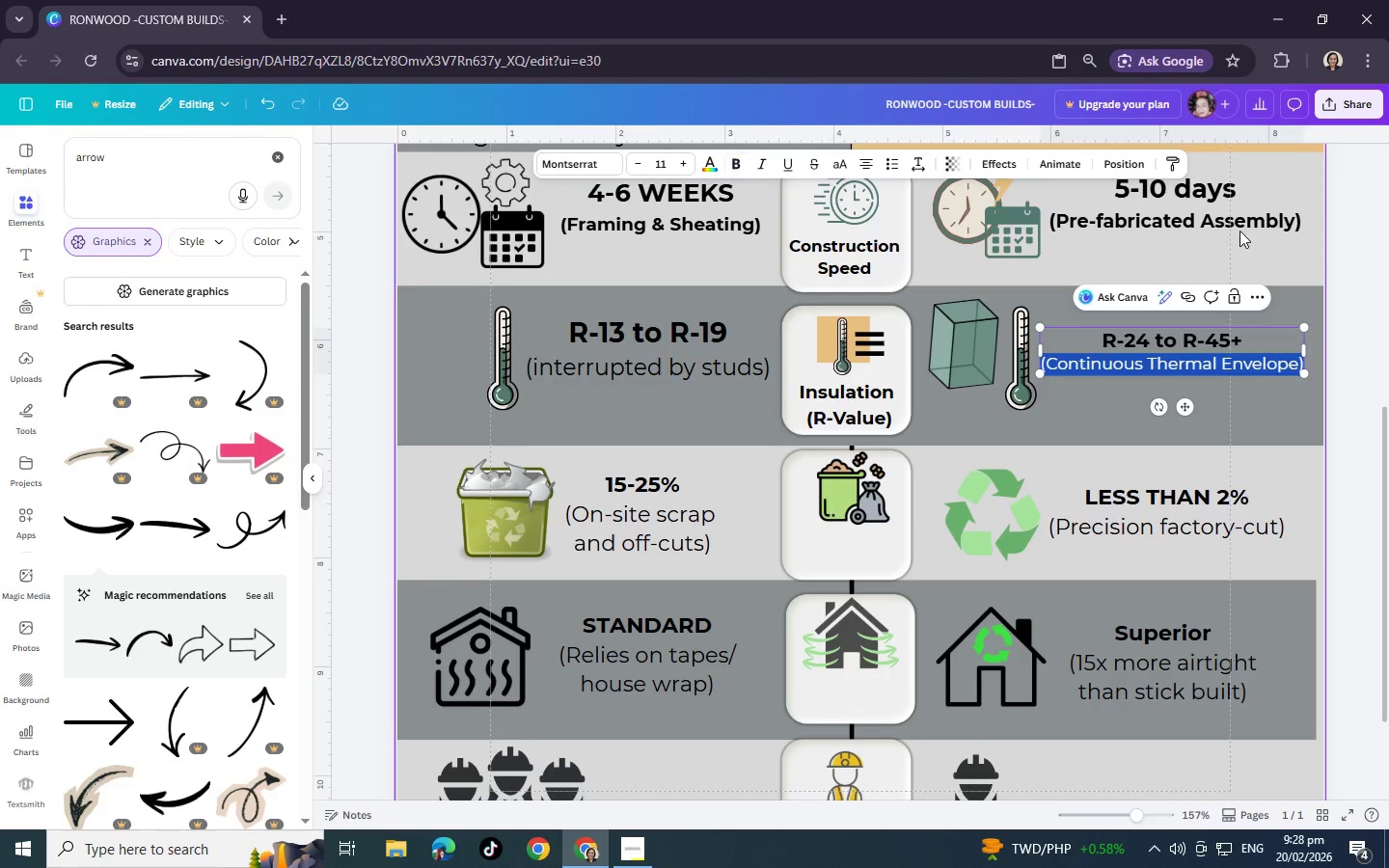 
key(Control+B)
 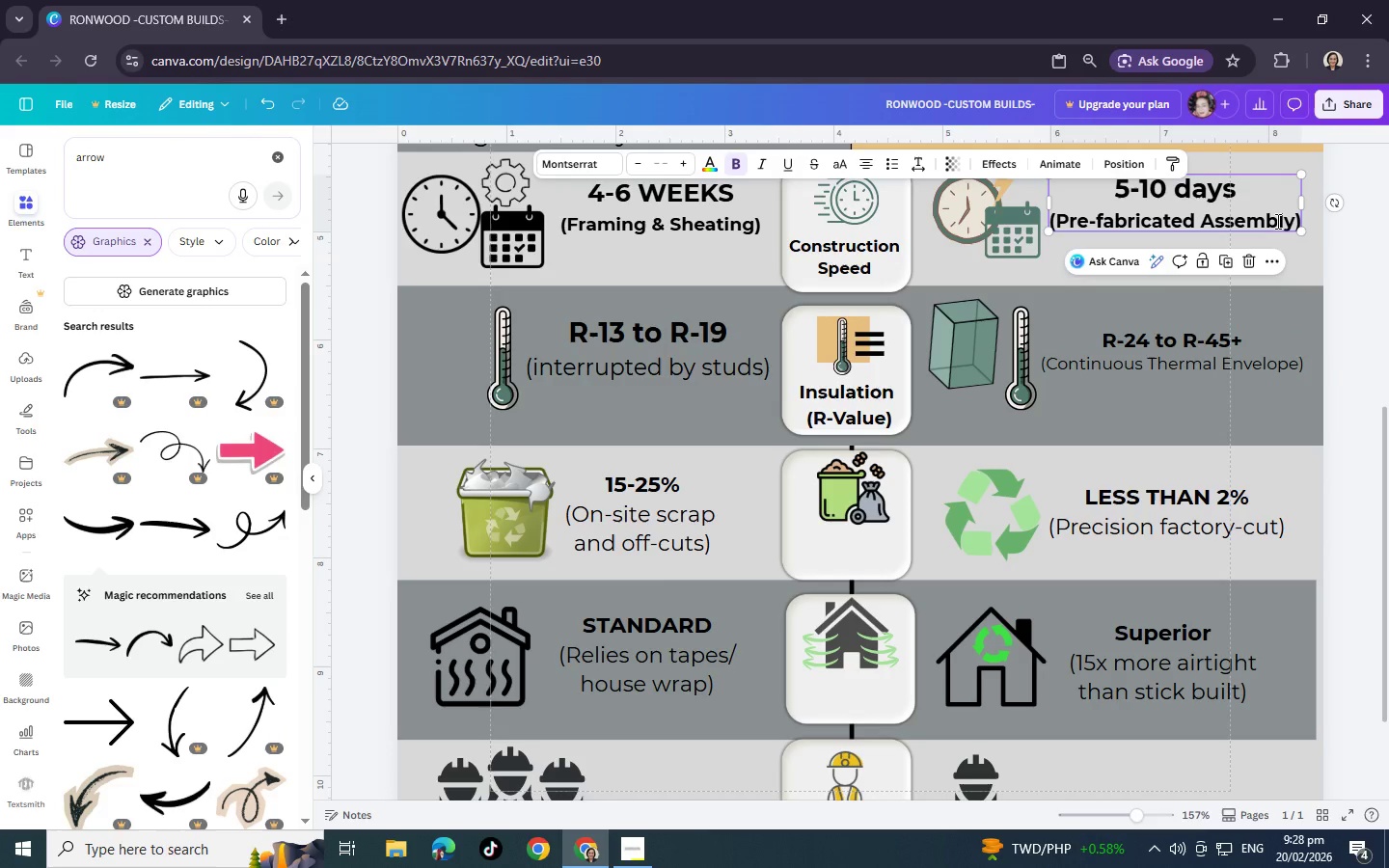 
left_click([1267, 221])
 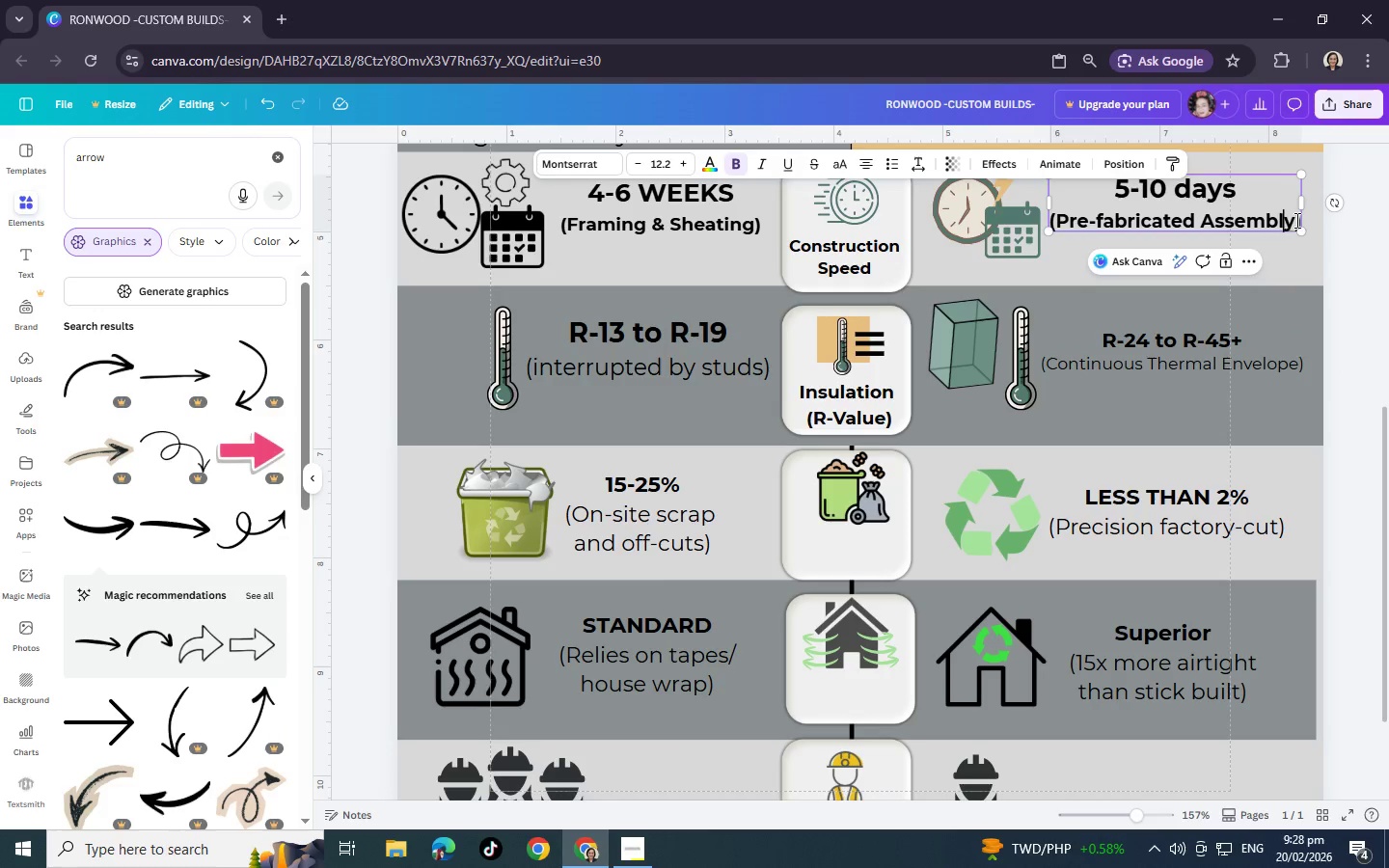 
triple_click([1284, 220])
 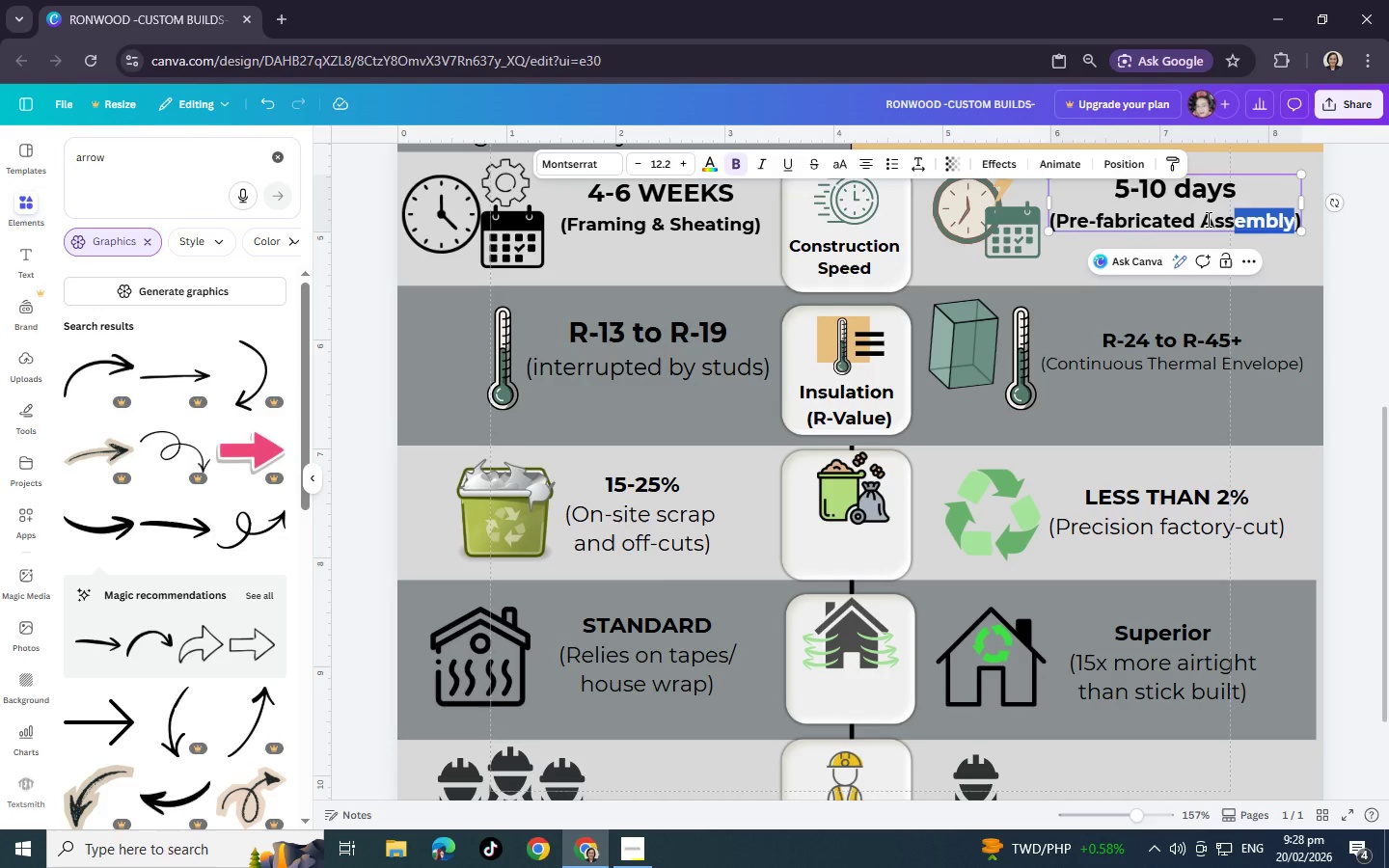 
left_click_drag(start_coordinate=[1297, 220], to_coordinate=[1050, 220])
 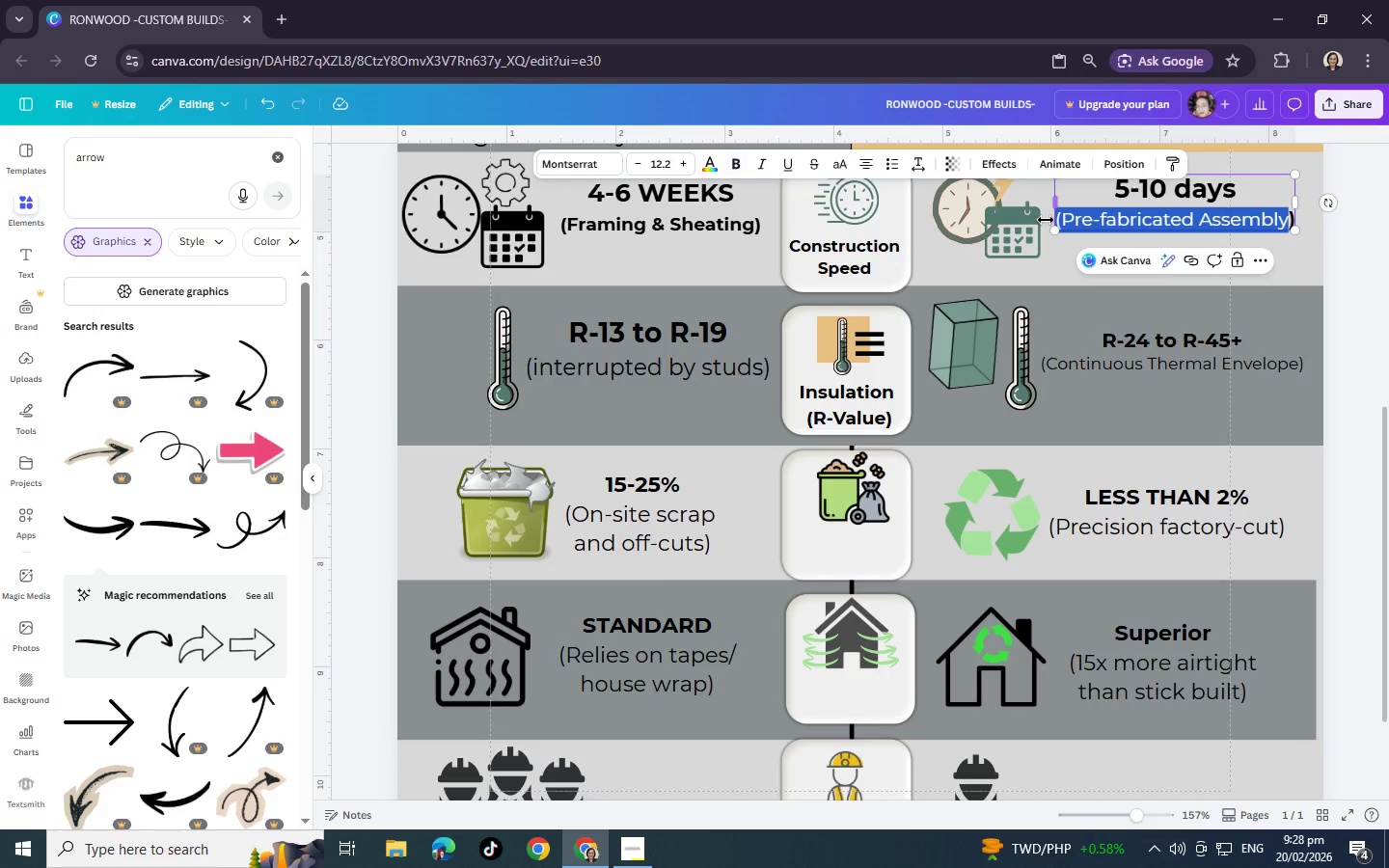 
key(Control+B)
 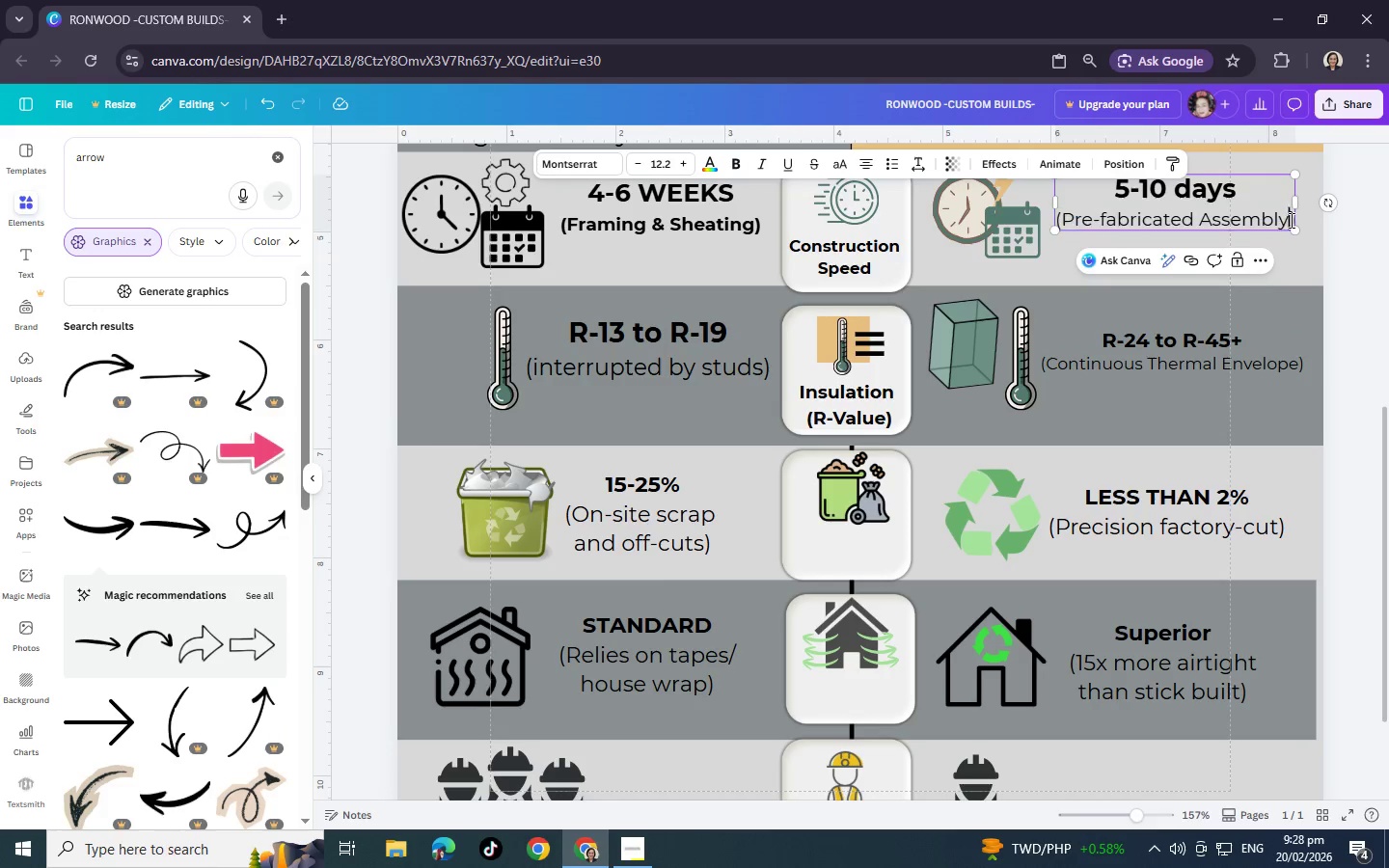 
left_click_drag(start_coordinate=[1282, 220], to_coordinate=[1290, 220])
 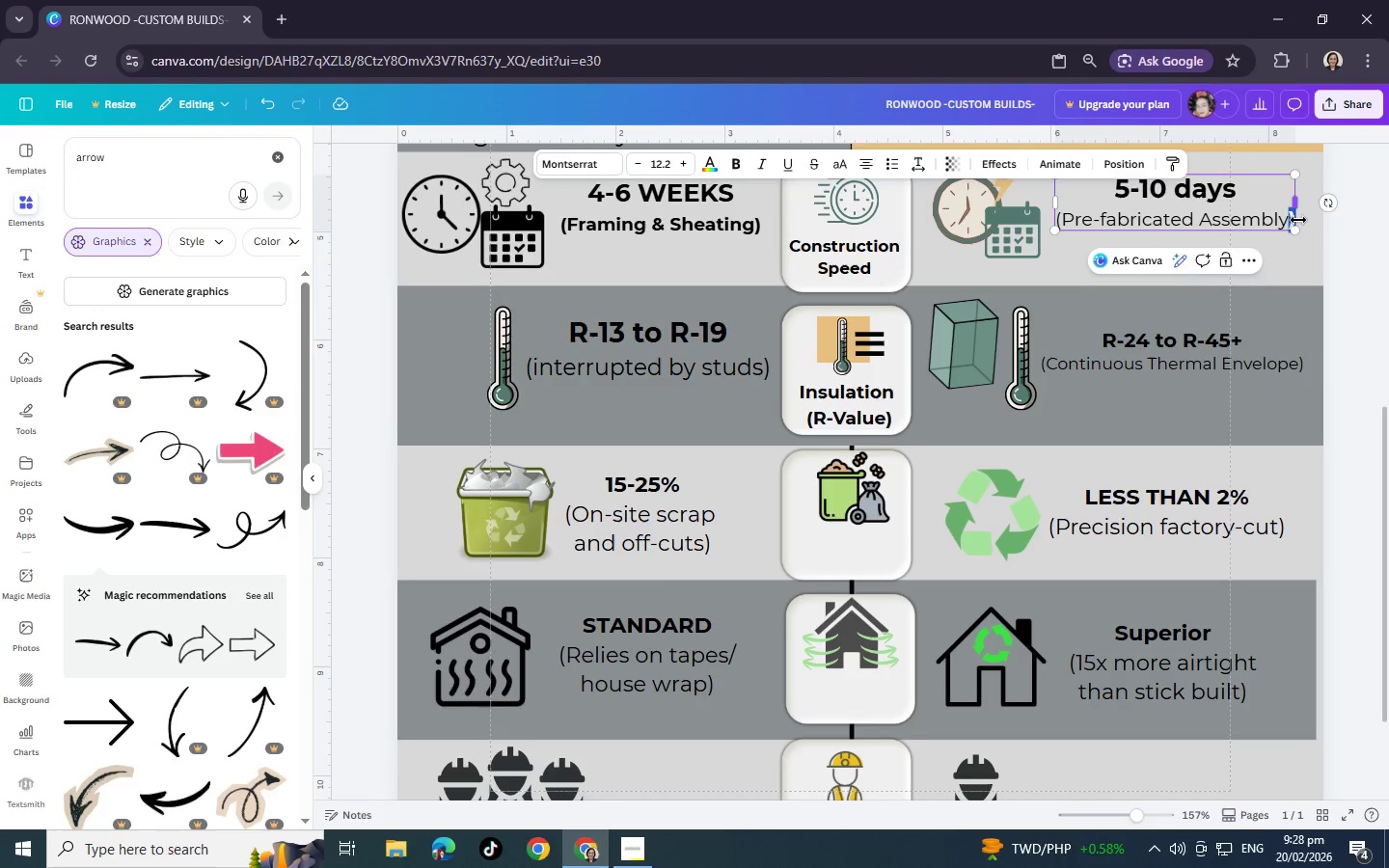 
left_click_drag(start_coordinate=[1291, 220], to_coordinate=[1298, 220])
 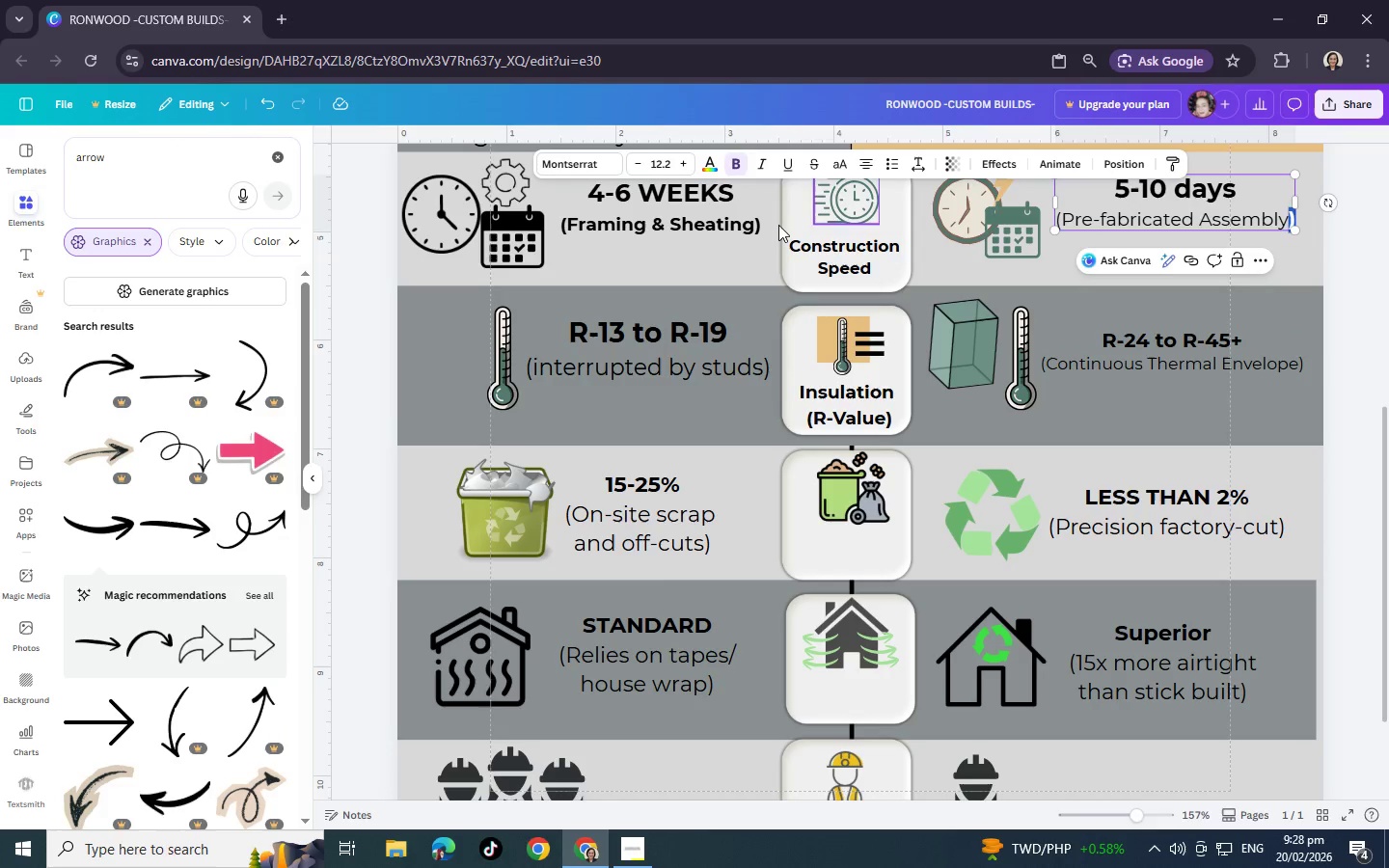 
key(Control+B)
 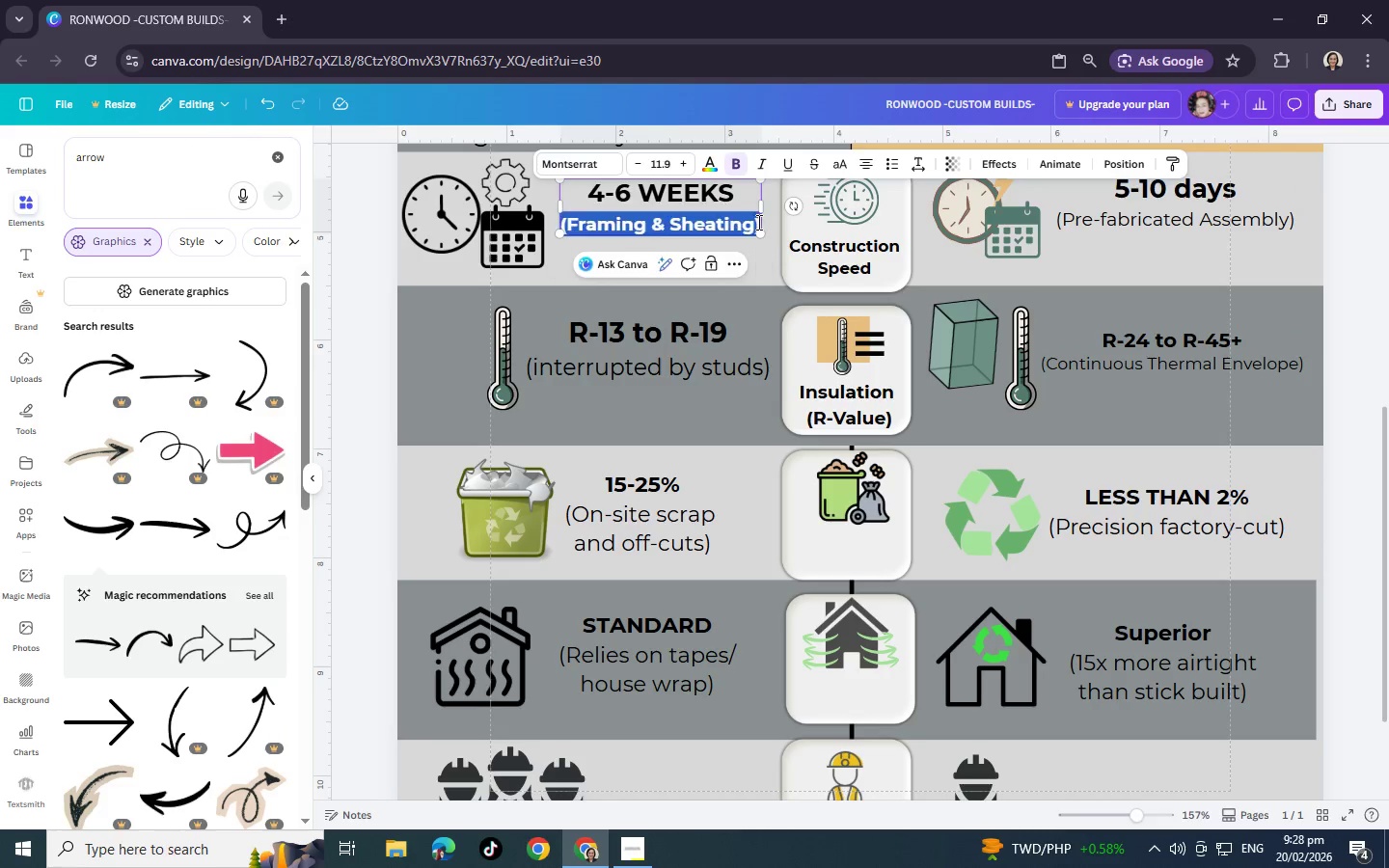 
double_click([757, 222])
 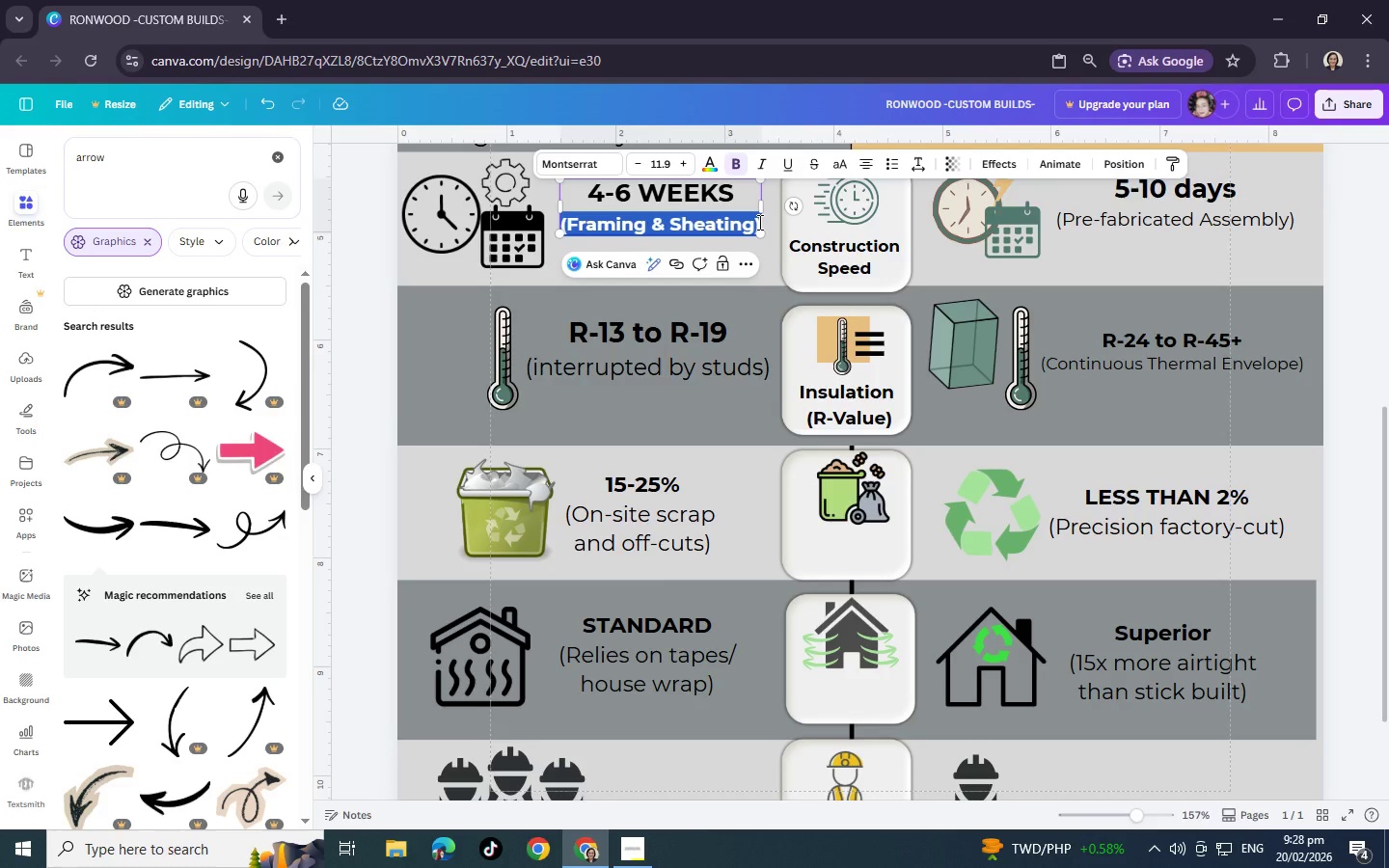 
triple_click([757, 222])
 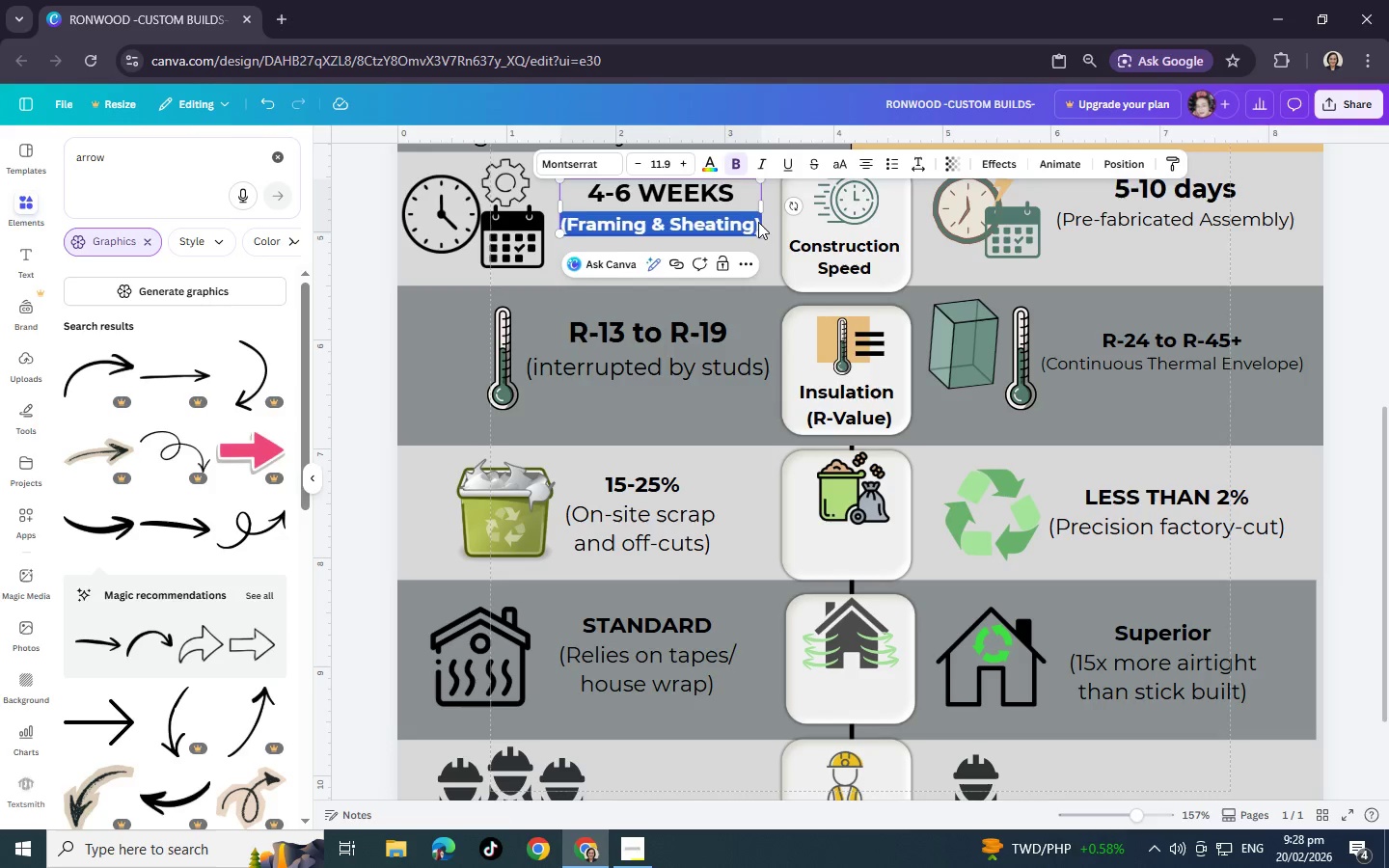 
key(Control+B)
 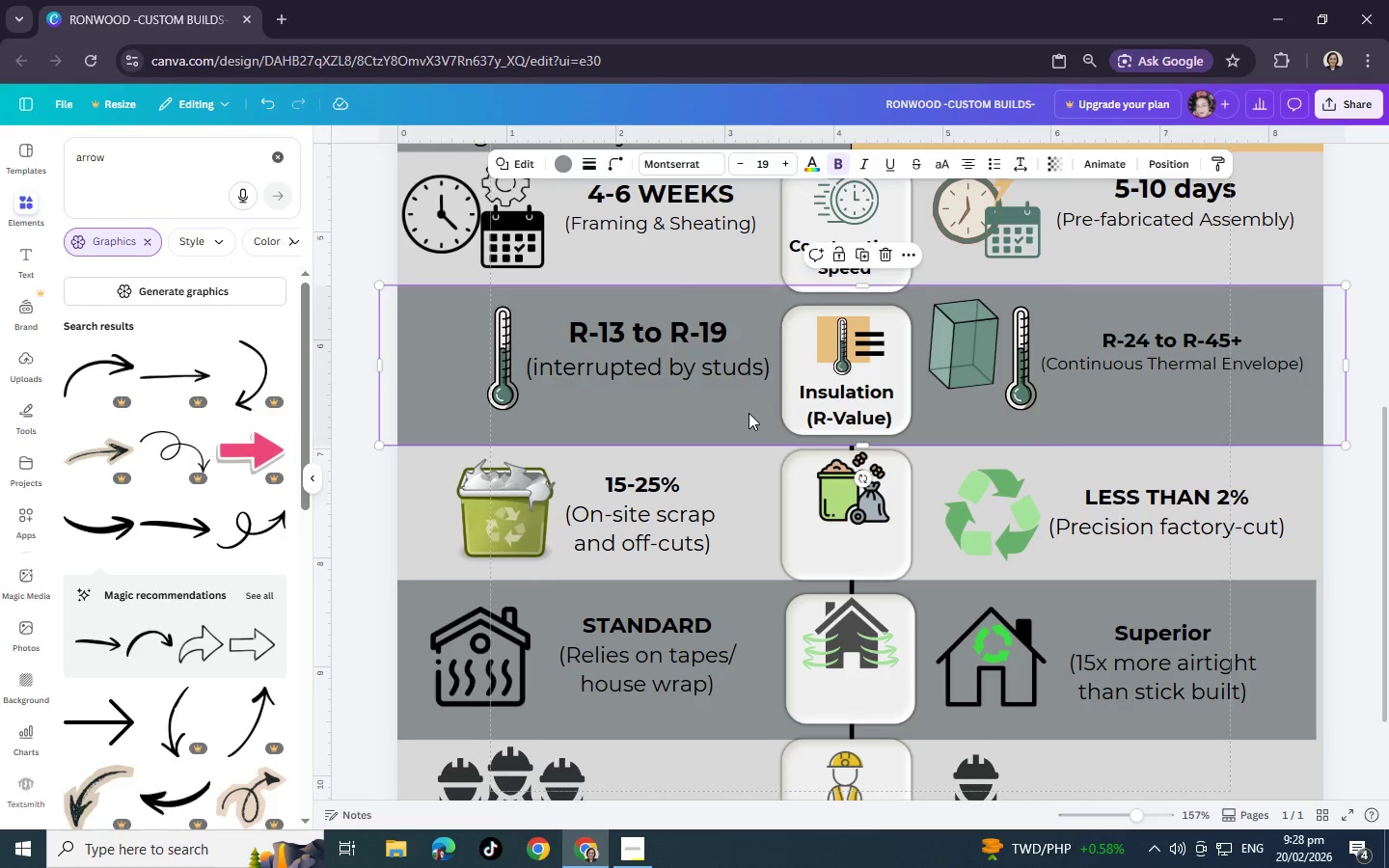 
left_click([747, 412])
 